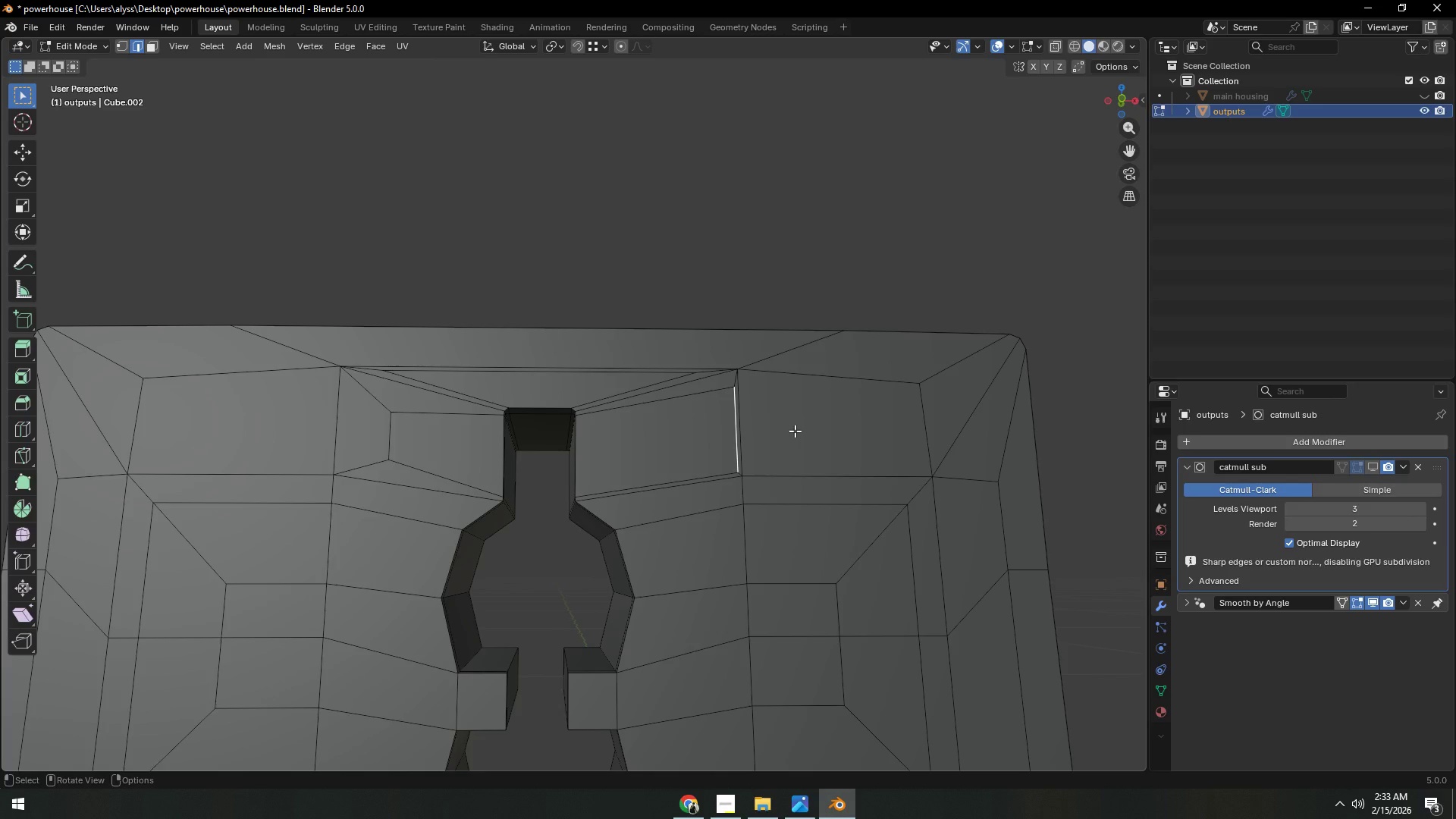 
type(gg)
 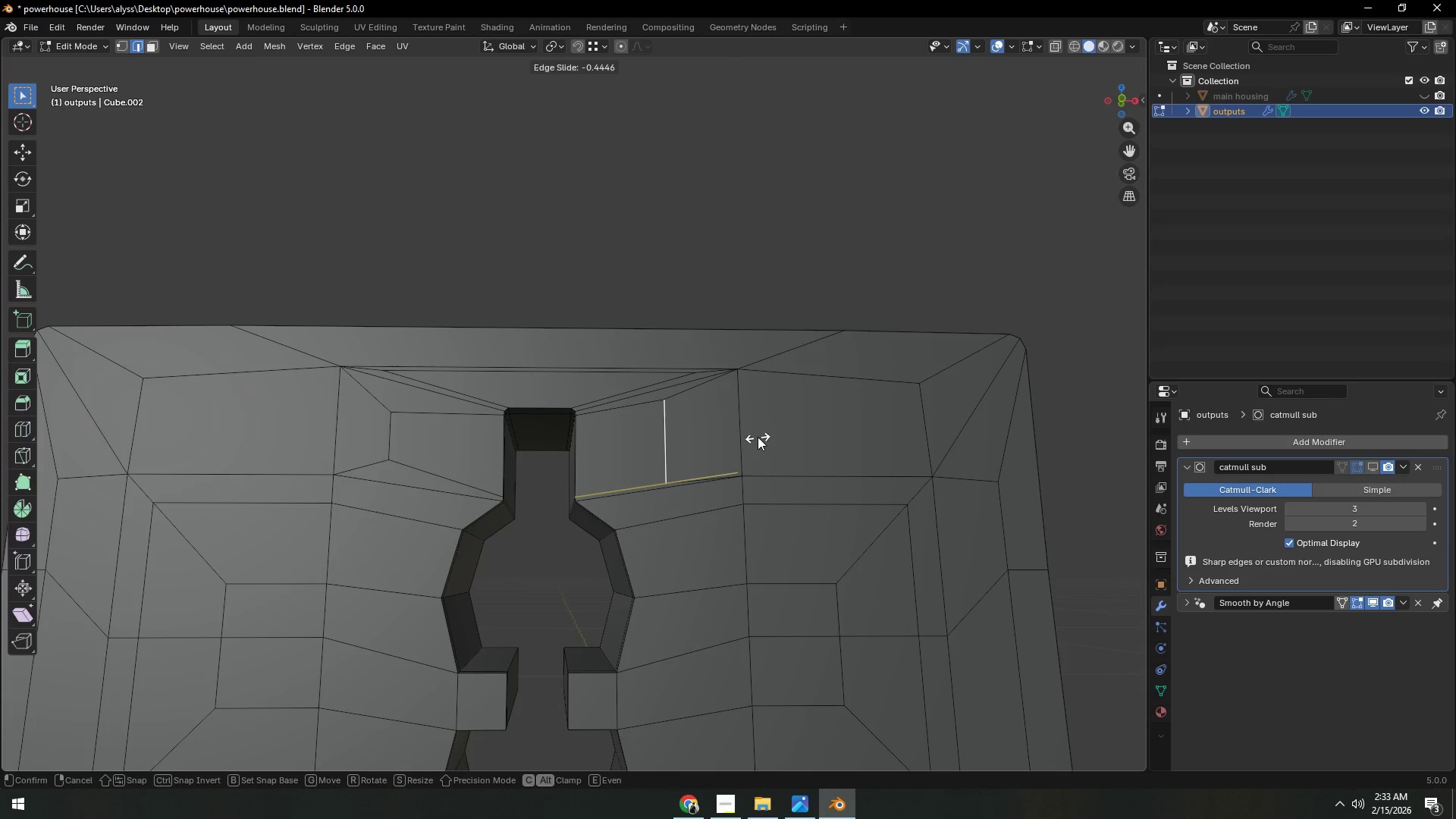 
left_click([758, 437])
 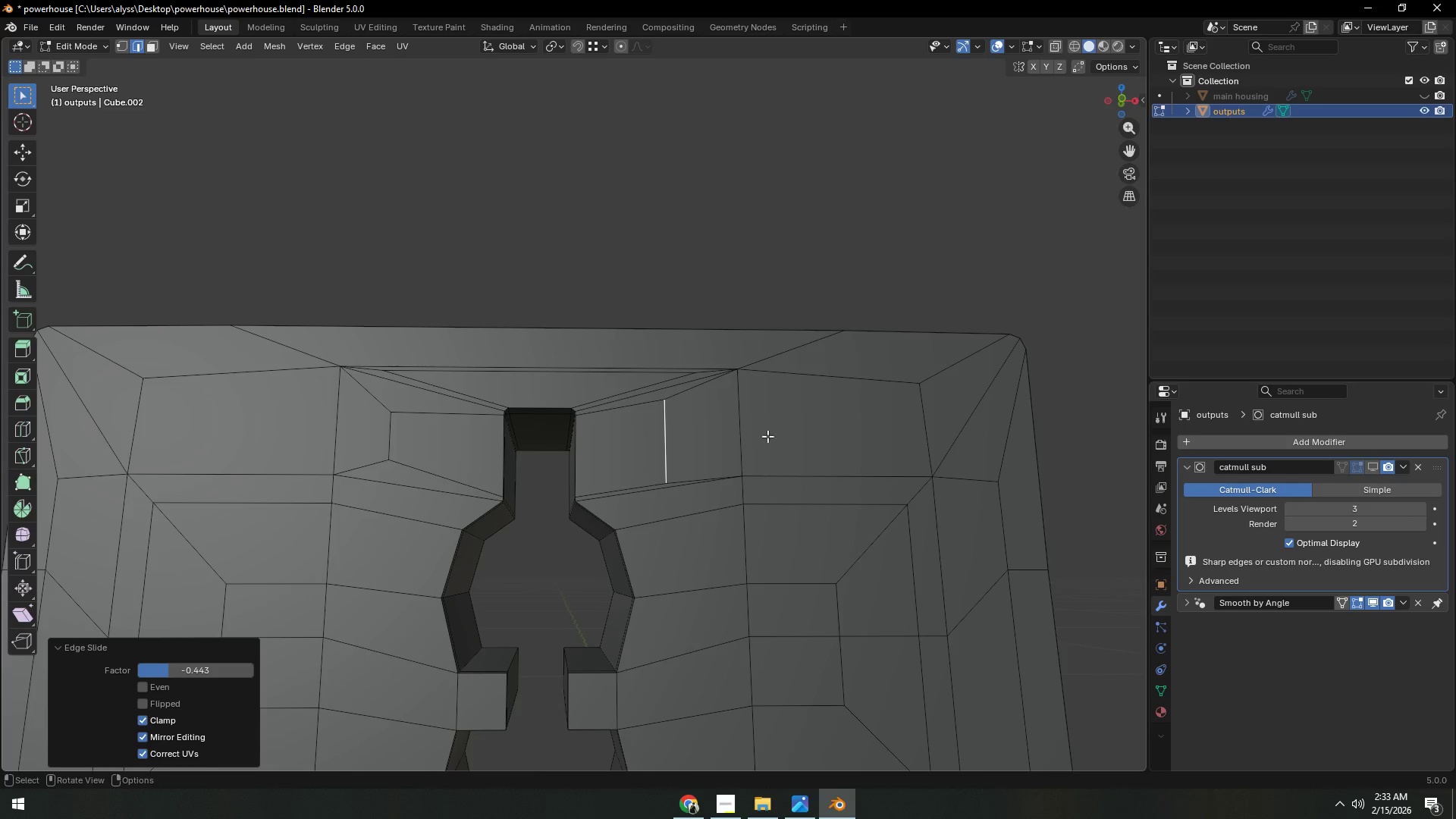 
type(sz)
 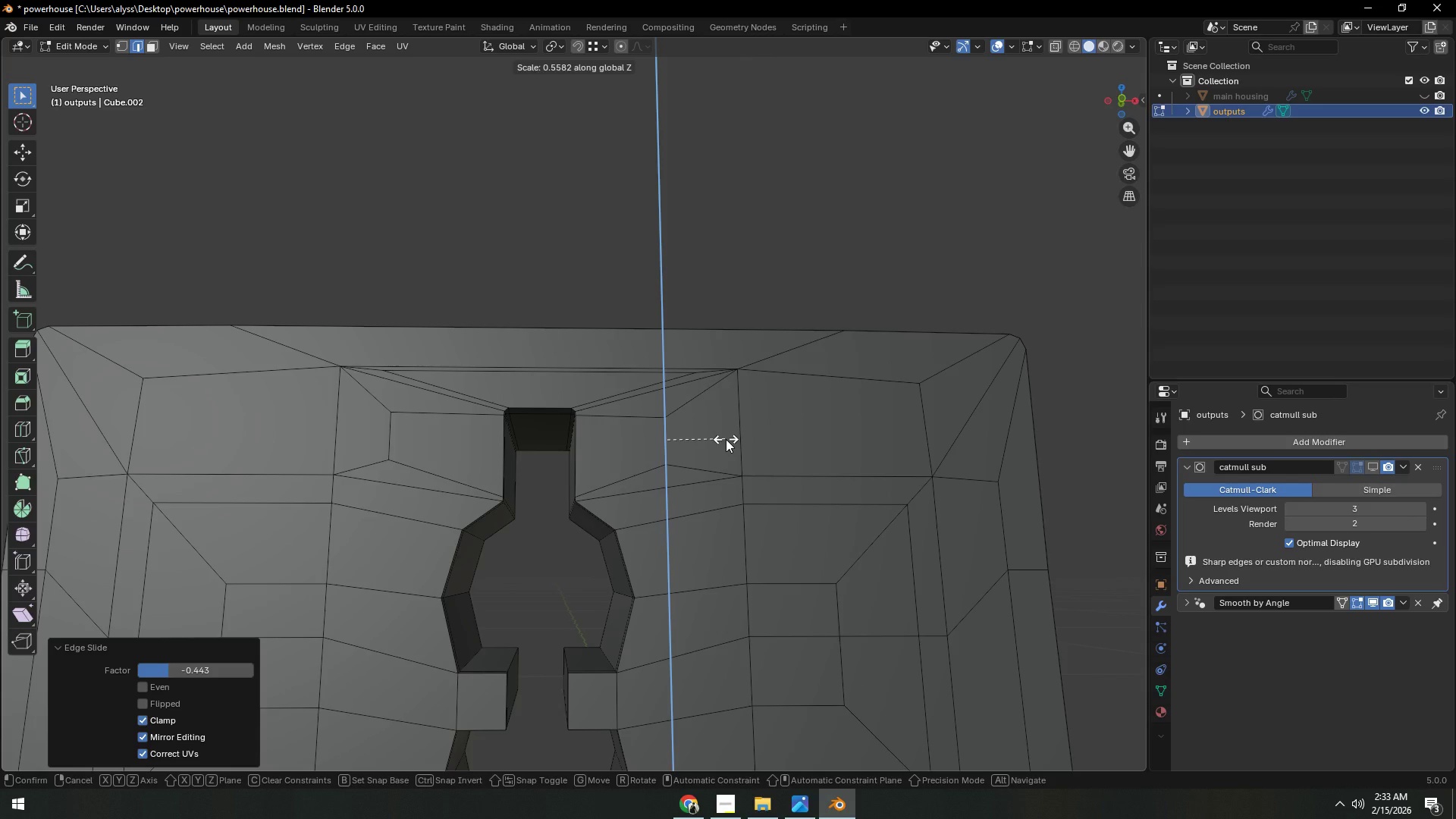 
left_click([726, 439])
 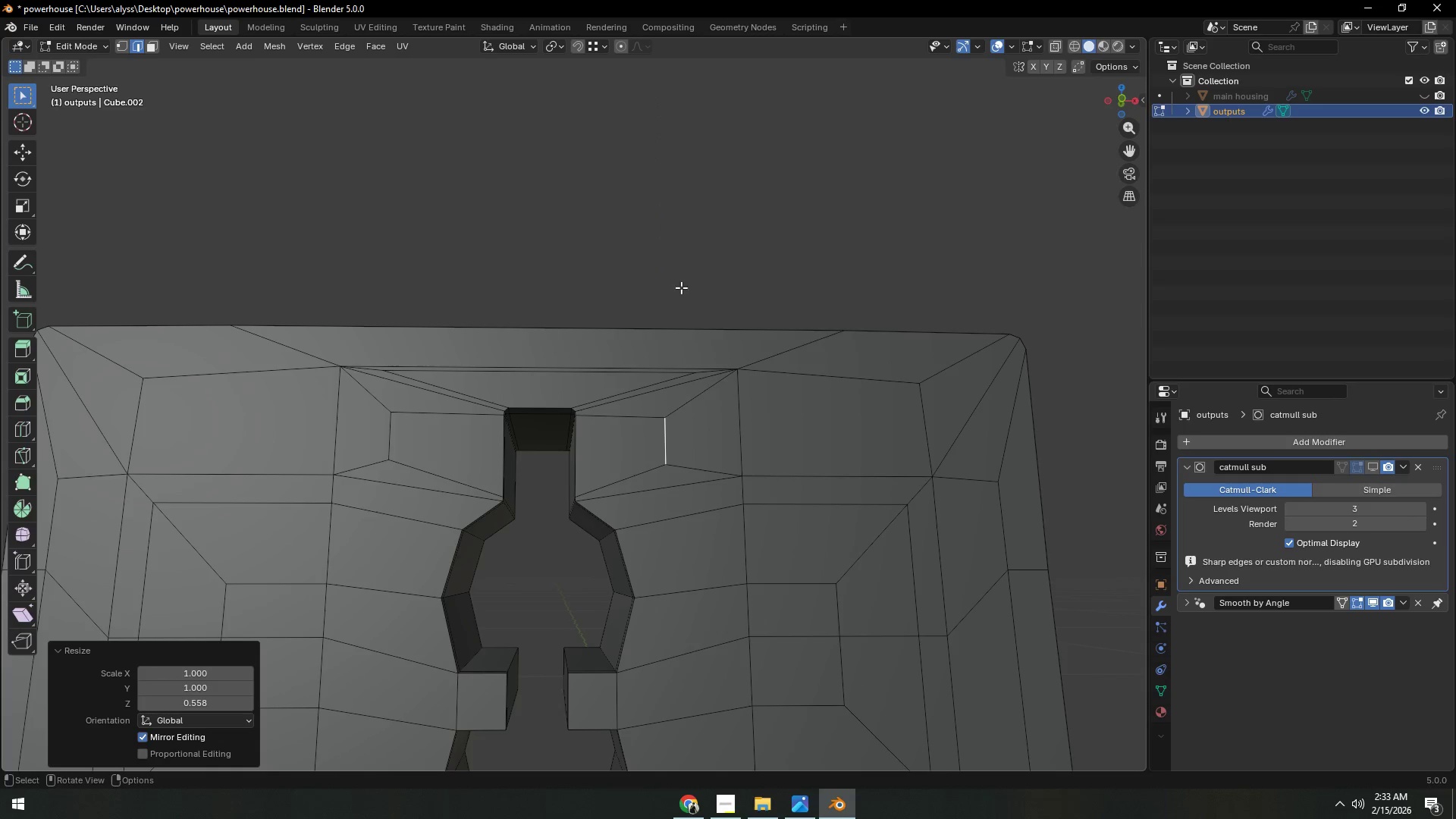 
left_click([674, 254])
 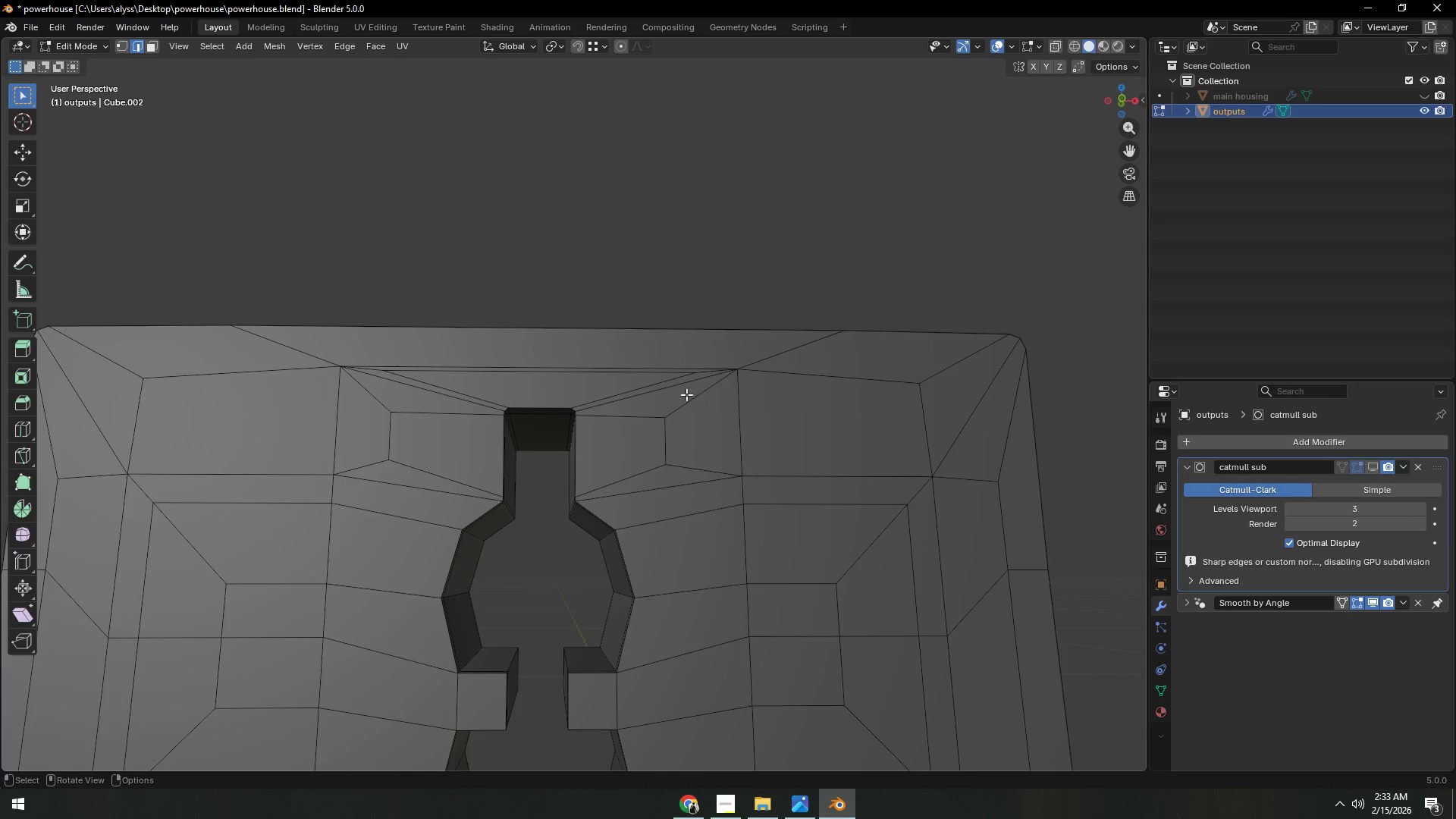 
key(Tab)
 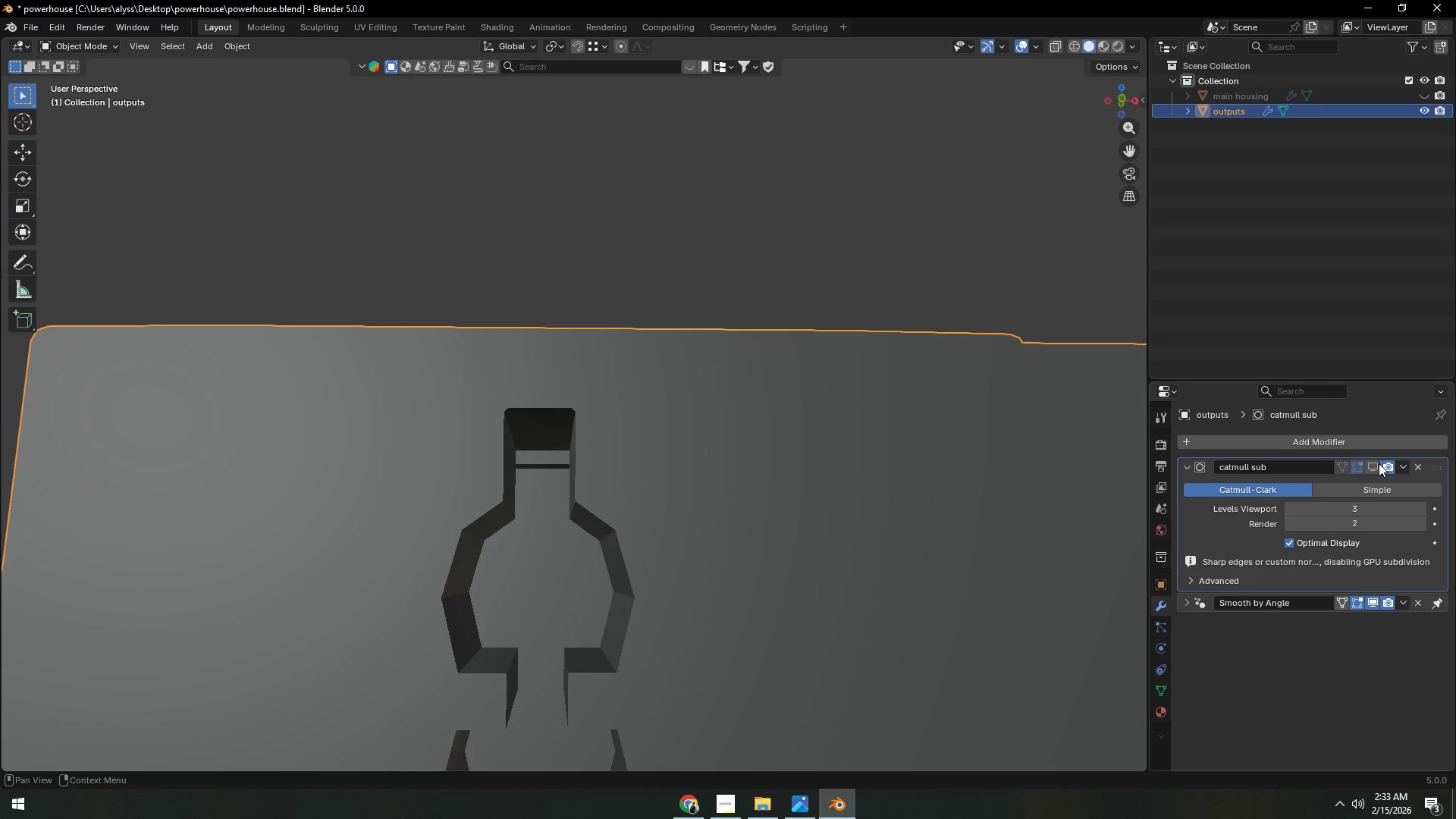 
left_click([1375, 463])
 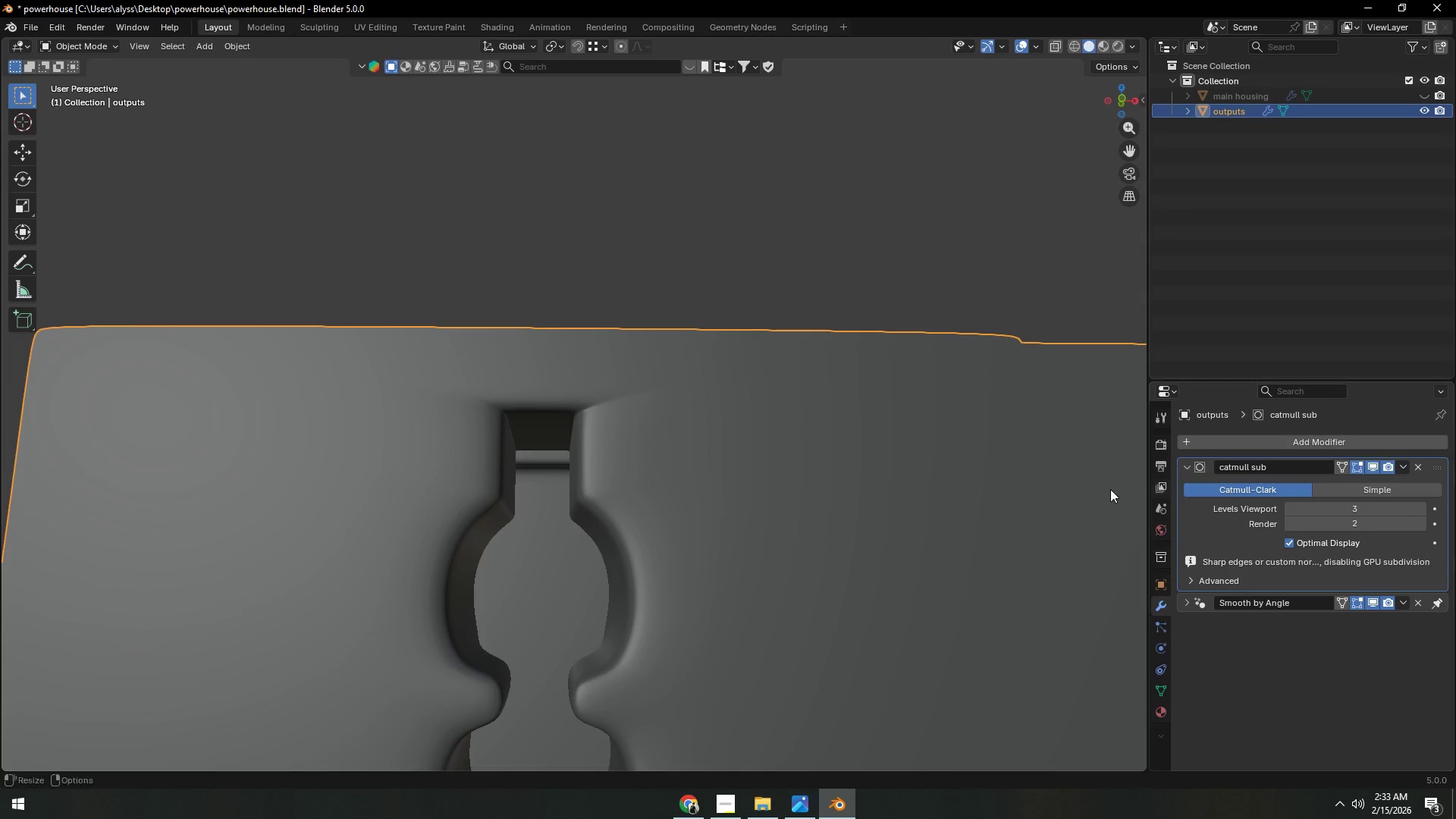 
key(Tab)
 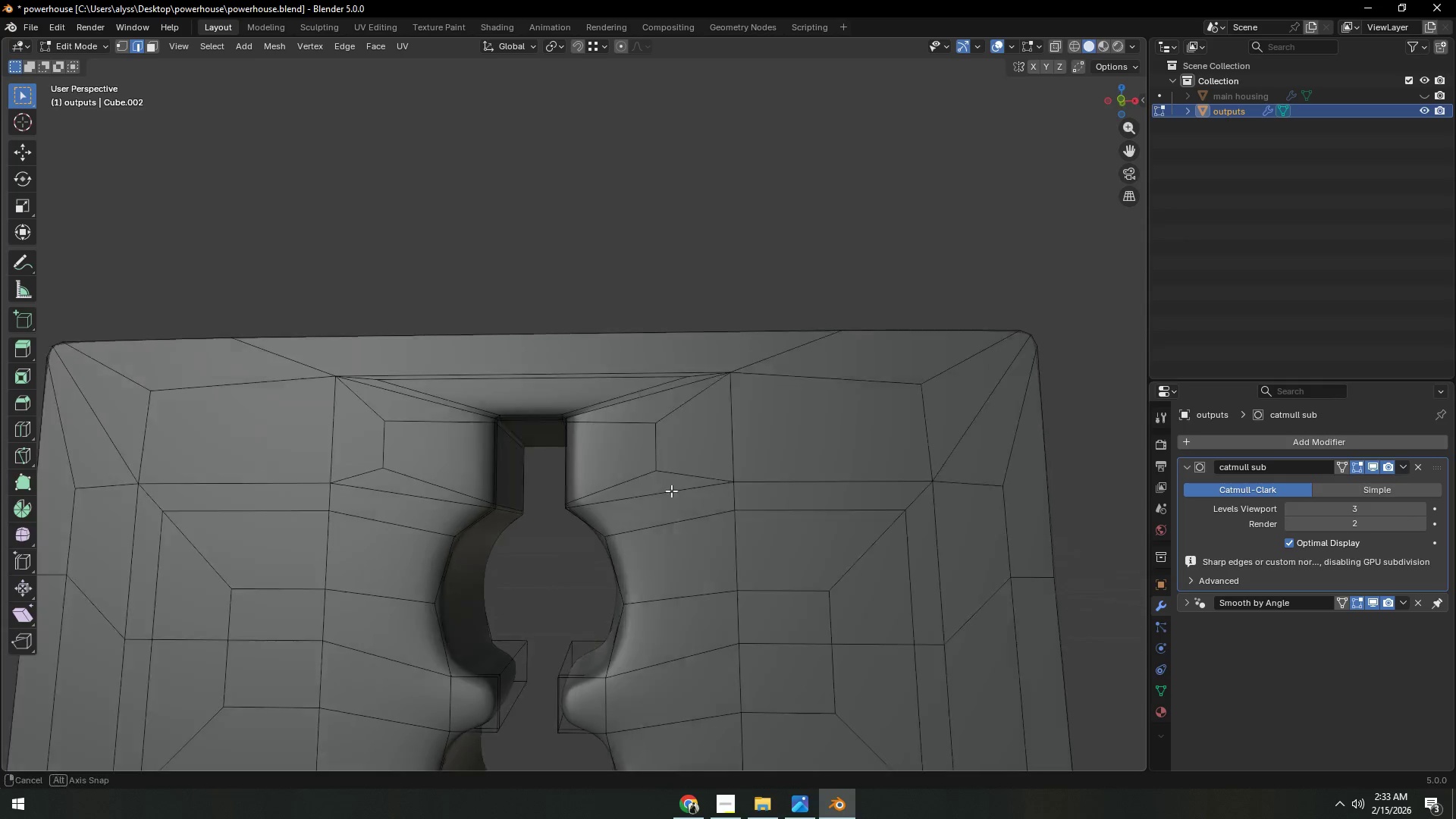 
scroll: coordinate [661, 494], scroll_direction: up, amount: 3.0
 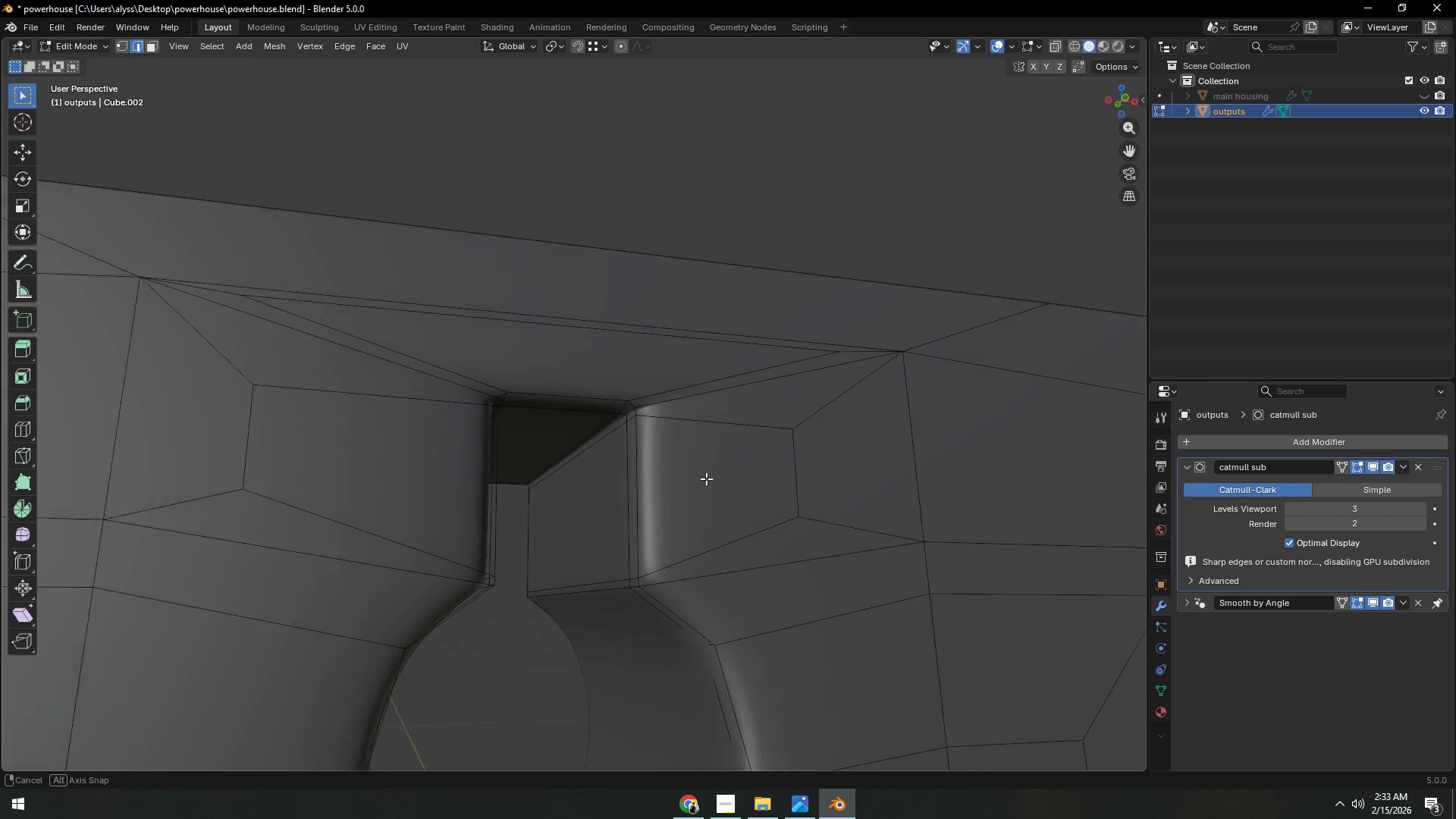 
key(1)
 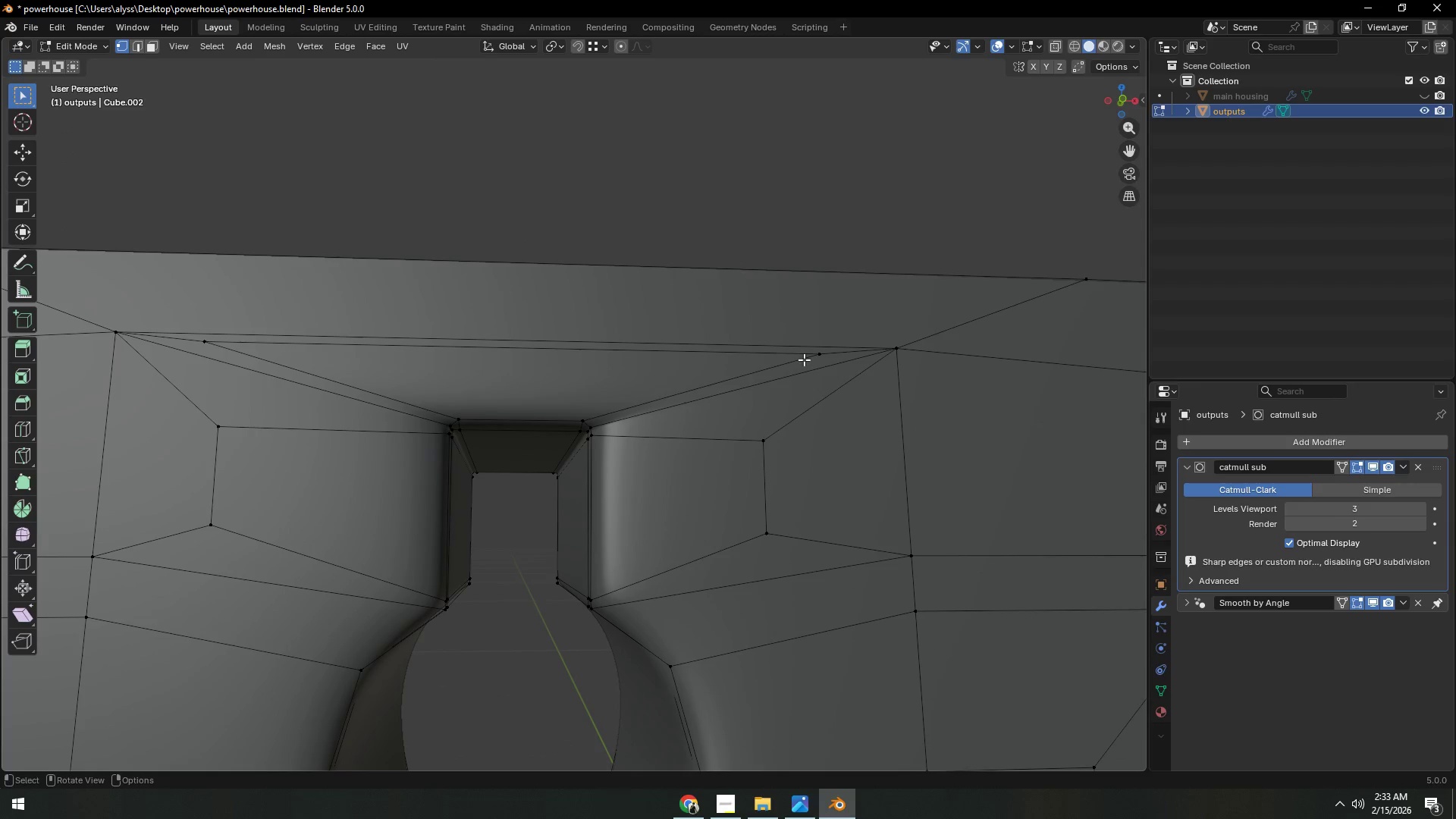 
left_click([812, 356])
 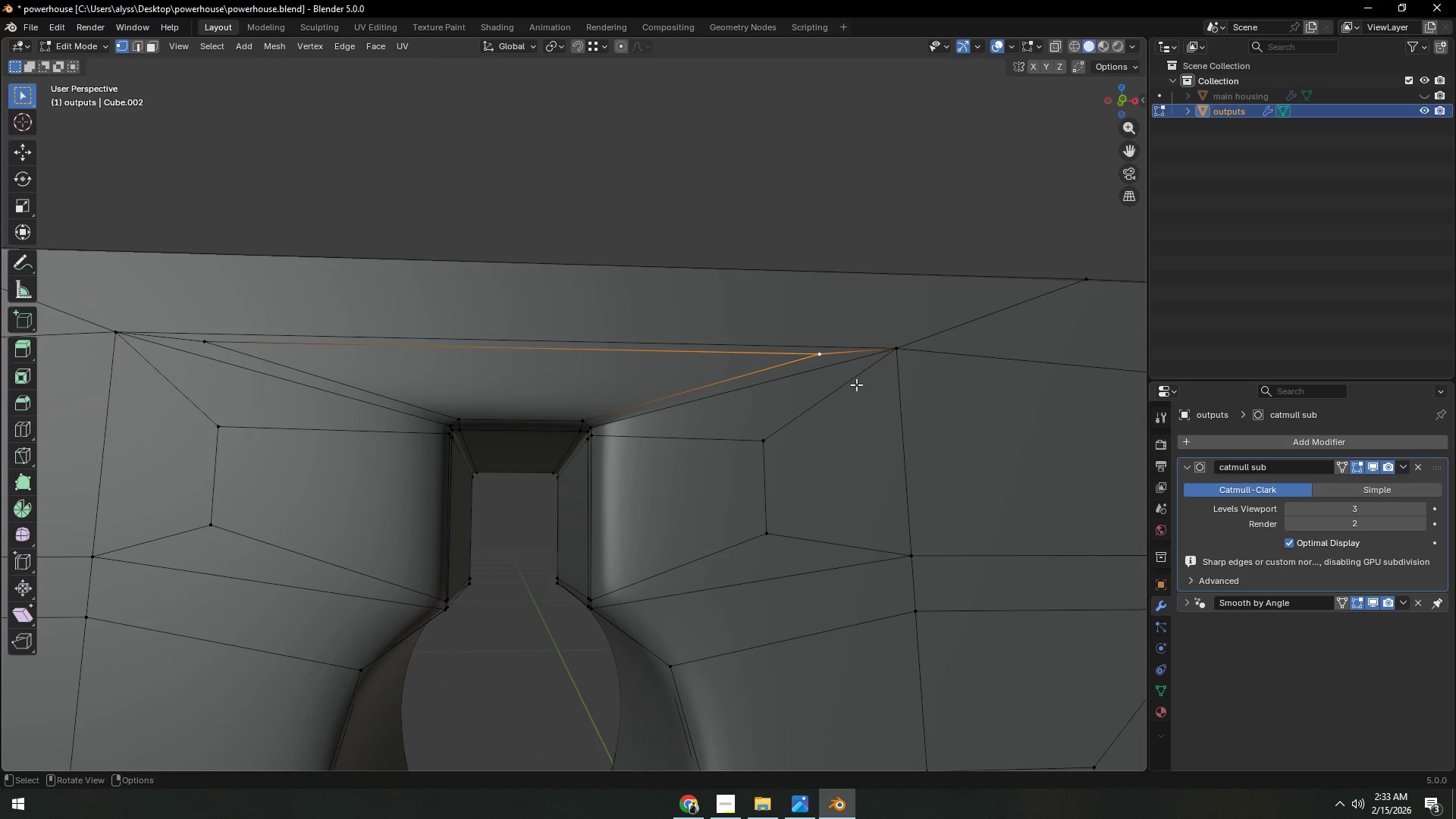 
type(gg)
 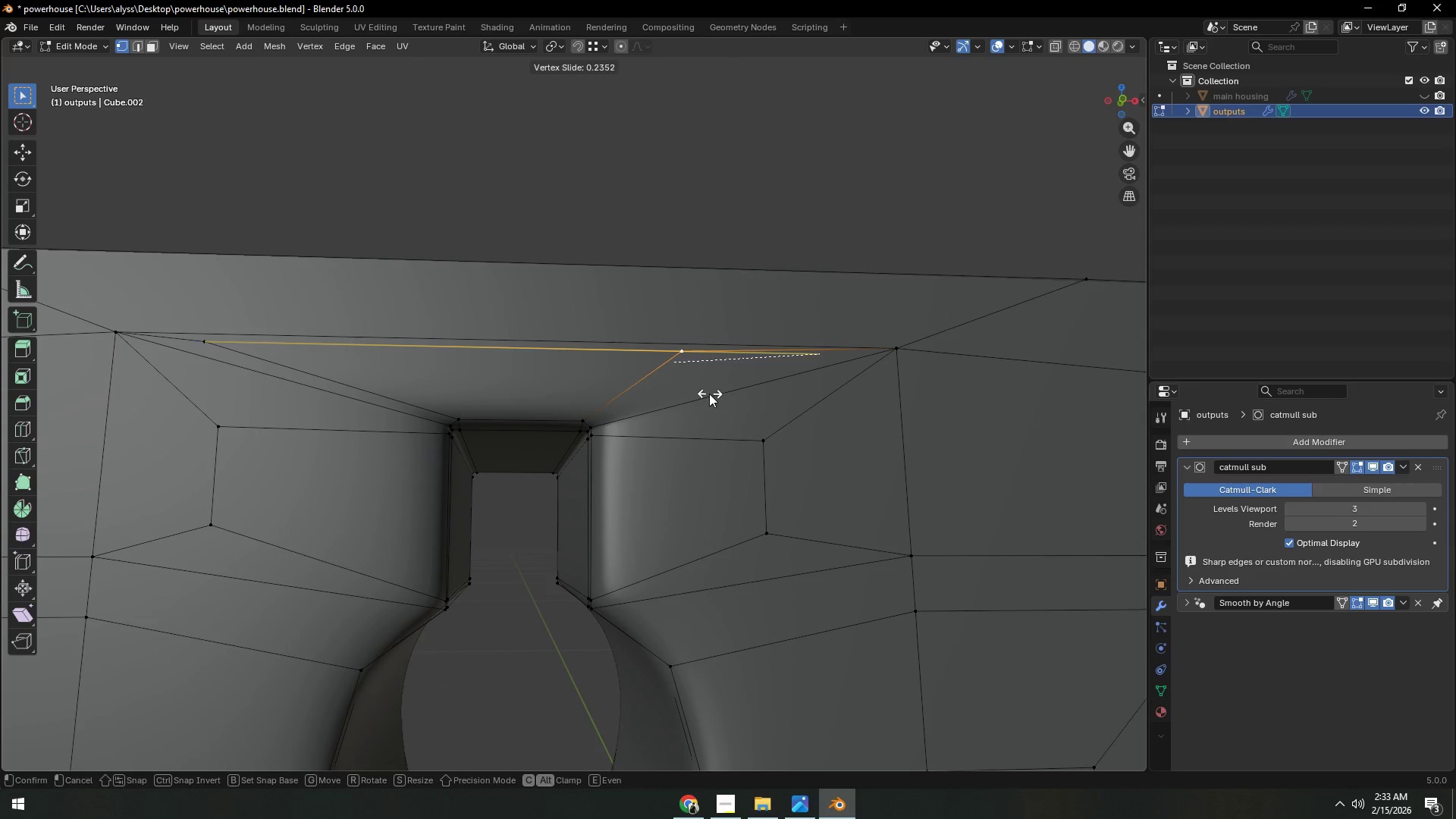 
left_click([672, 397])
 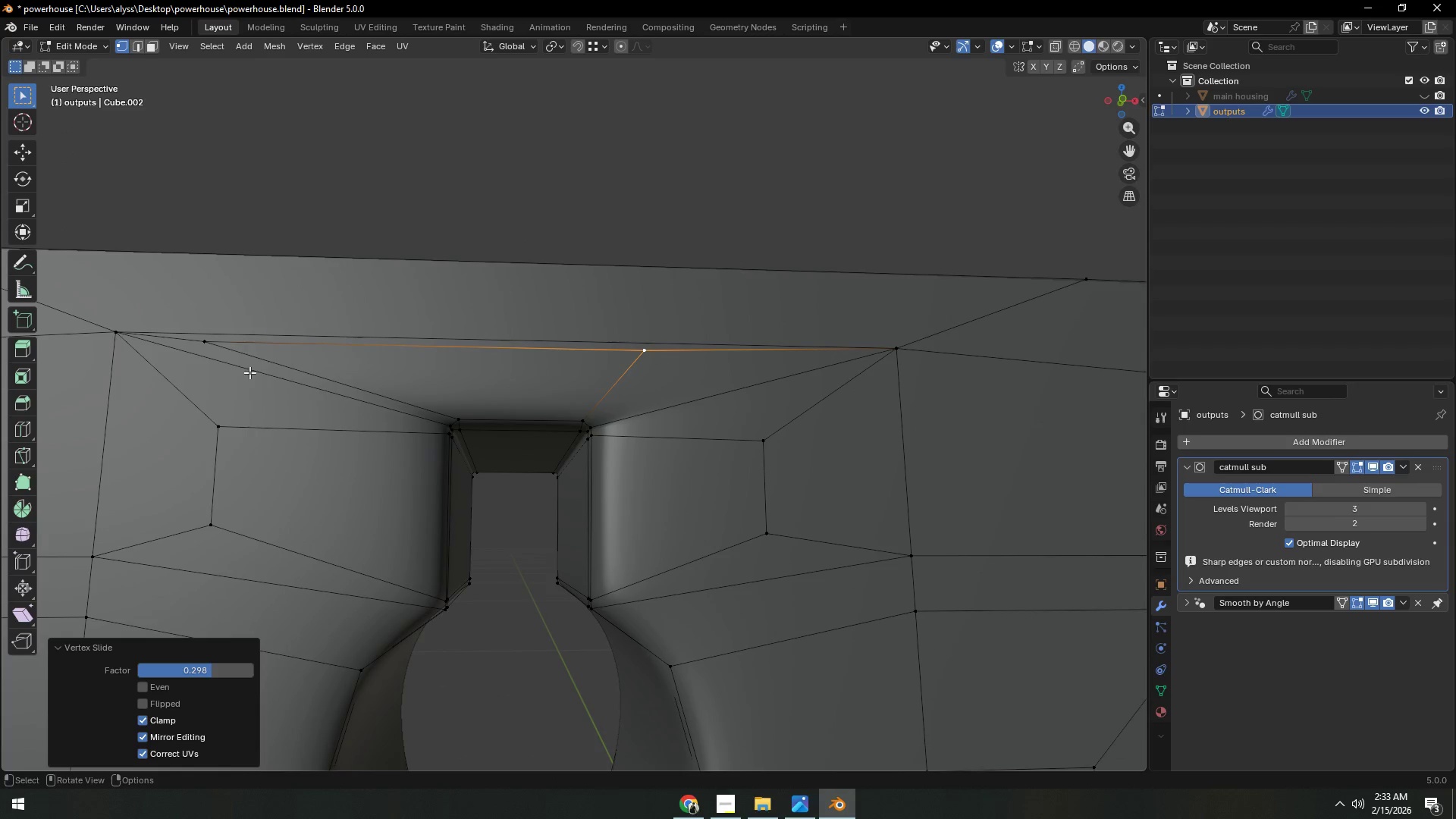 
left_click([217, 348])
 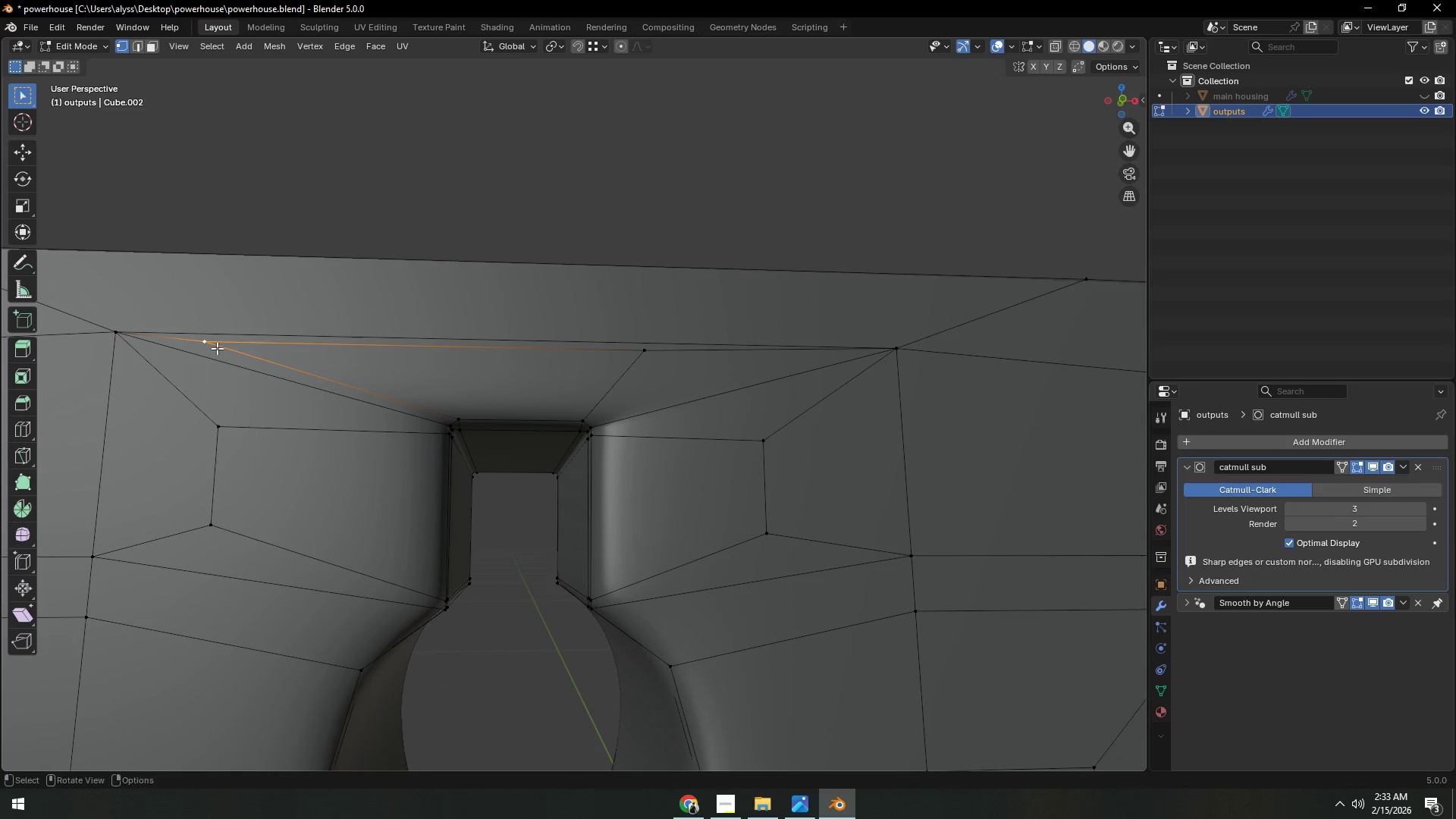 
type(gg)
 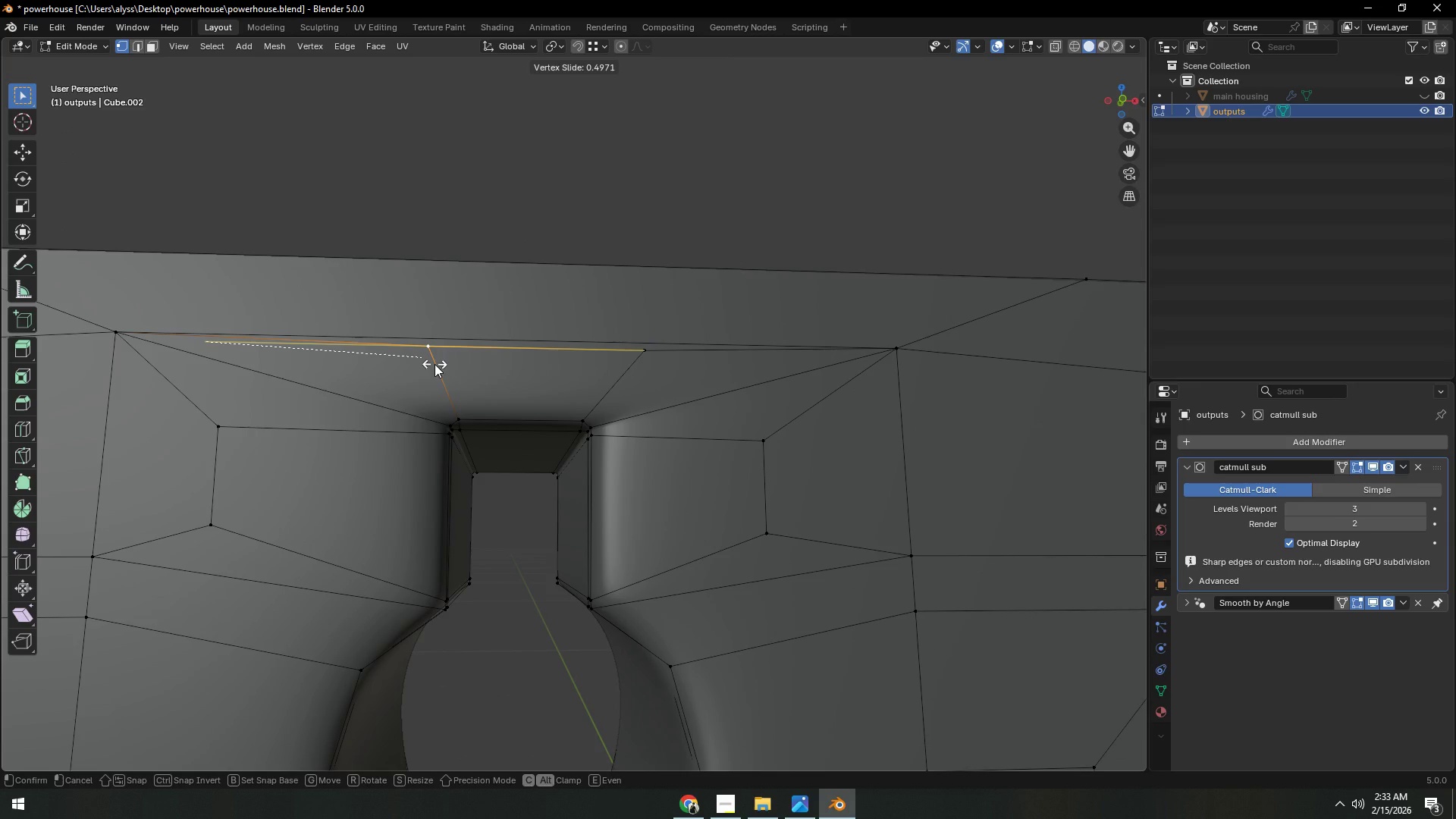 
left_click([433, 364])
 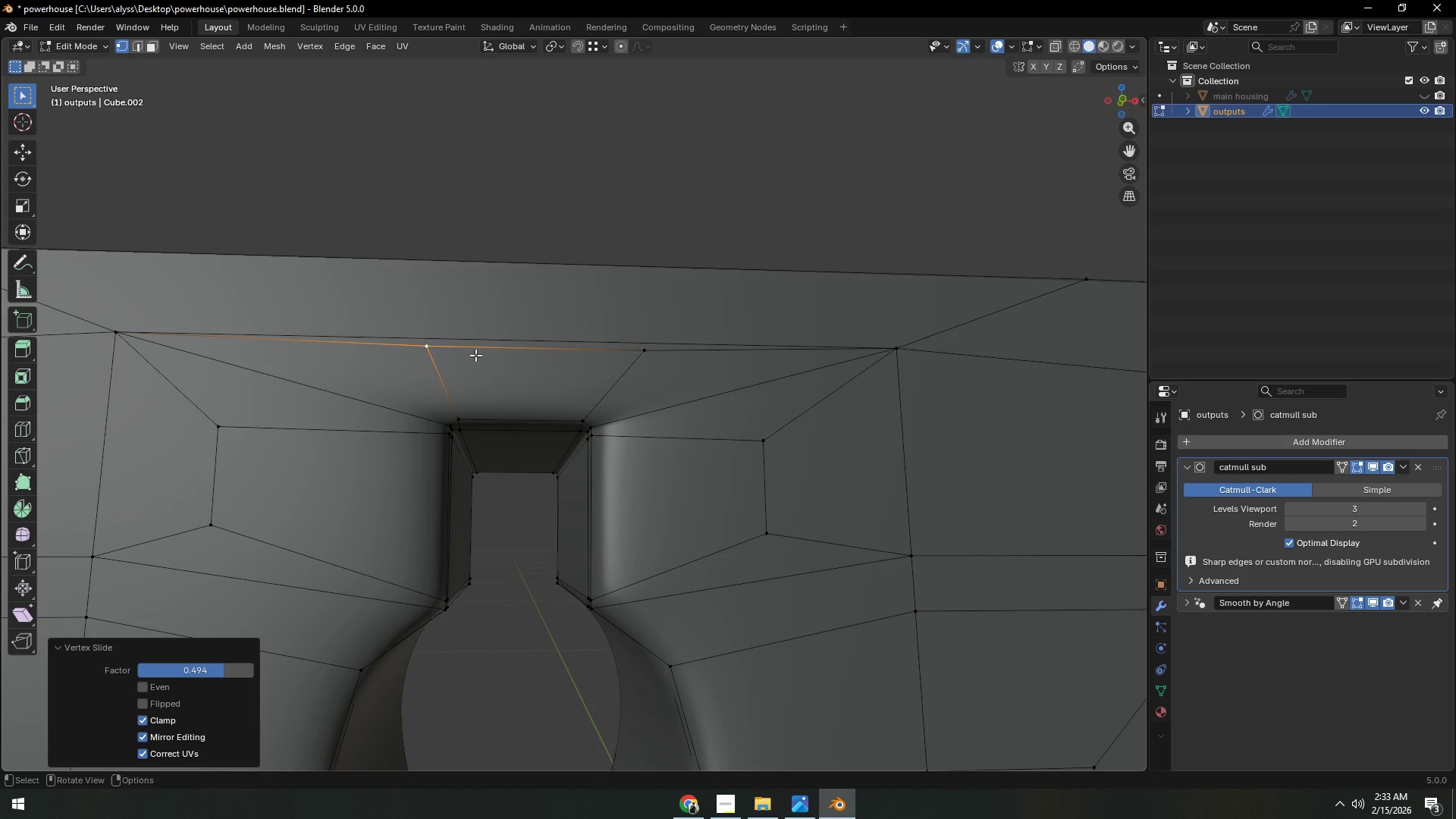 
key(2)
 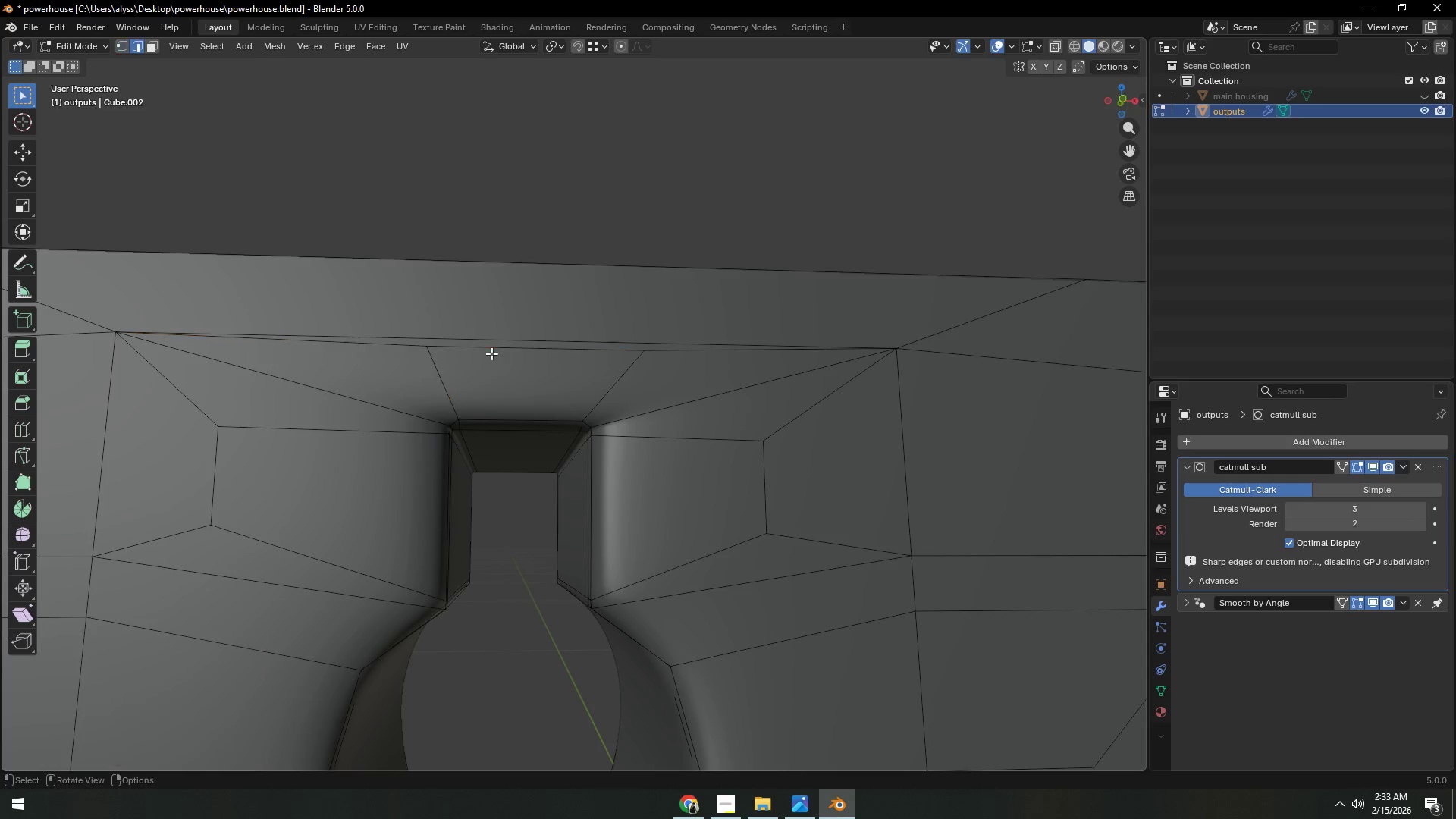 
left_click([491, 353])
 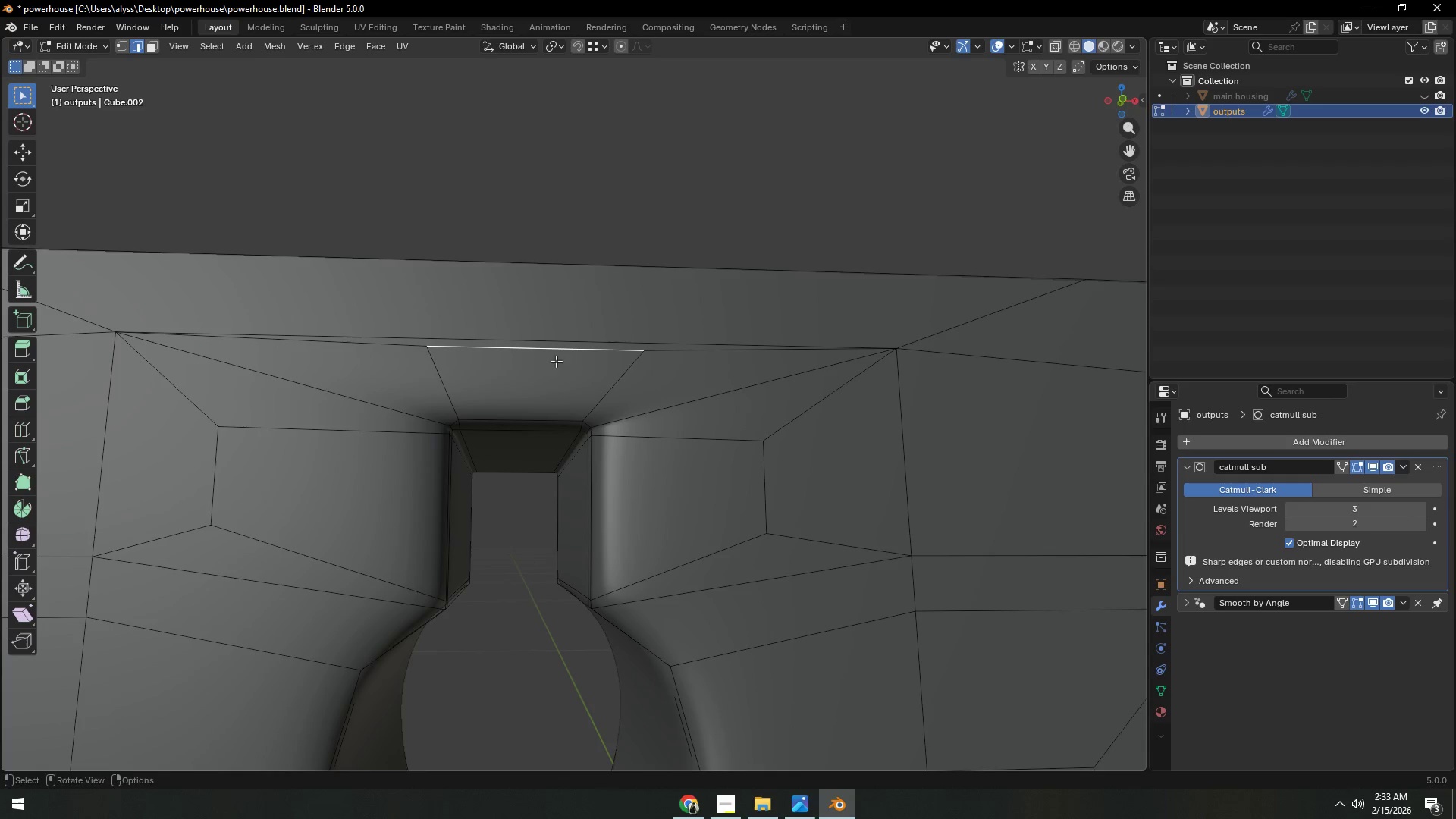 
type(gz)
 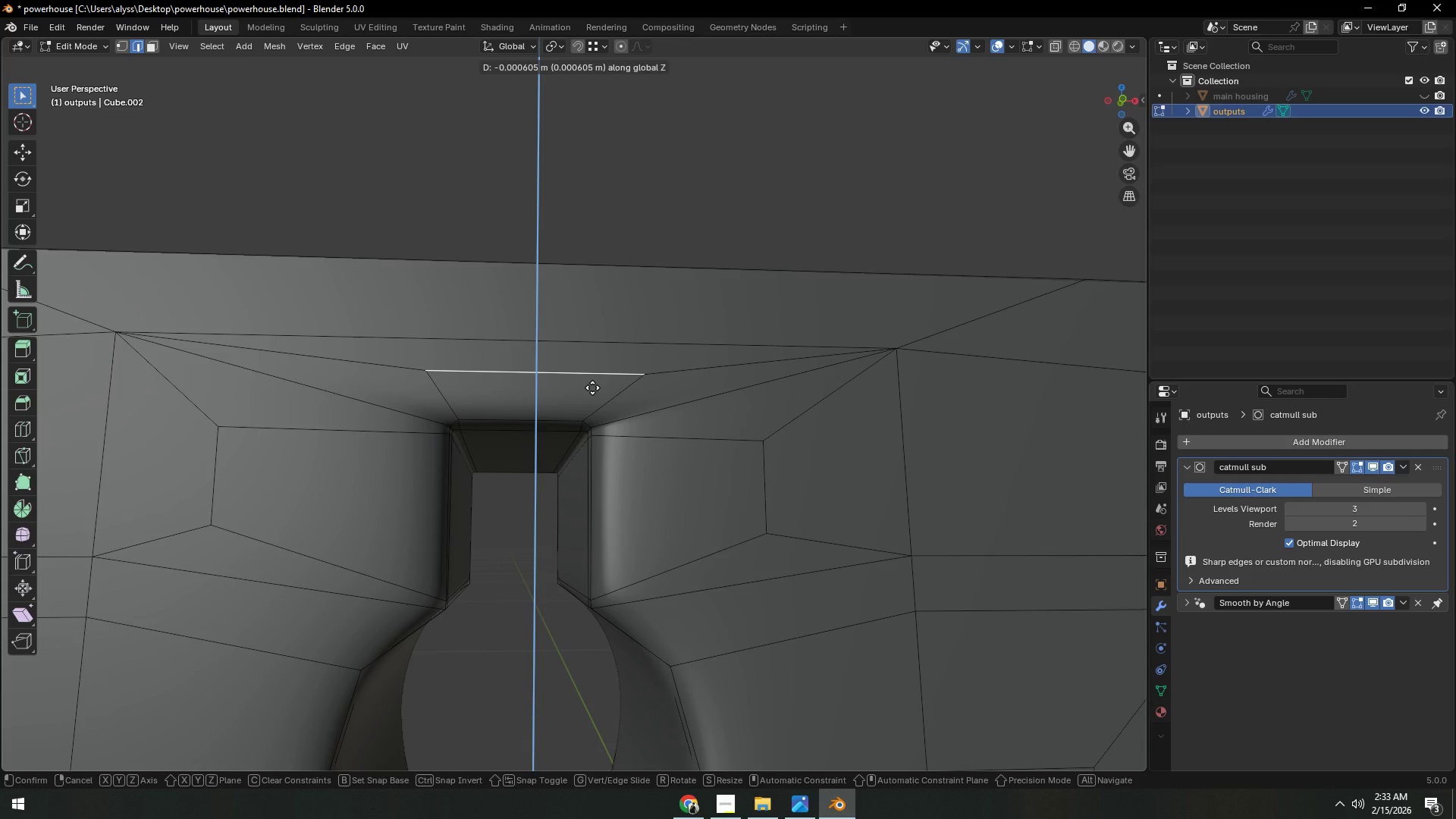 
left_click([592, 388])
 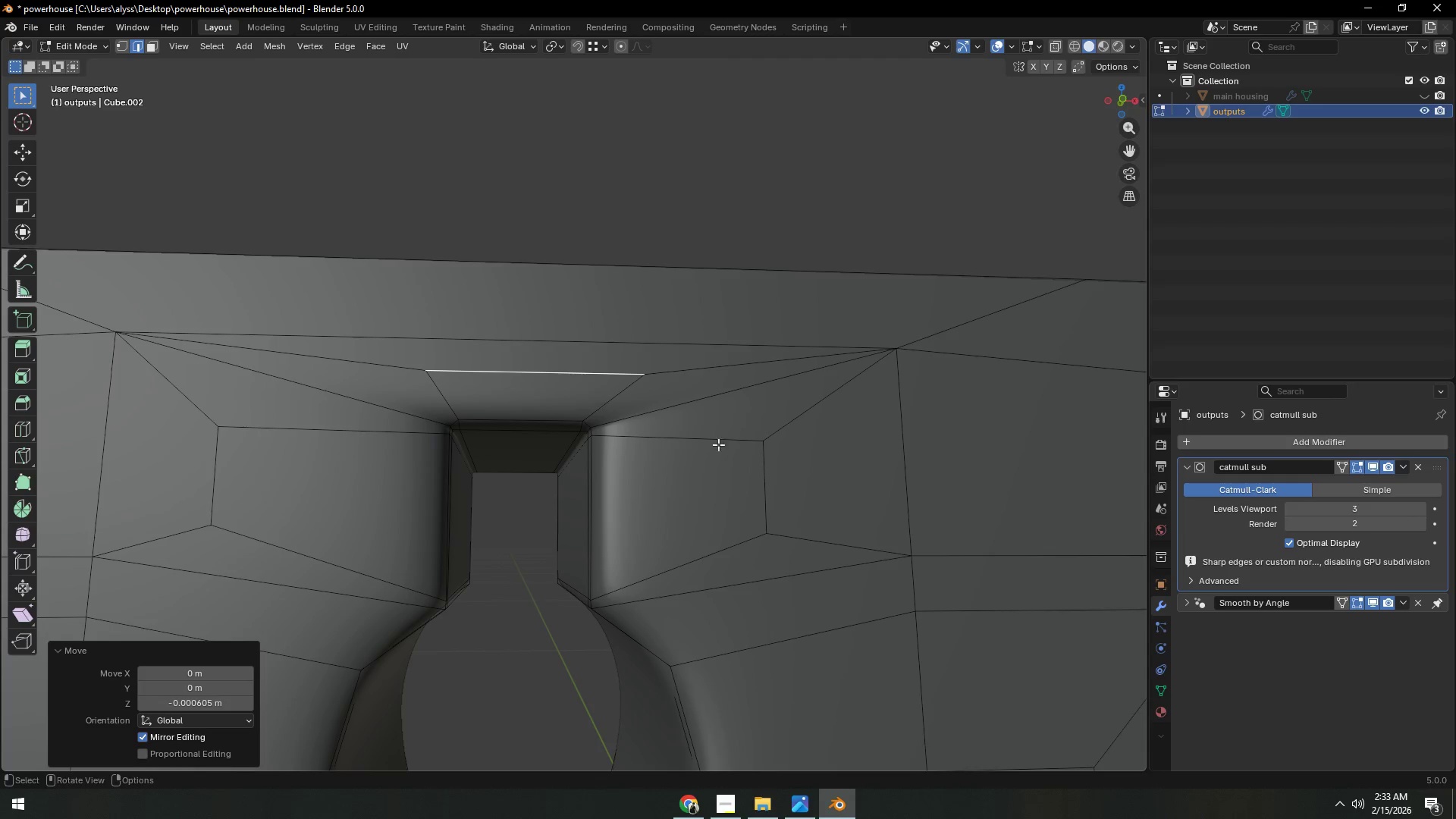 
key(Control+ControlLeft)
 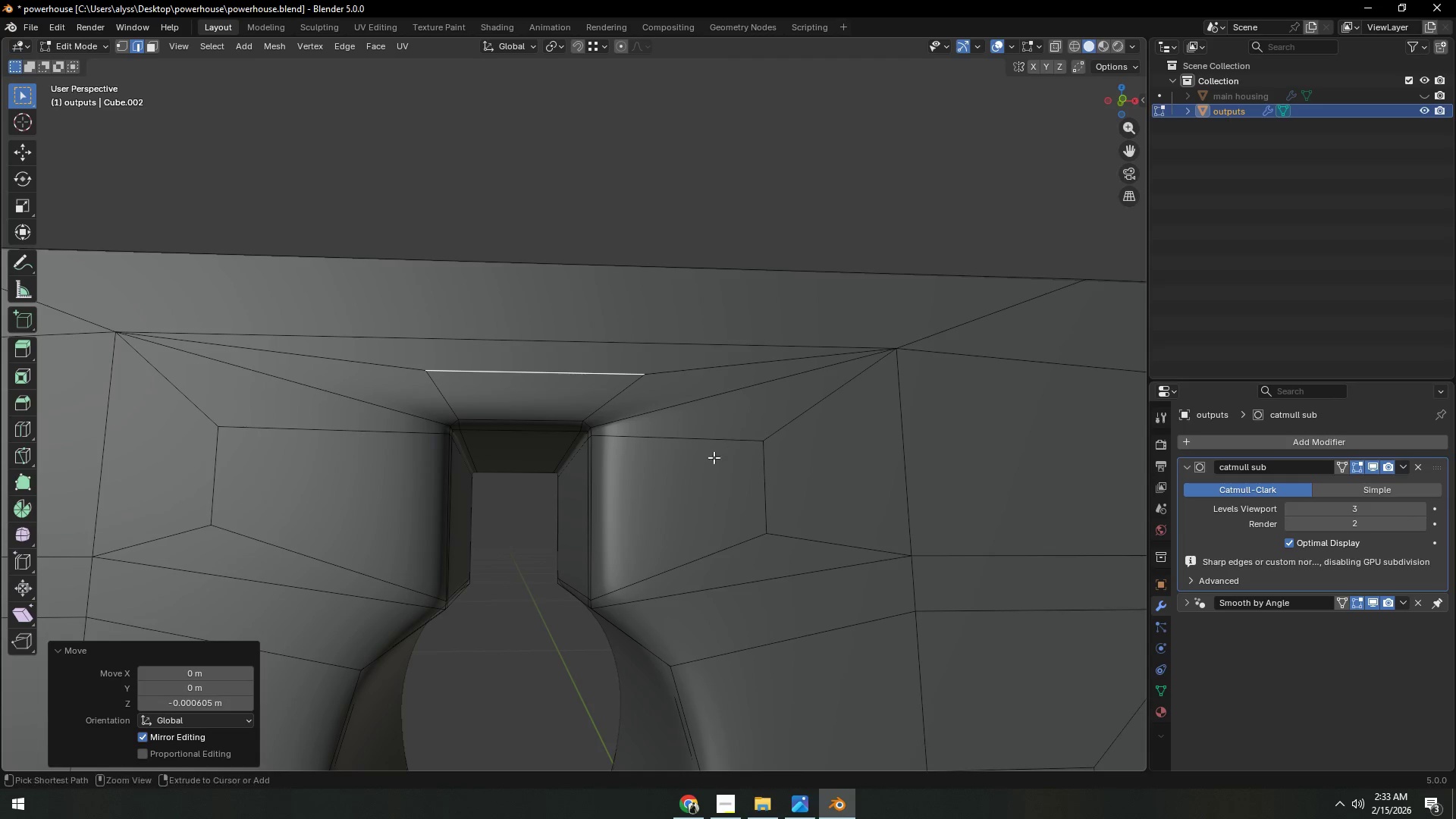 
key(Control+R)
 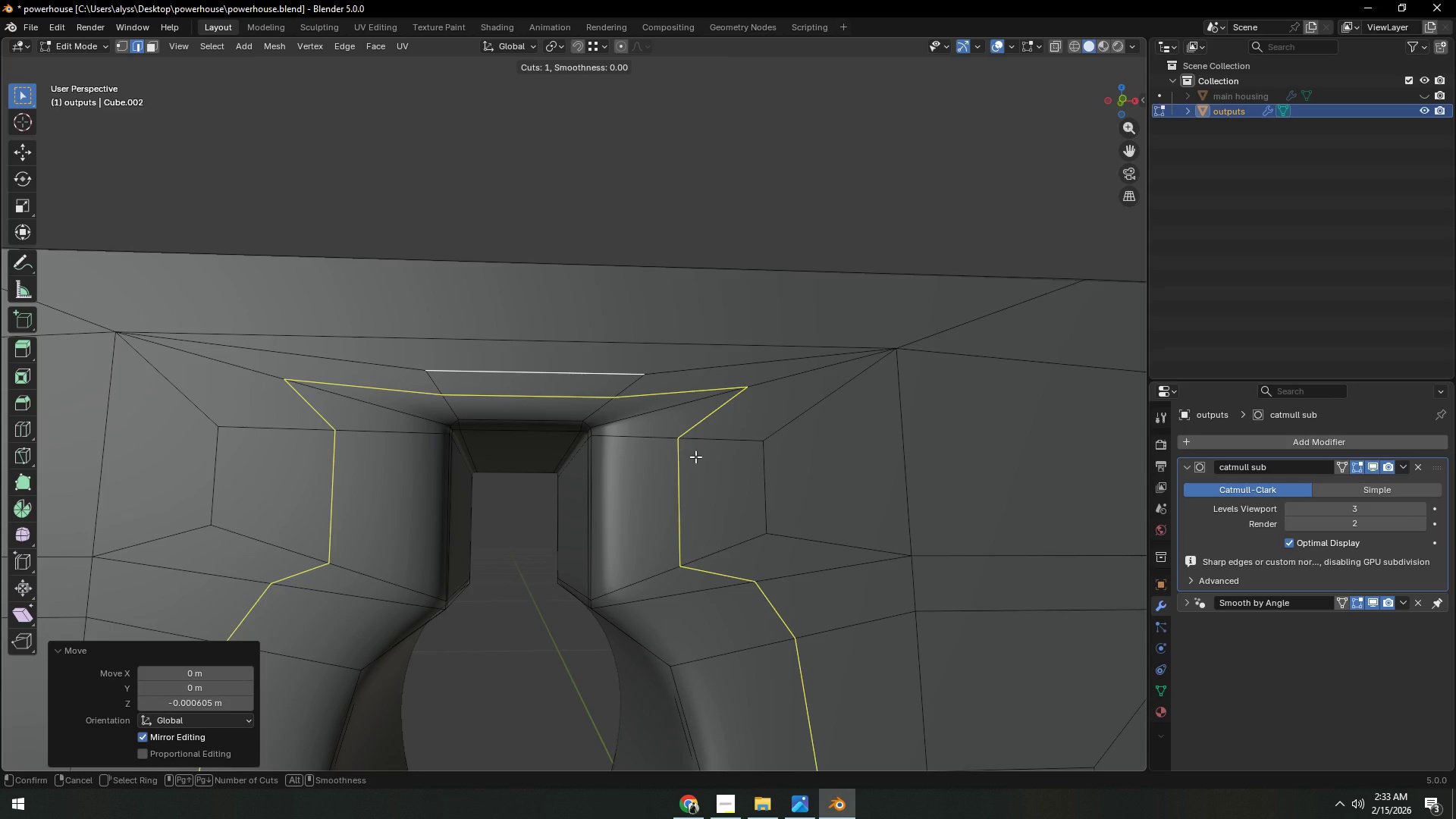 
right_click([695, 457])
 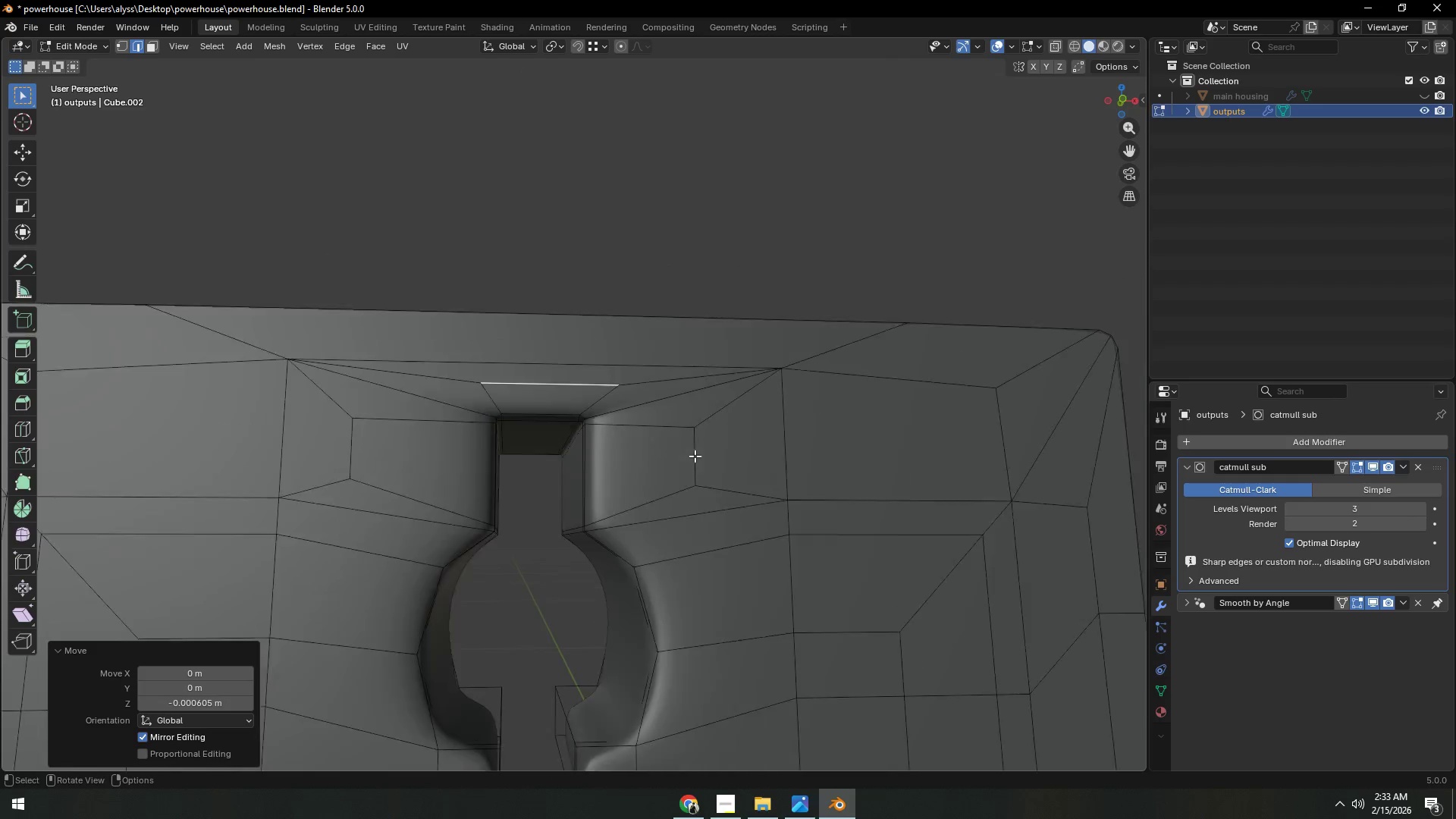 
key(Control+ControlLeft)
 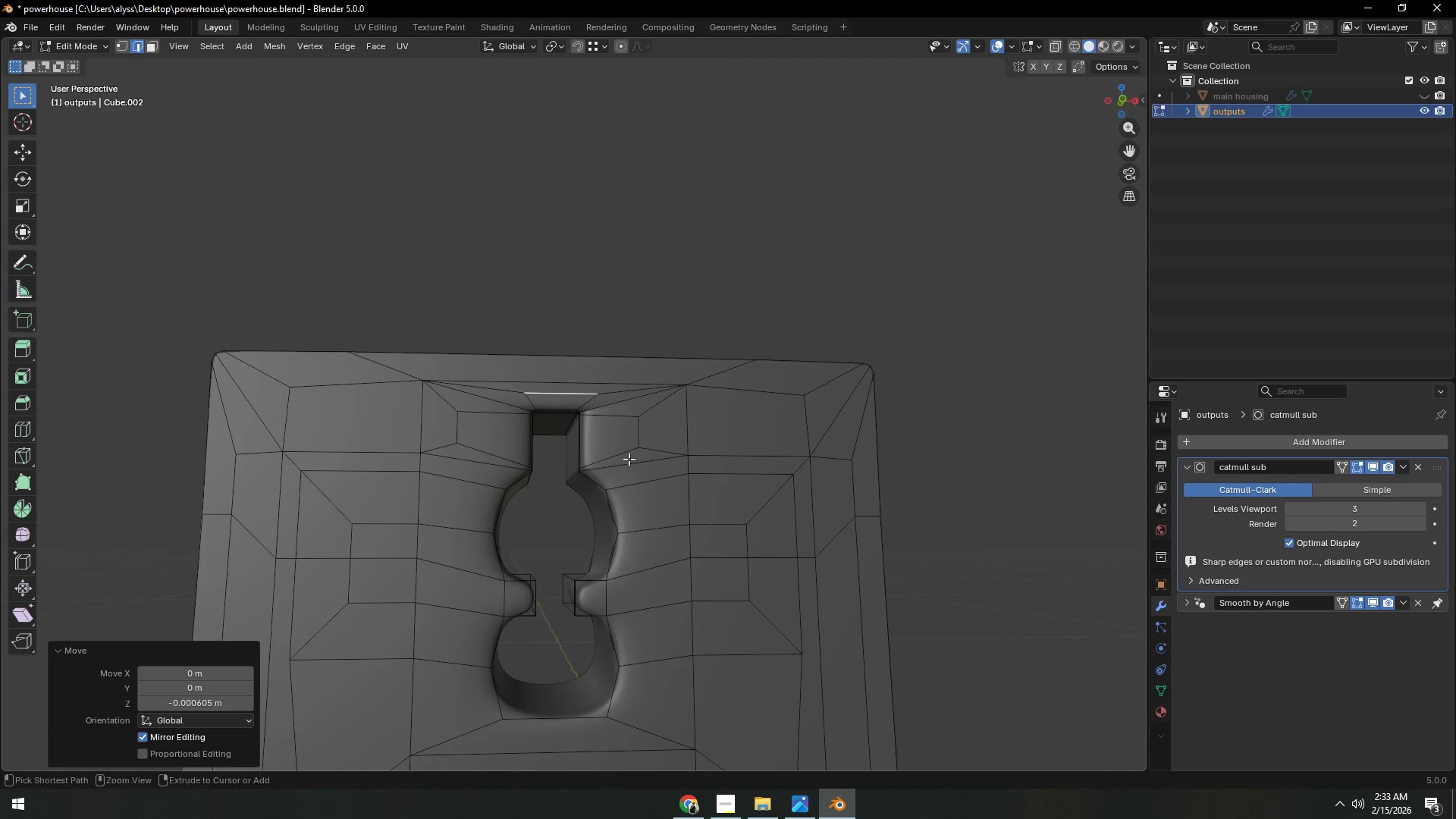 
key(Control+R)
 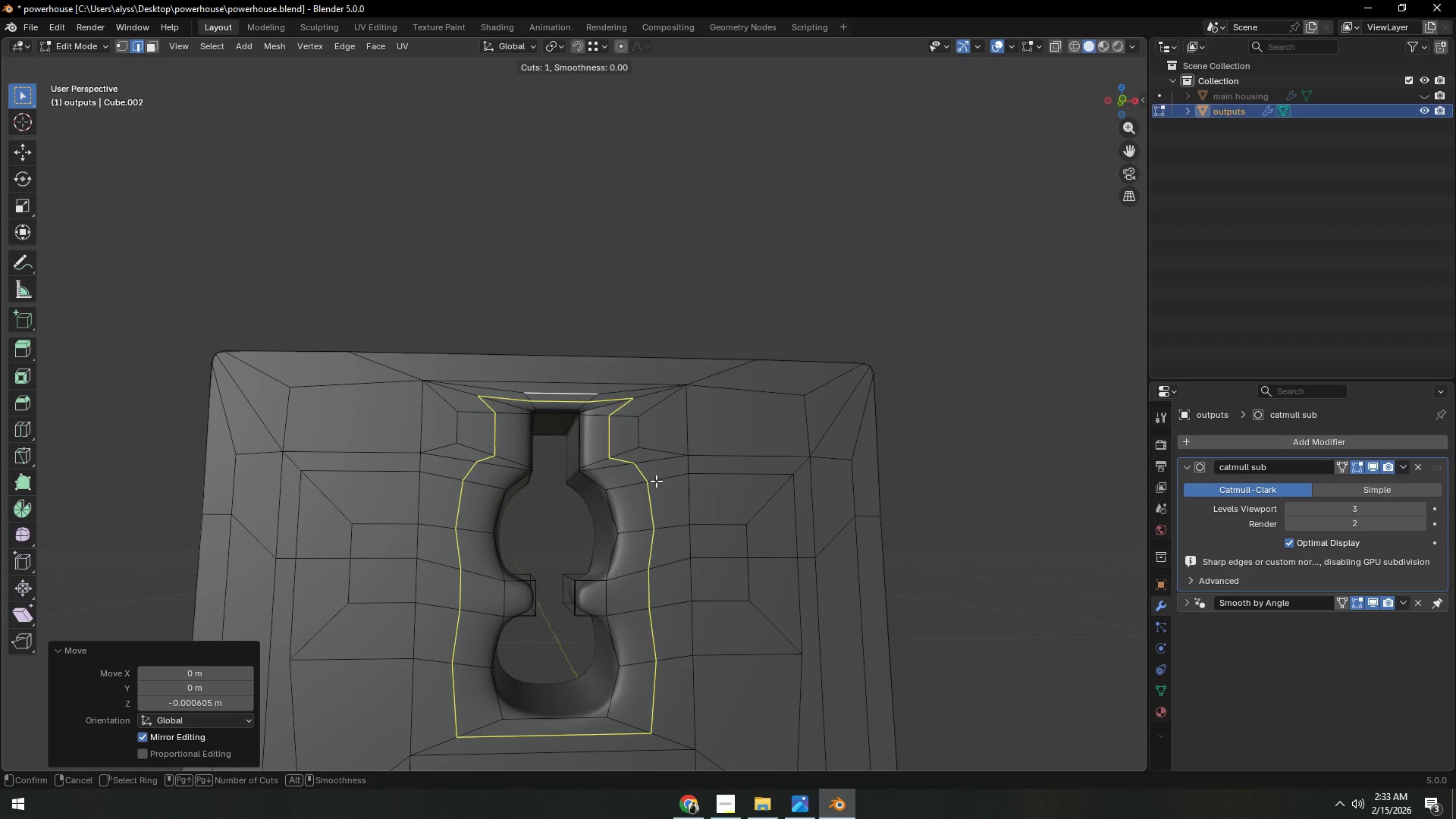 
scroll: coordinate [695, 456], scroll_direction: down, amount: 5.0
 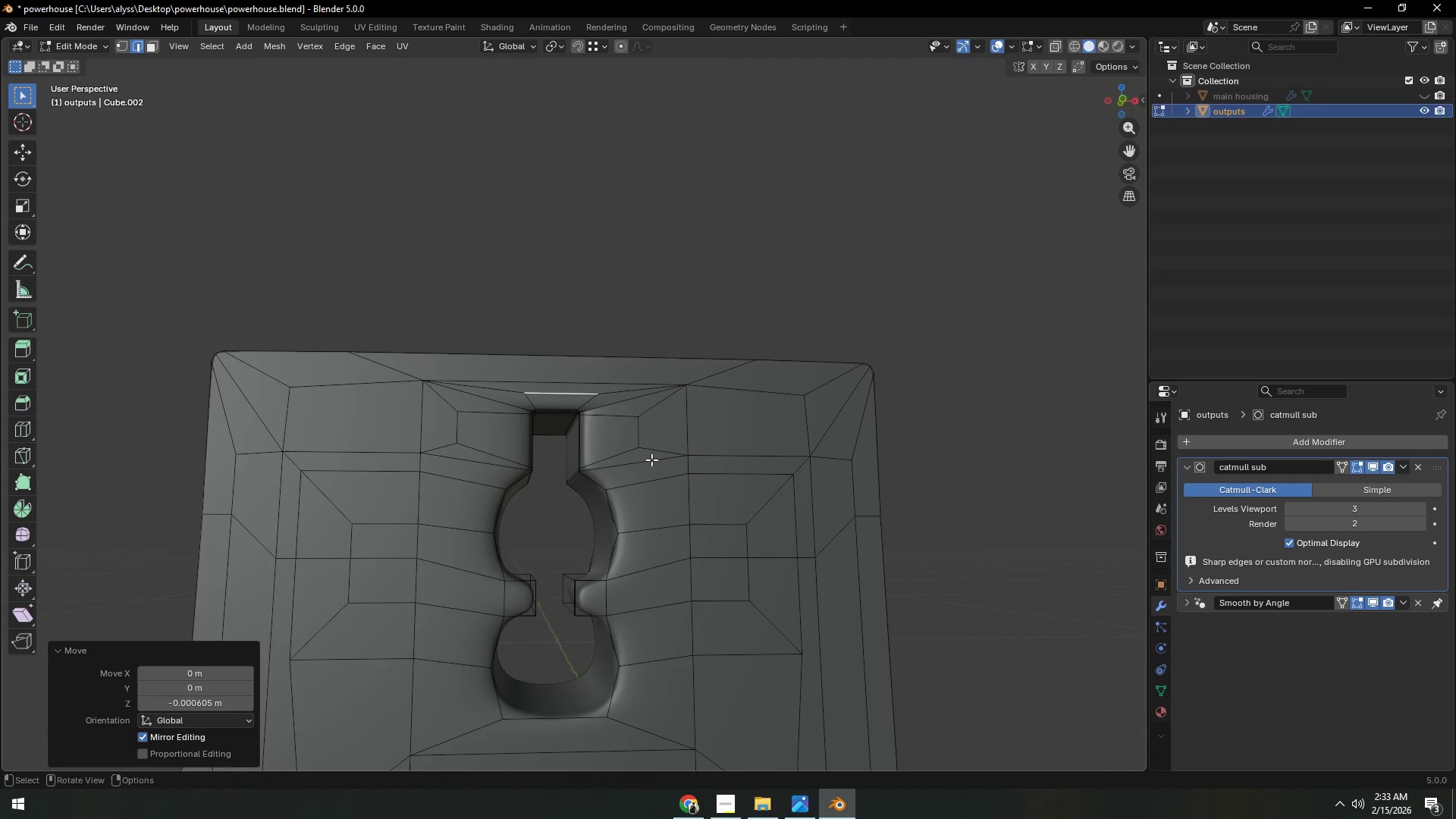 
left_click([656, 481])
 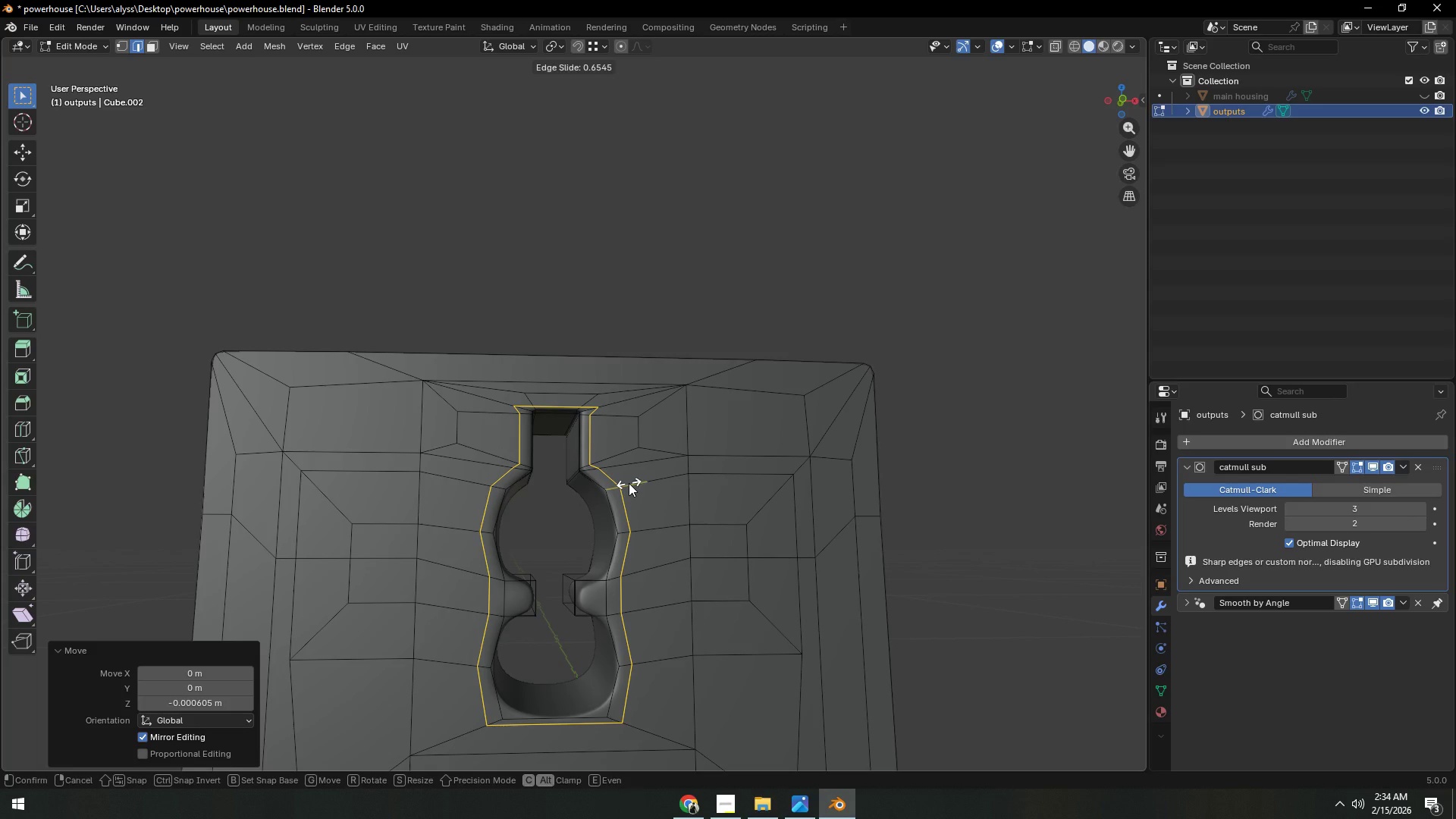 
left_click([632, 483])
 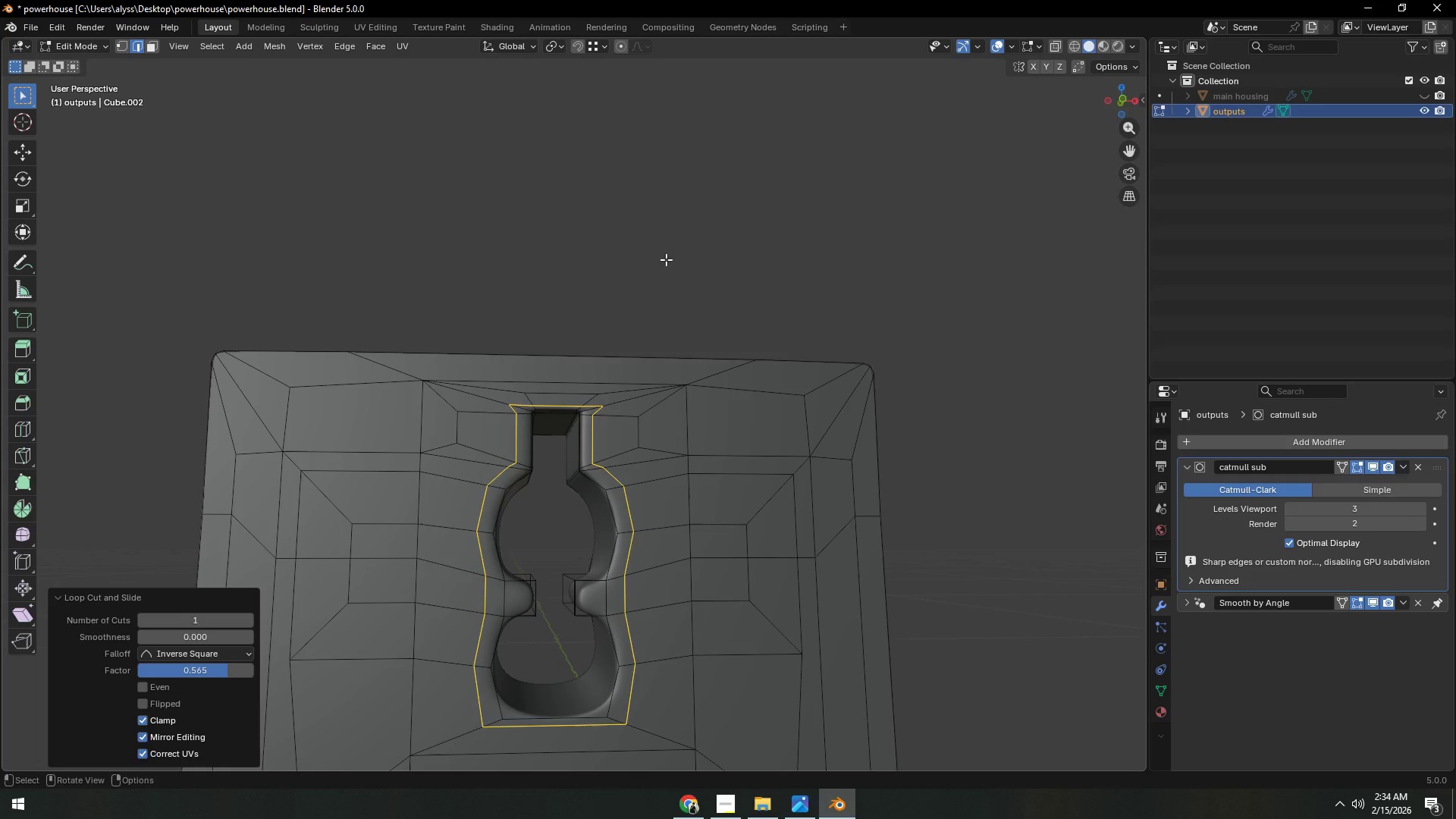 
left_click([666, 259])
 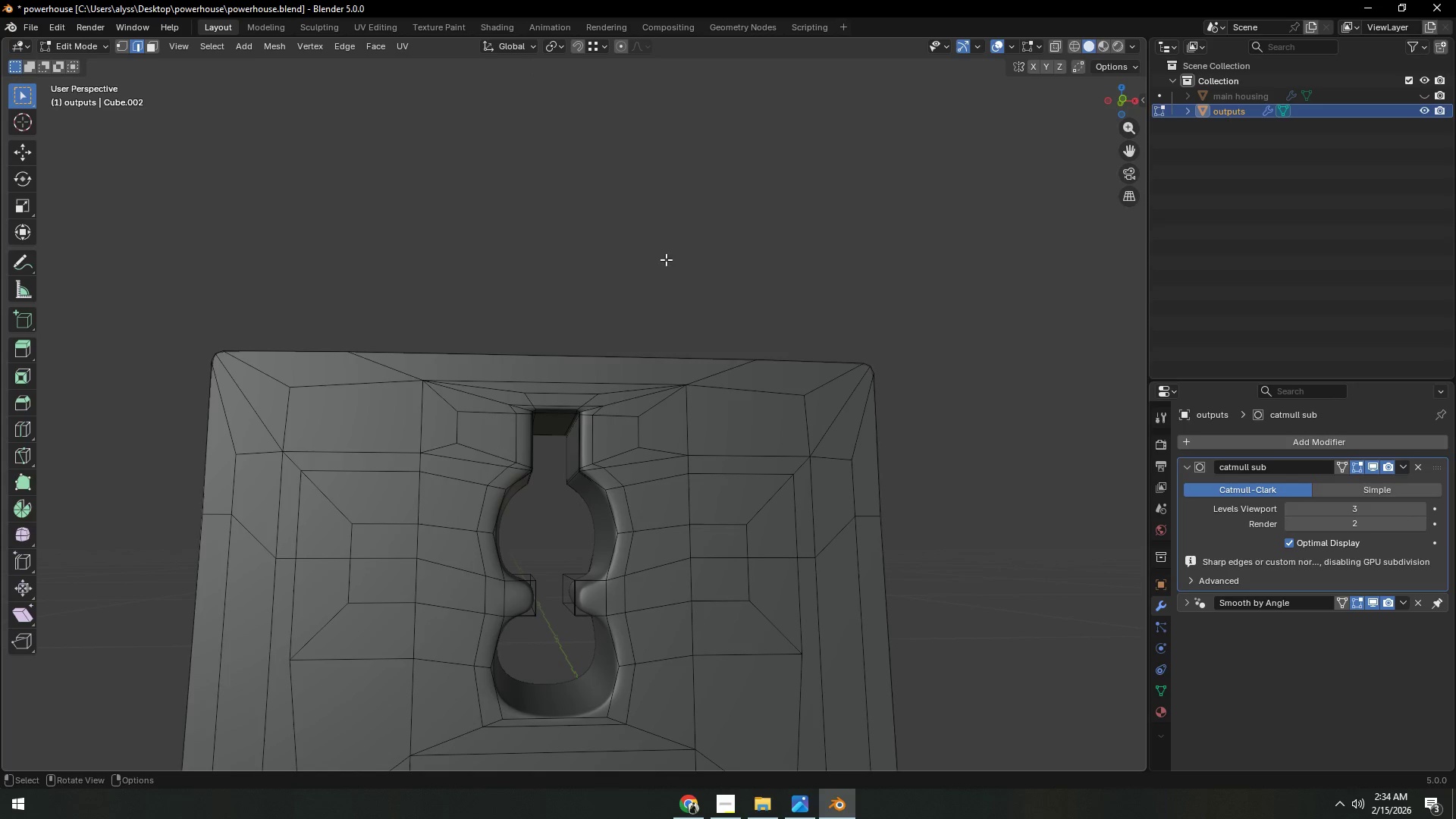 
key(Tab)
 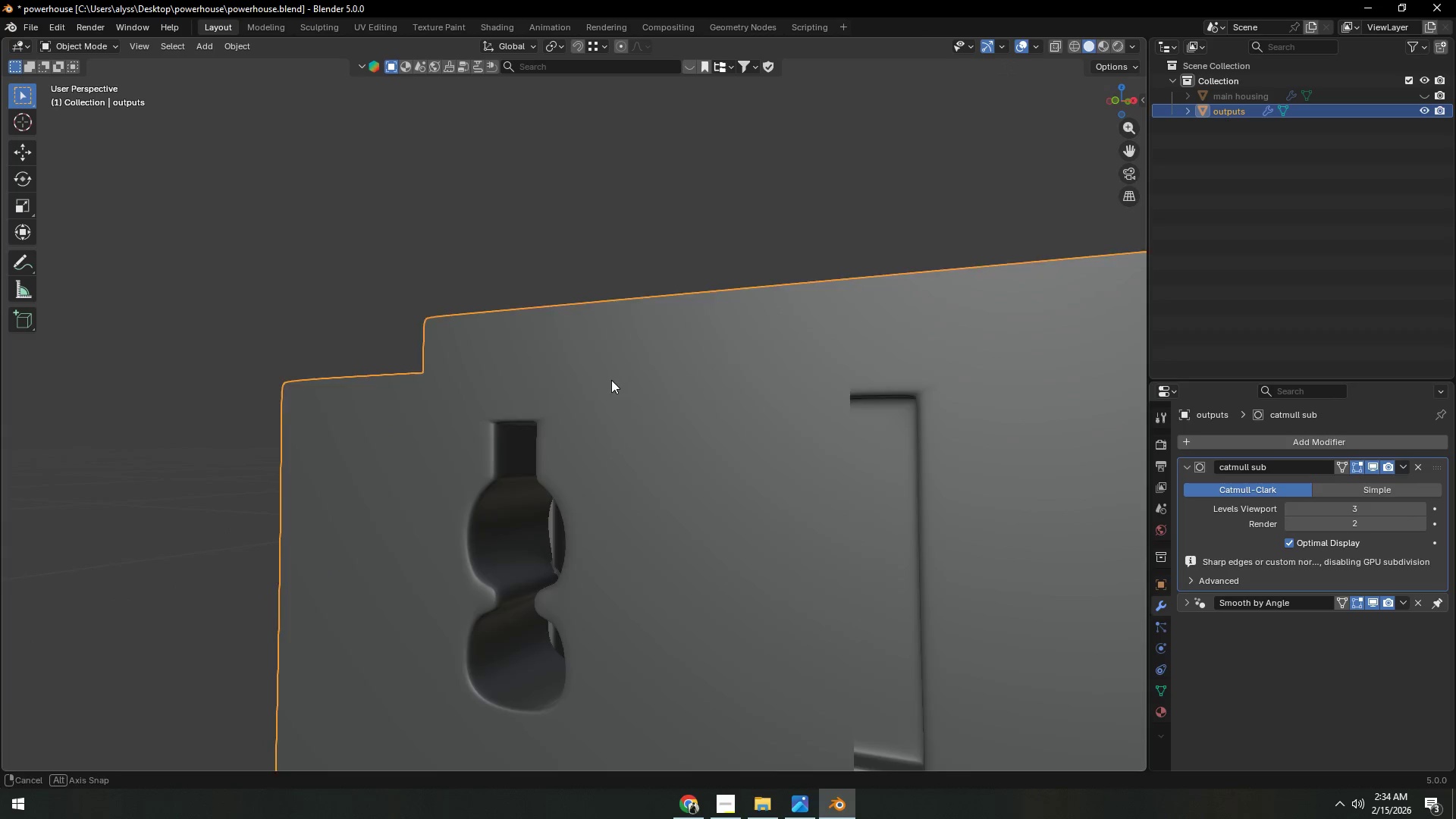 
key(Tab)
 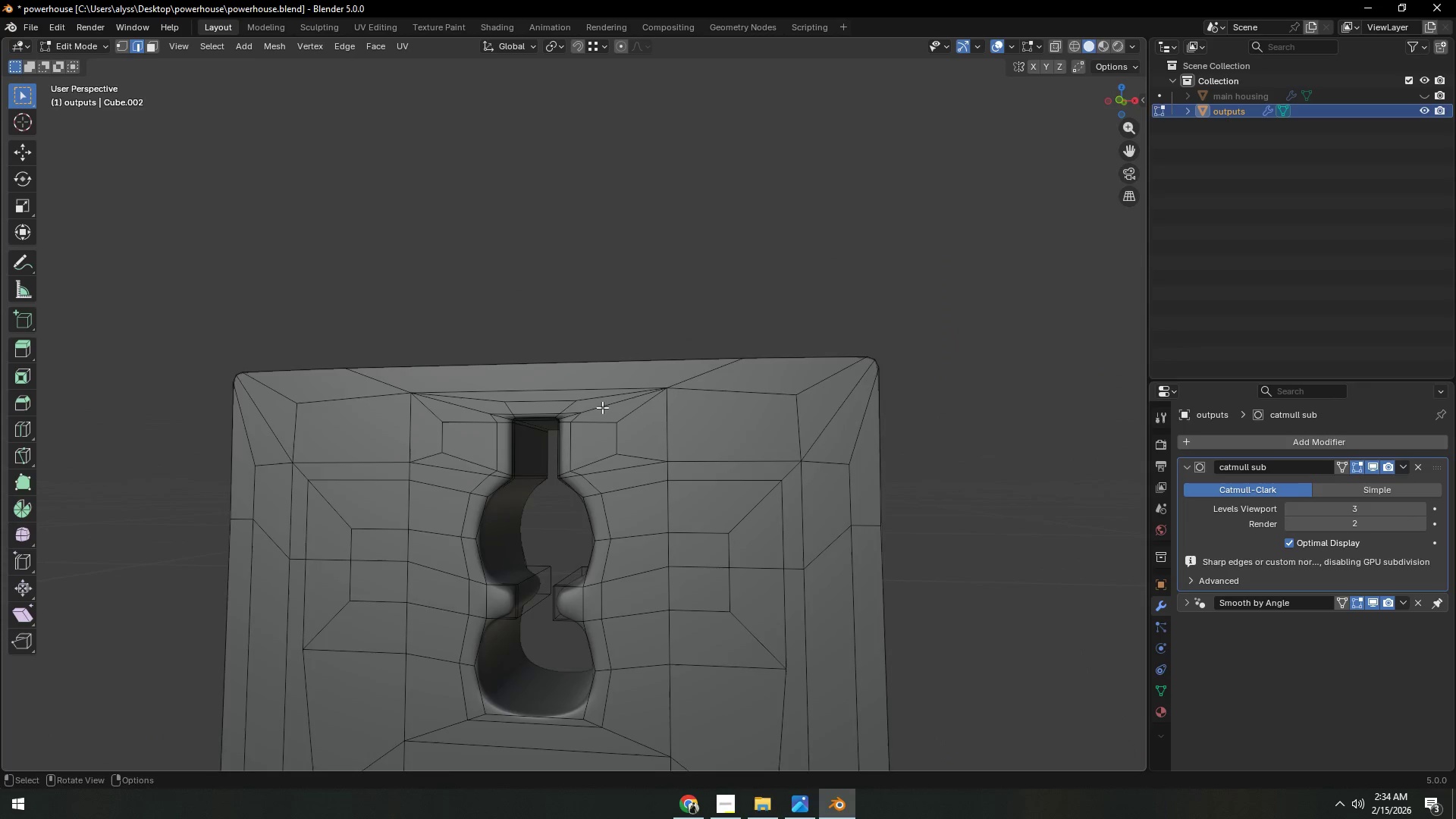 
scroll: coordinate [602, 407], scroll_direction: up, amount: 4.0
 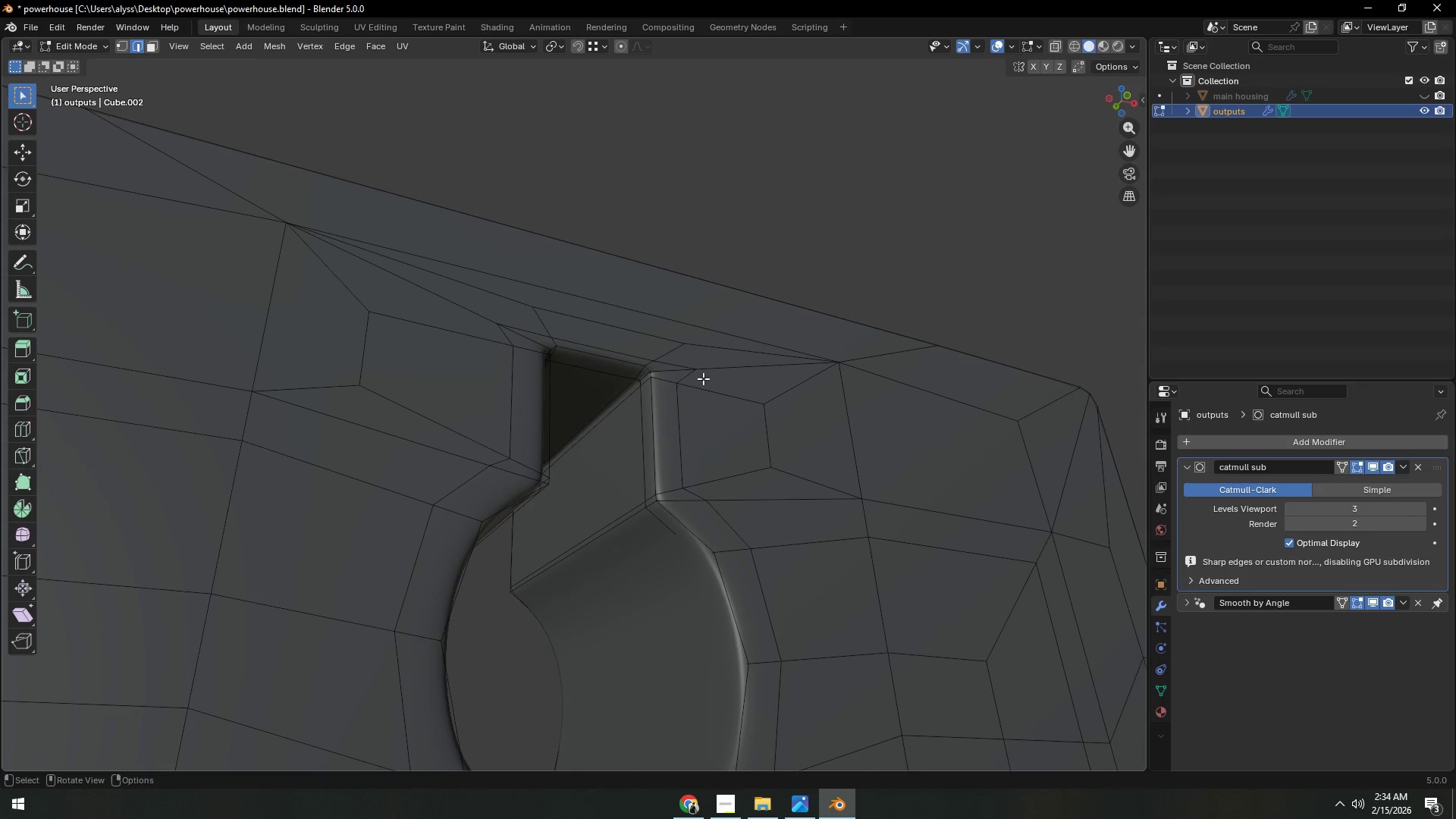 
scroll: coordinate [708, 384], scroll_direction: down, amount: 3.0
 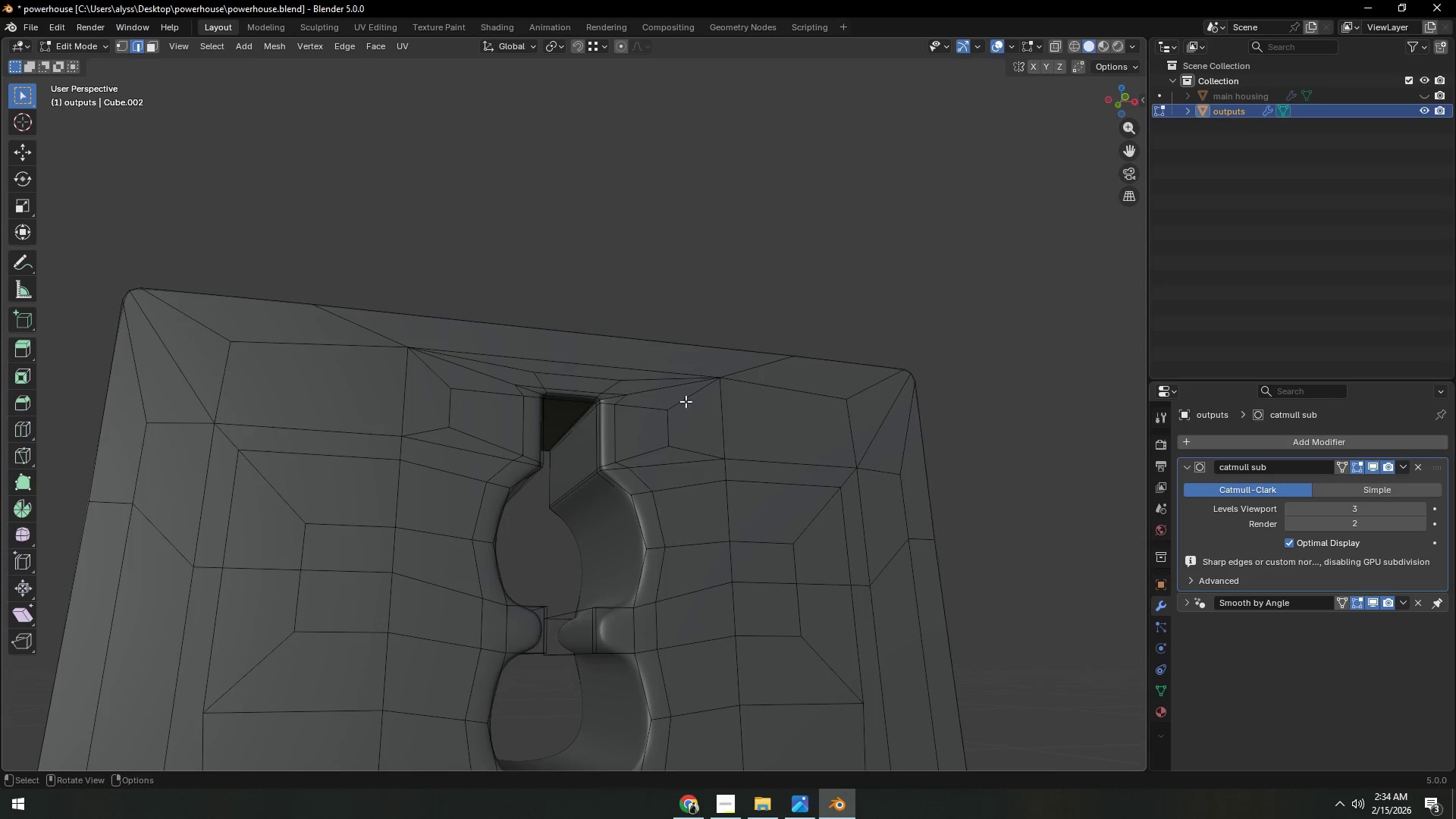 
scroll: coordinate [680, 396], scroll_direction: up, amount: 6.0
 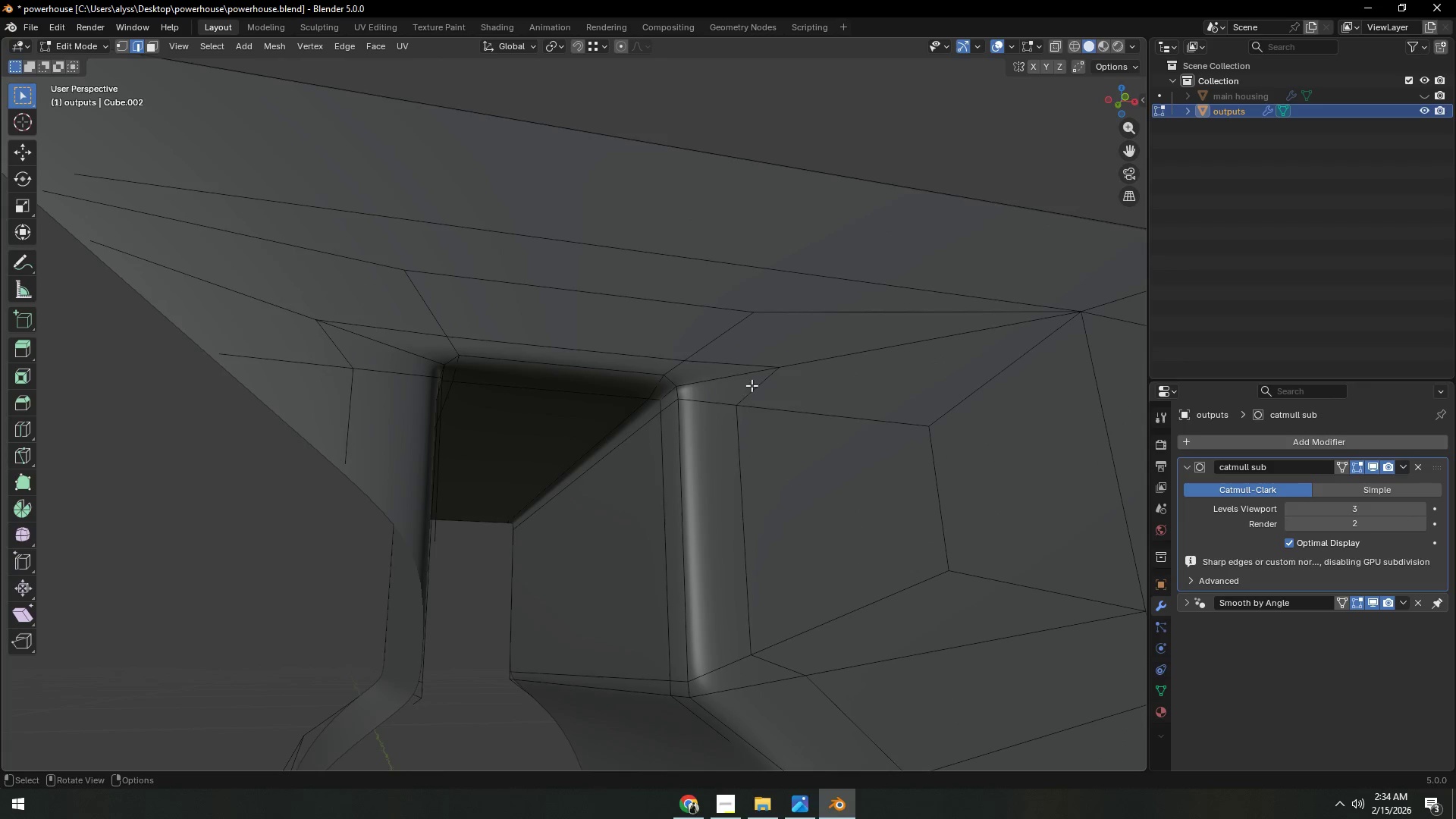 
key(1)
 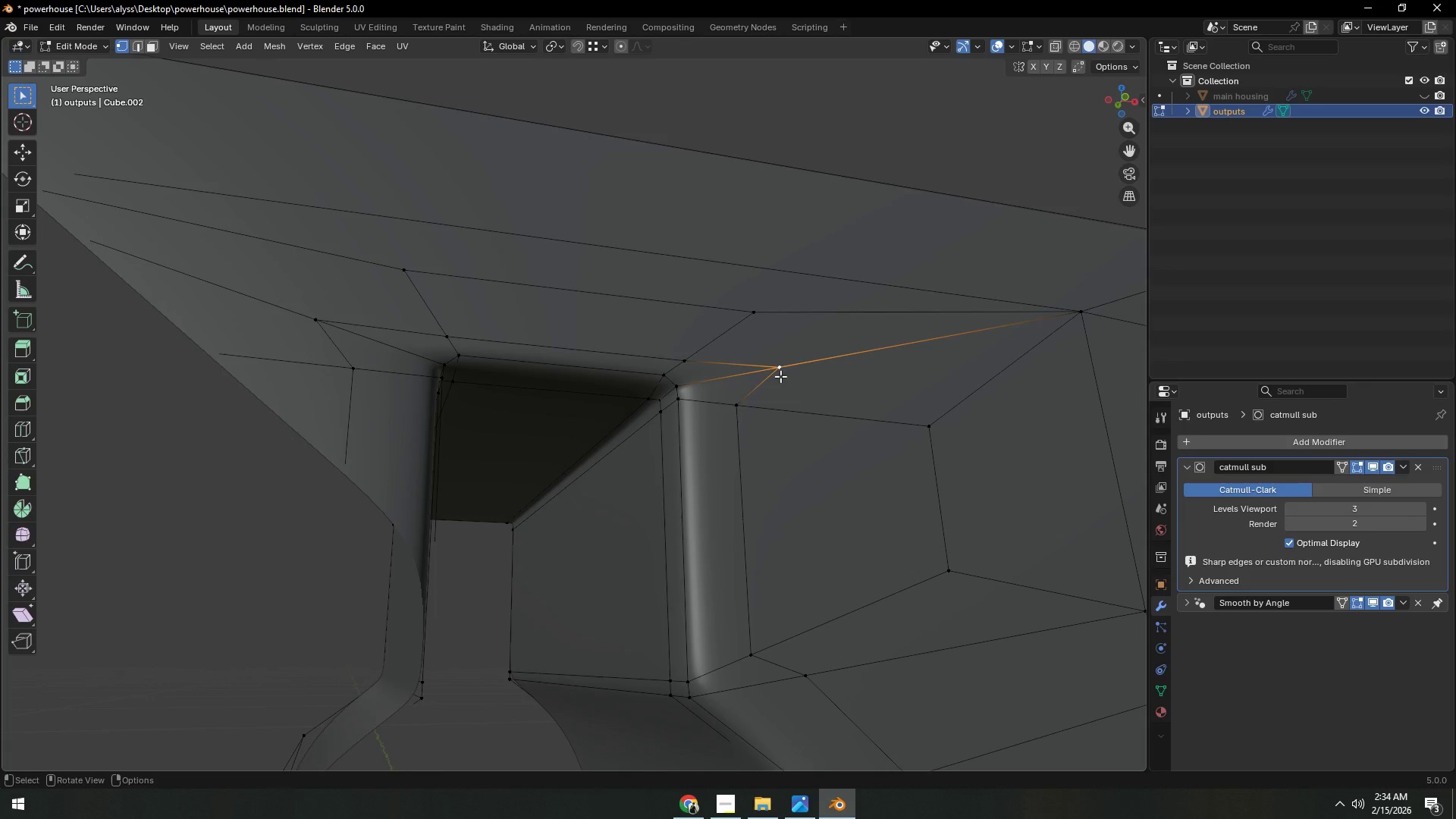 
left_click([780, 376])
 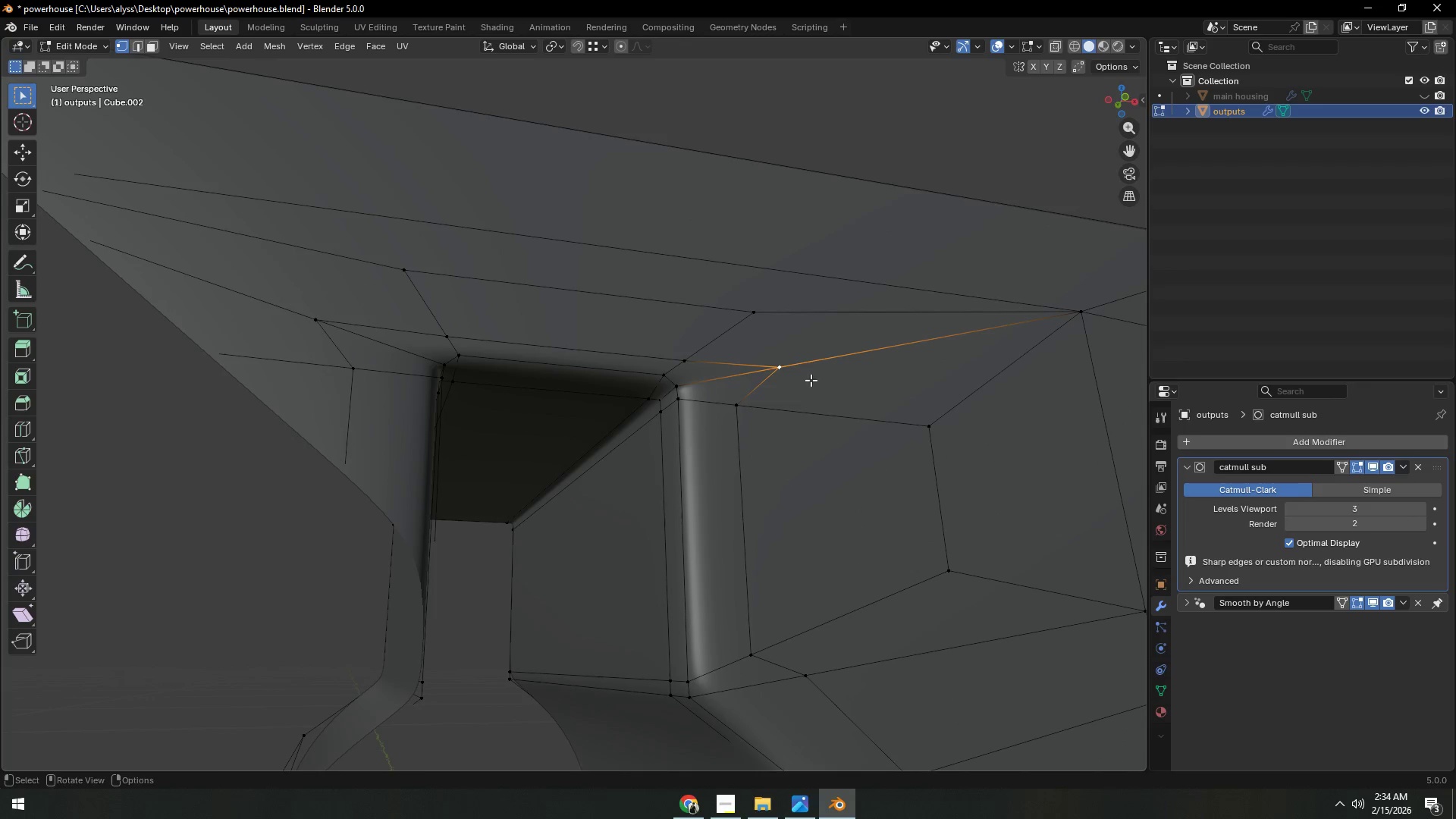 
type(gg)
 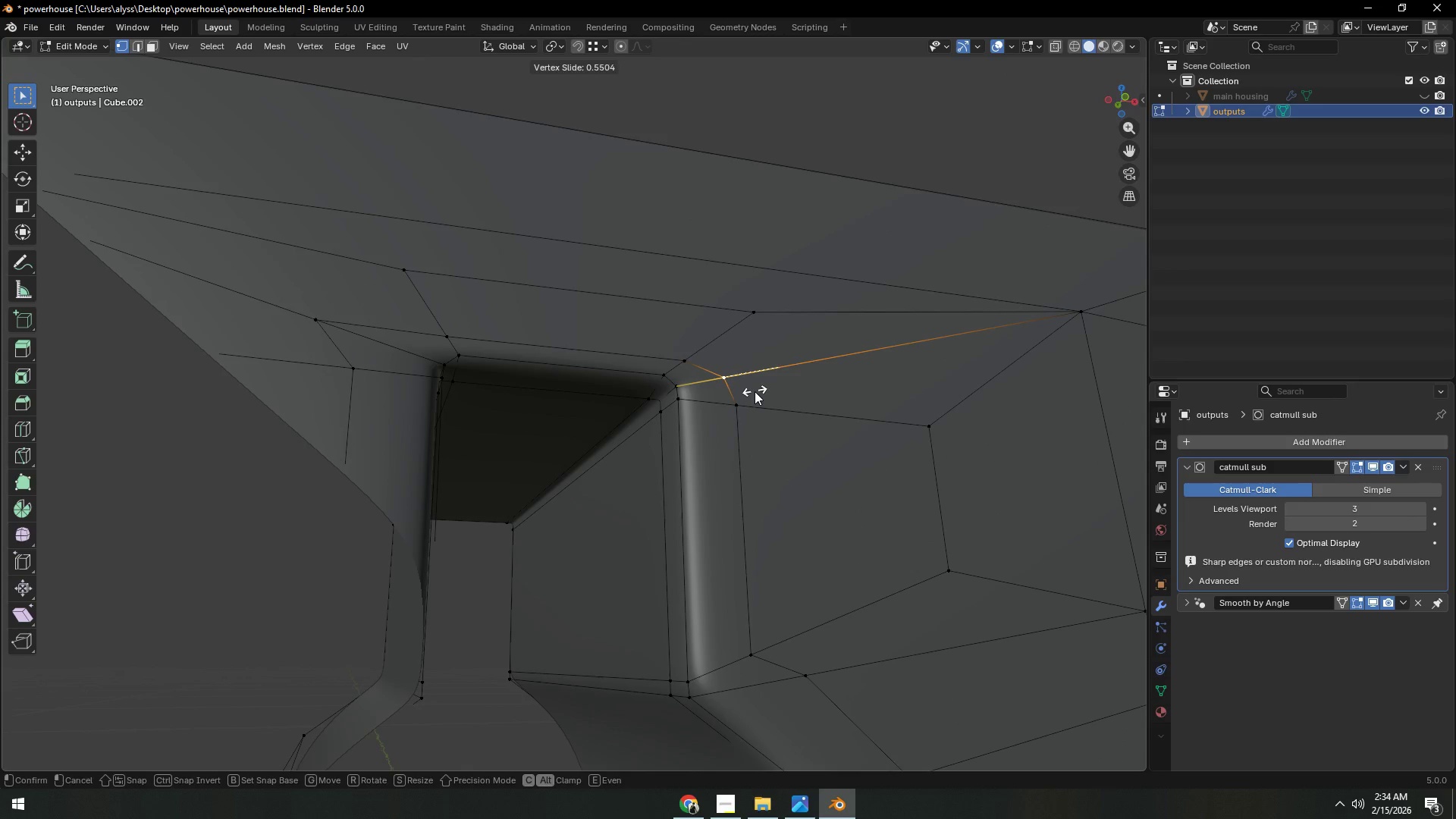 
left_click([755, 391])
 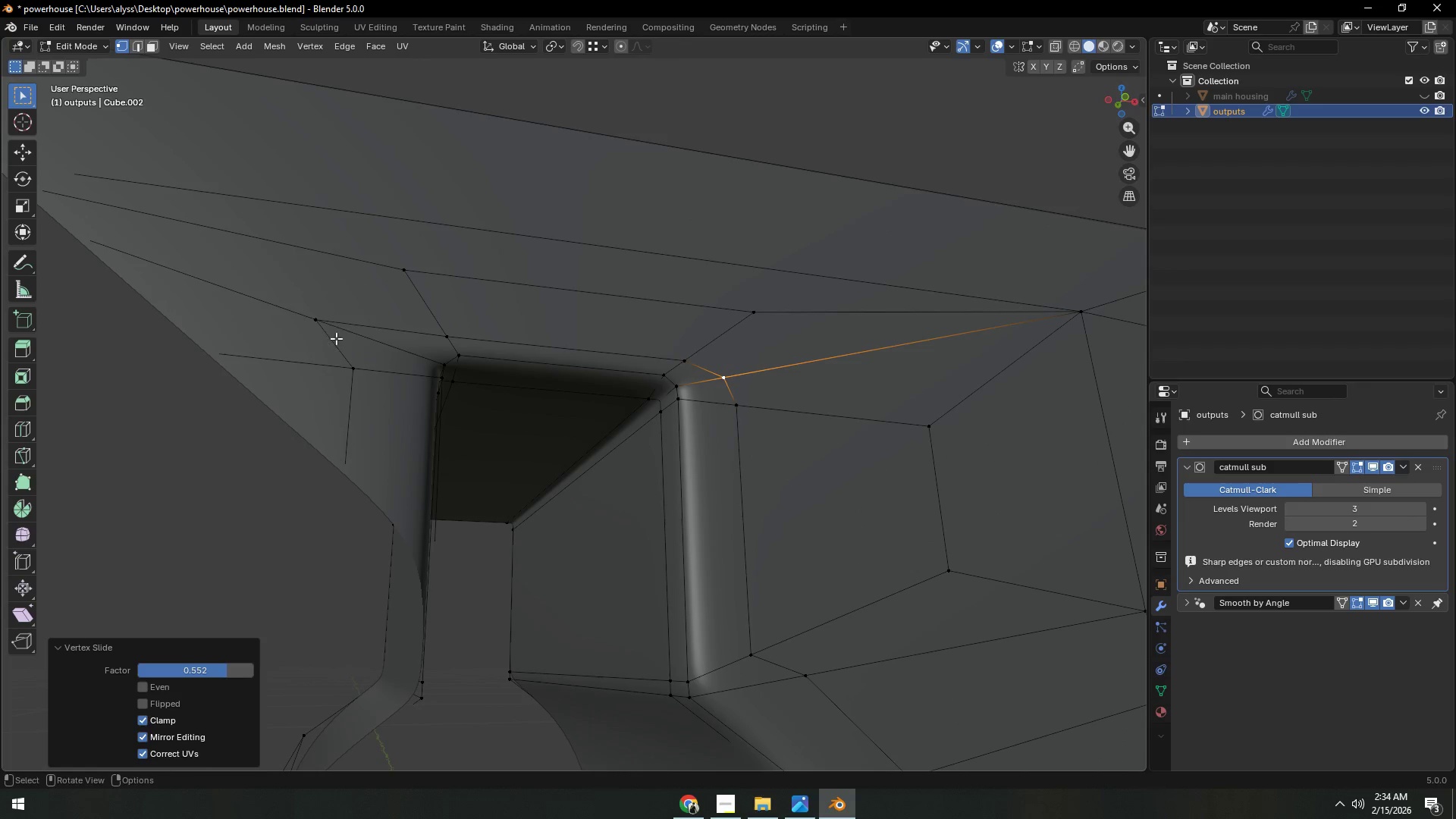 
left_click([310, 316])
 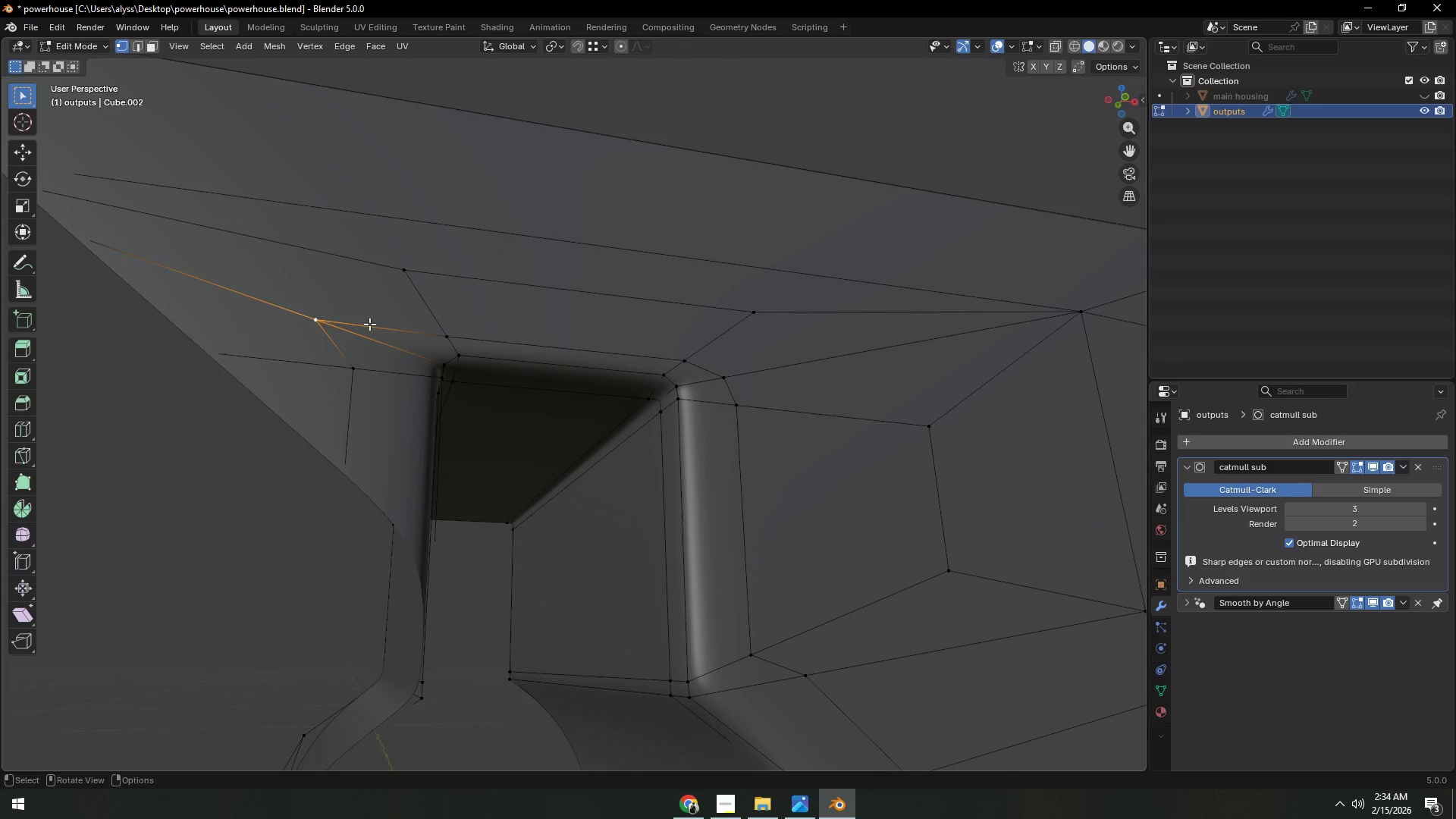 
type(gg)
 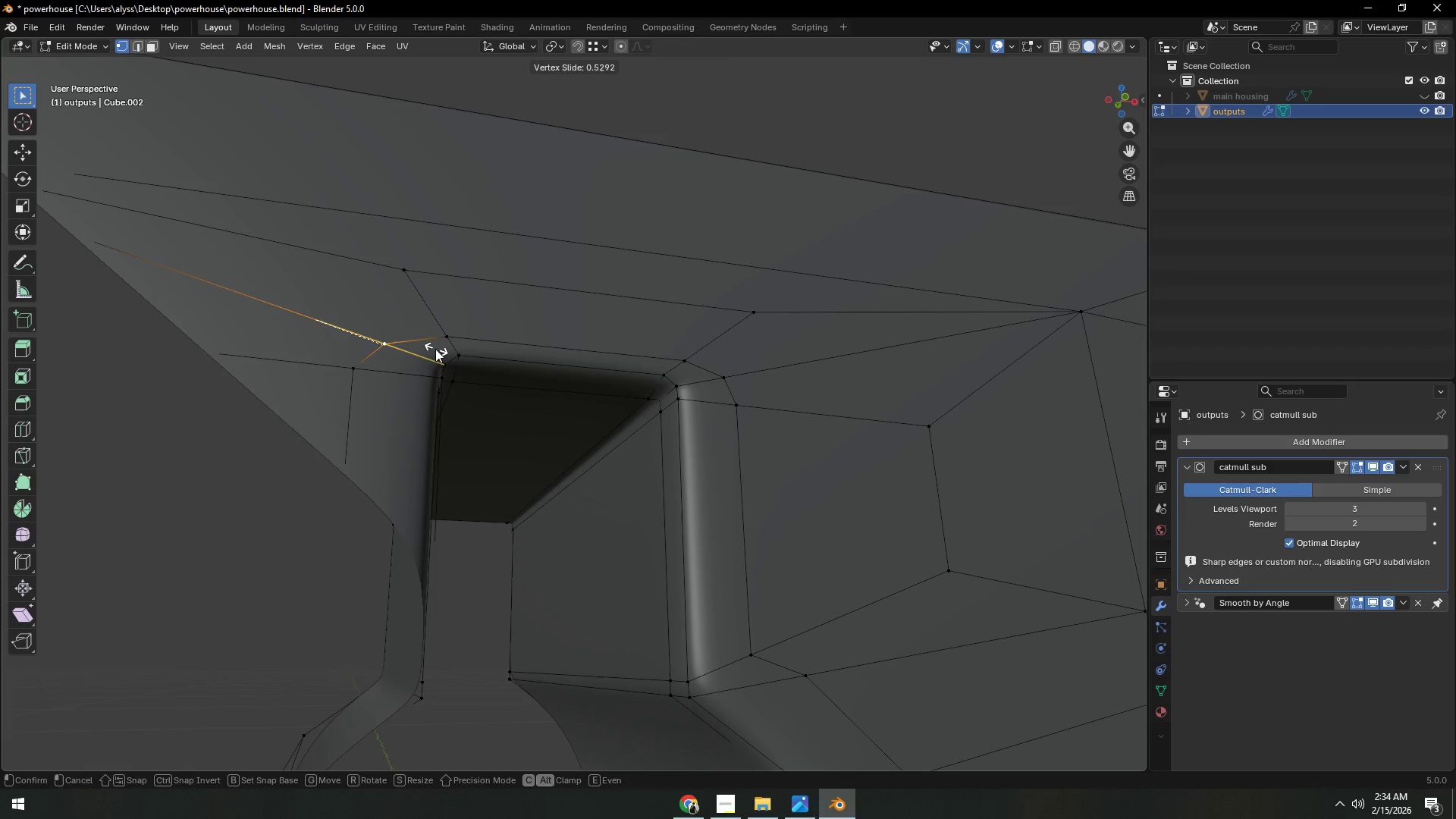 
left_click([432, 347])
 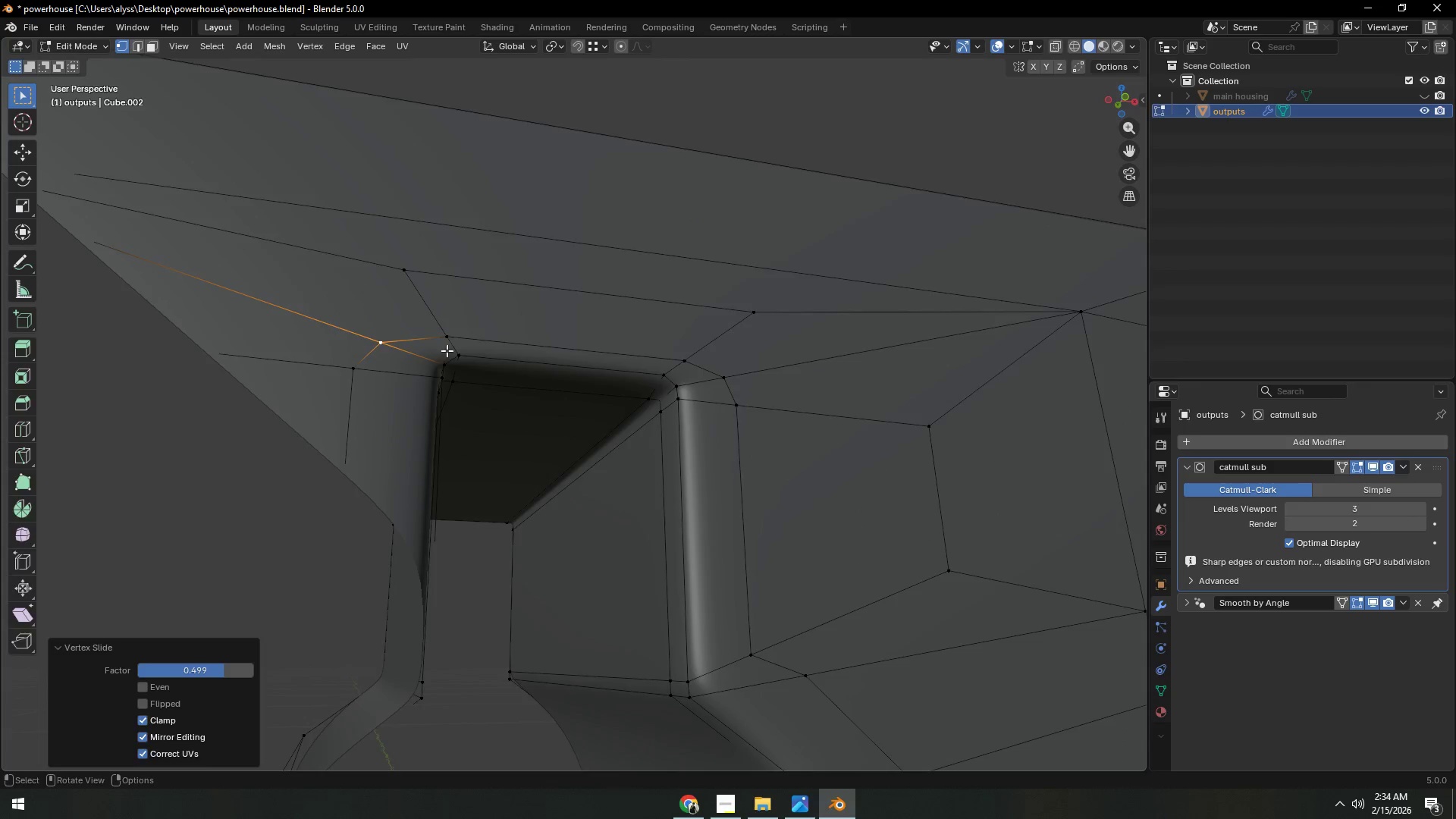 
key(Tab)
 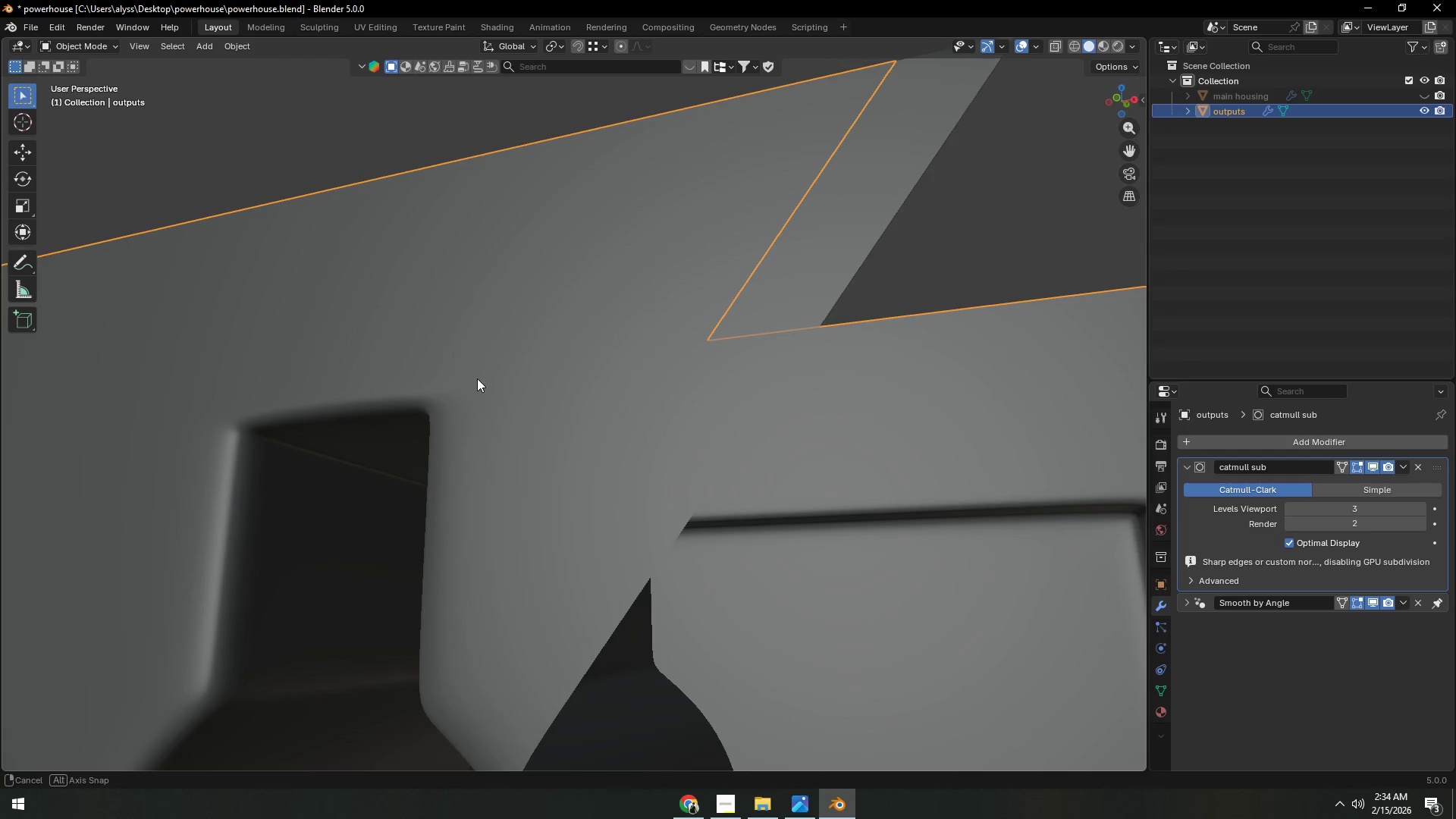 
scroll: coordinate [476, 378], scroll_direction: down, amount: 3.0
 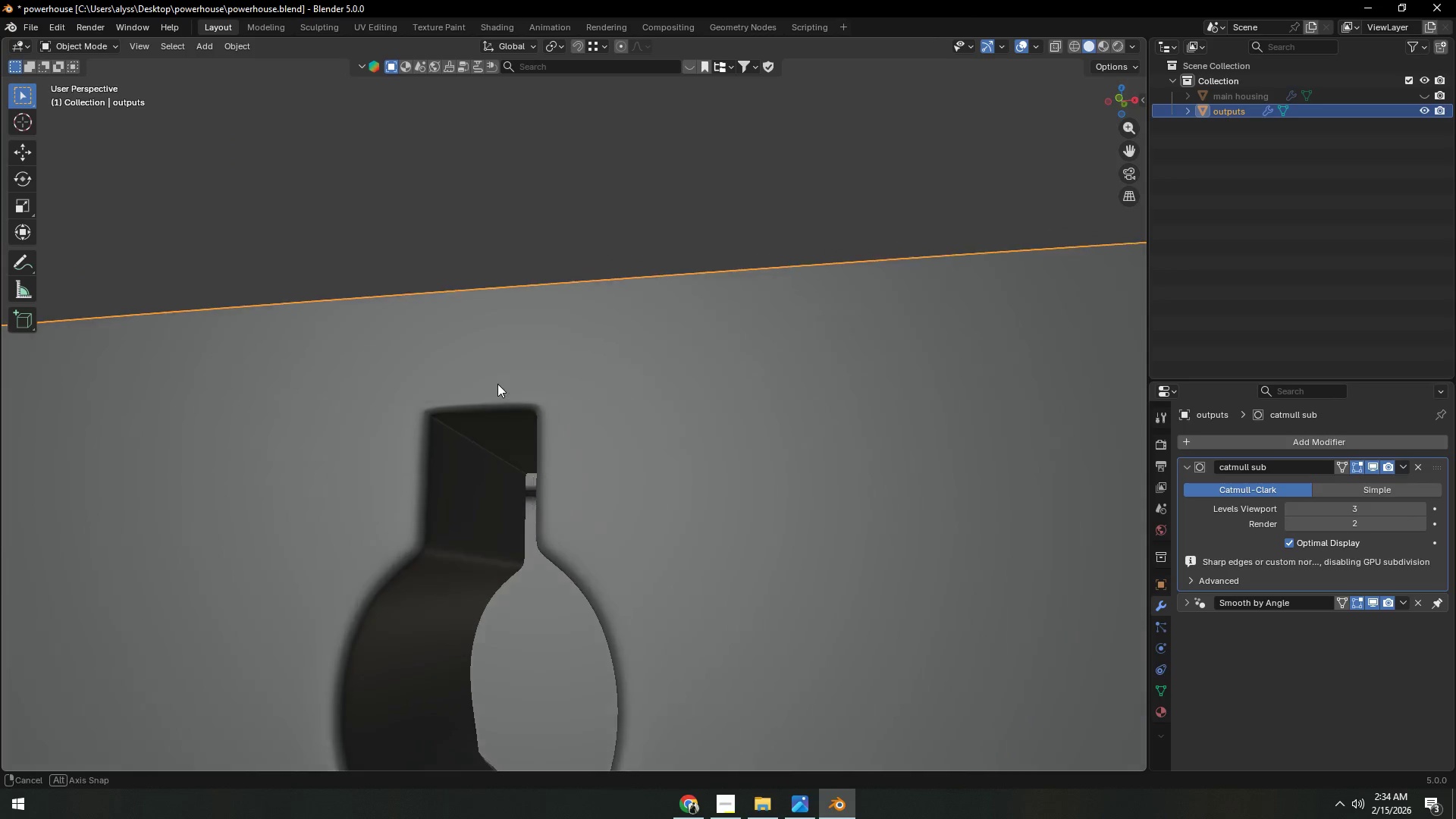 
key(Tab)
 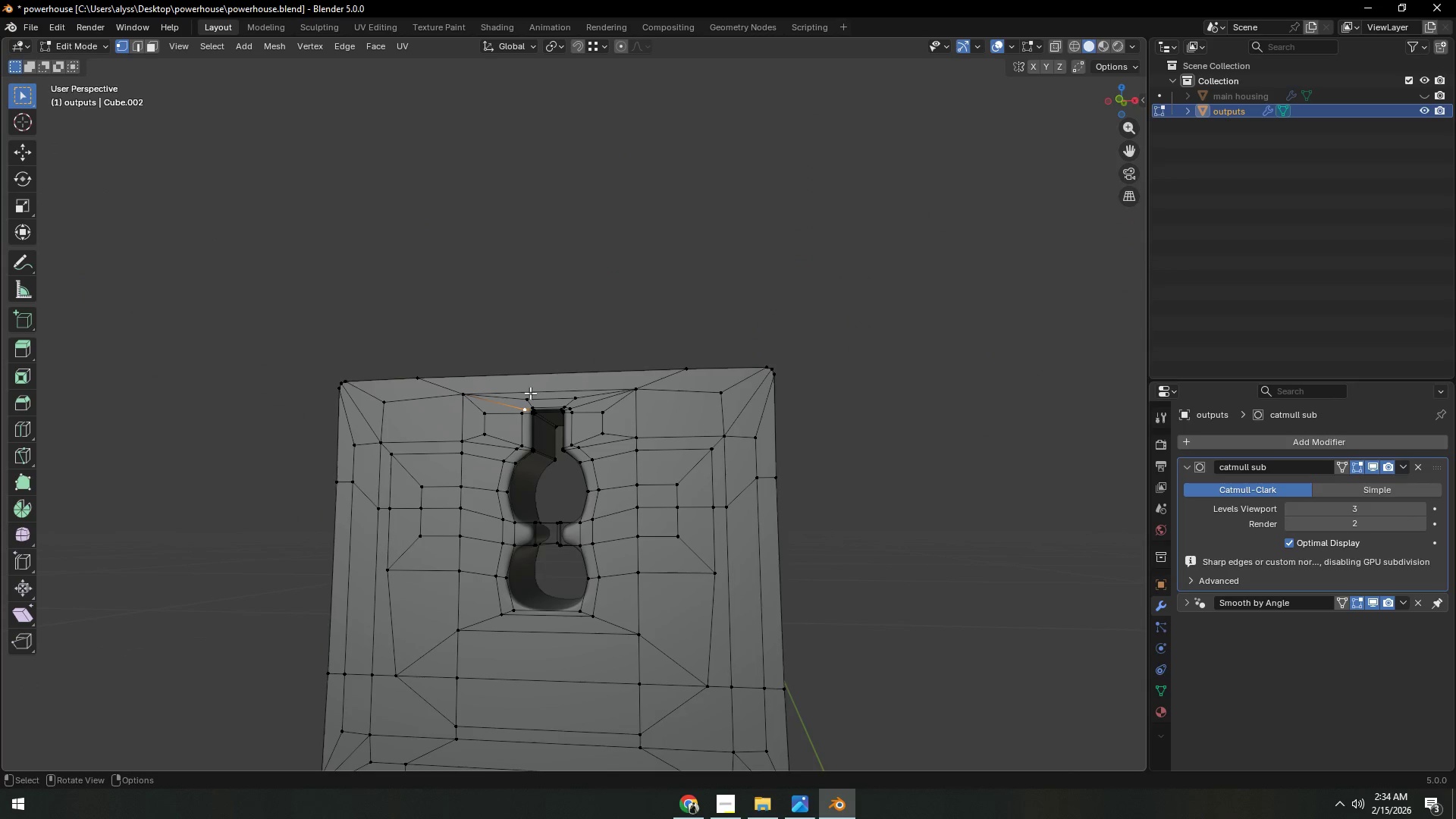 
scroll: coordinate [510, 381], scroll_direction: down, amount: 6.0
 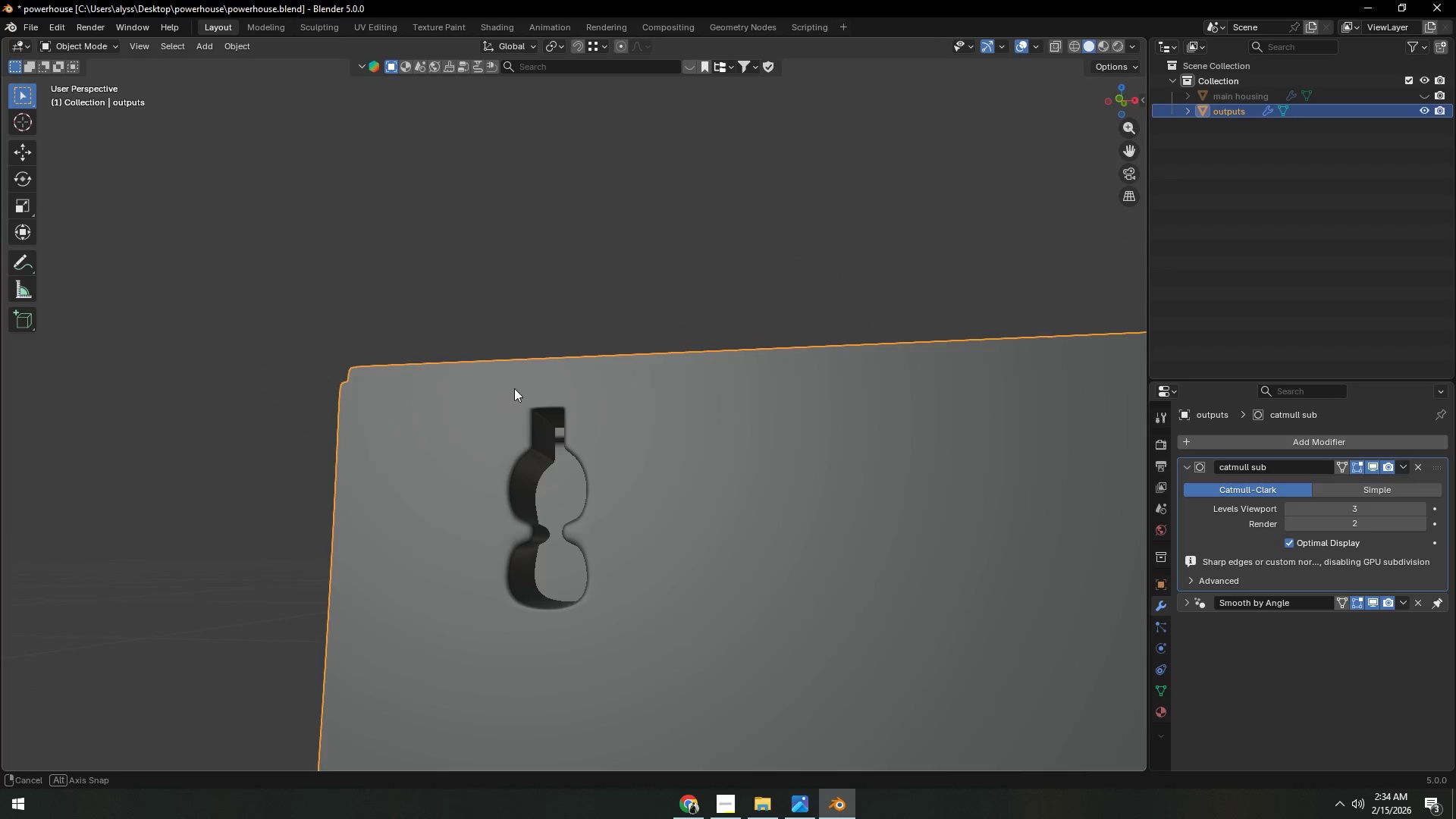 
hold_key(key=ShiftLeft, duration=0.34)
 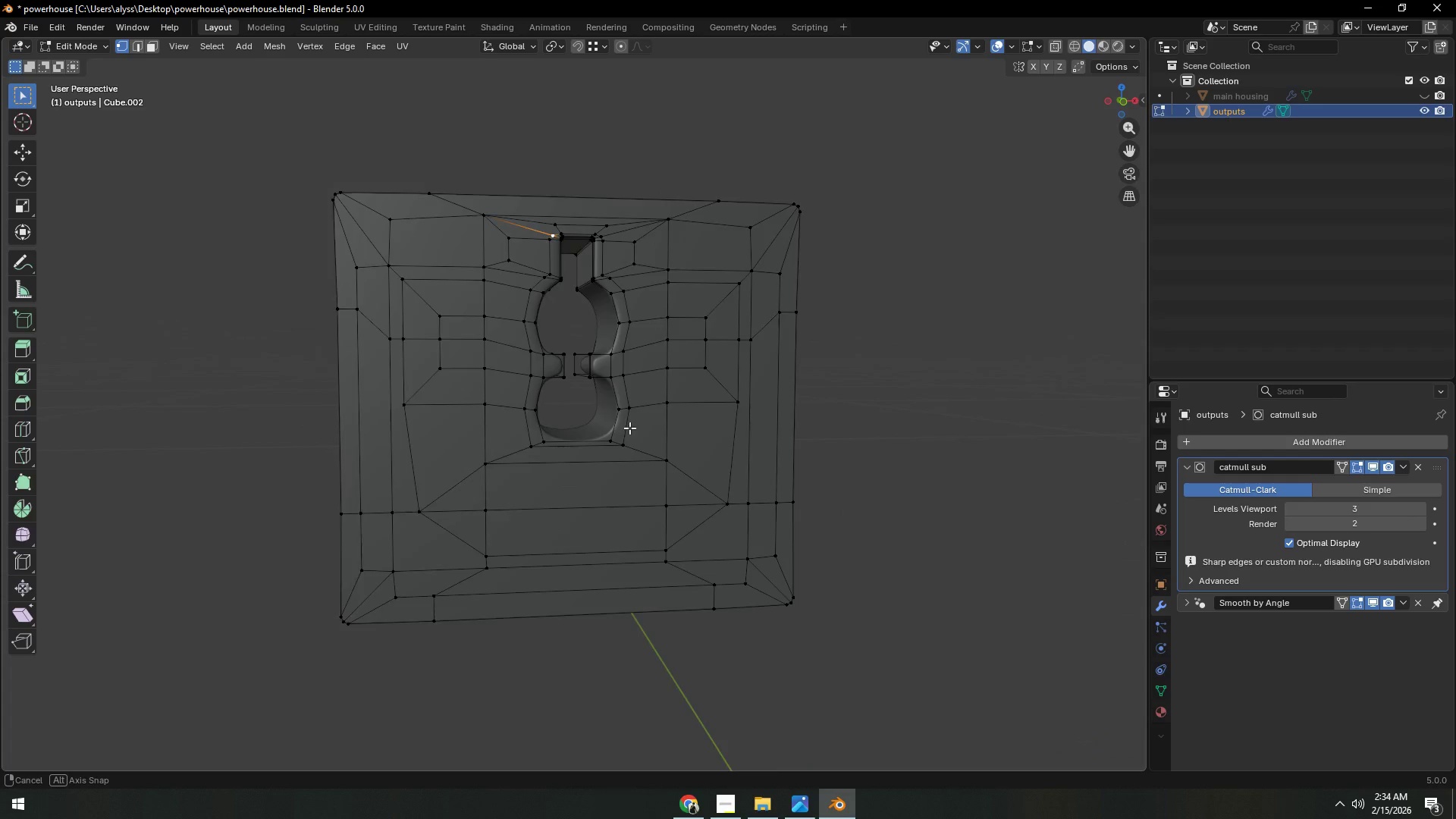 
key(Tab)
 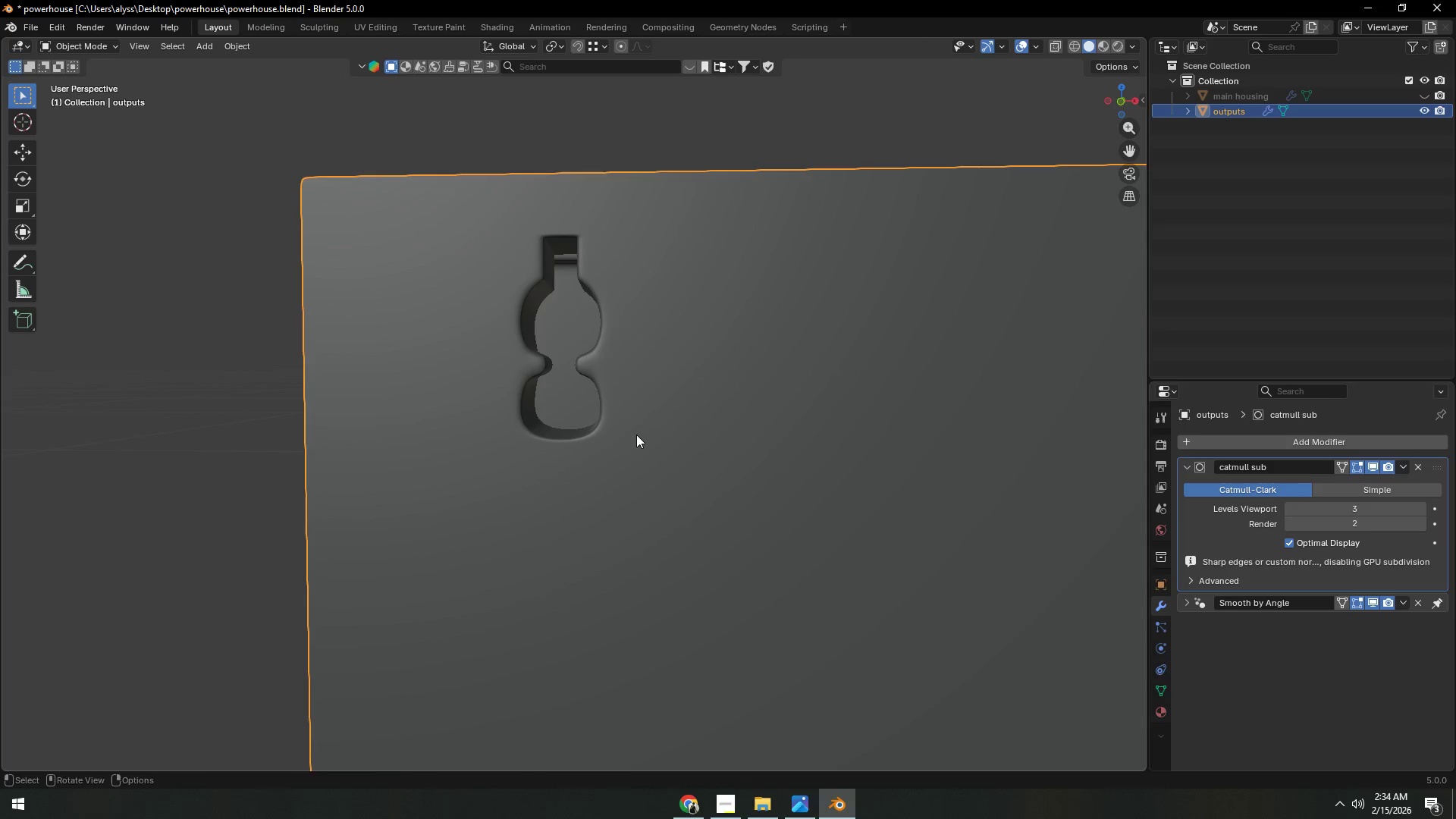 
scroll: coordinate [637, 437], scroll_direction: down, amount: 3.0
 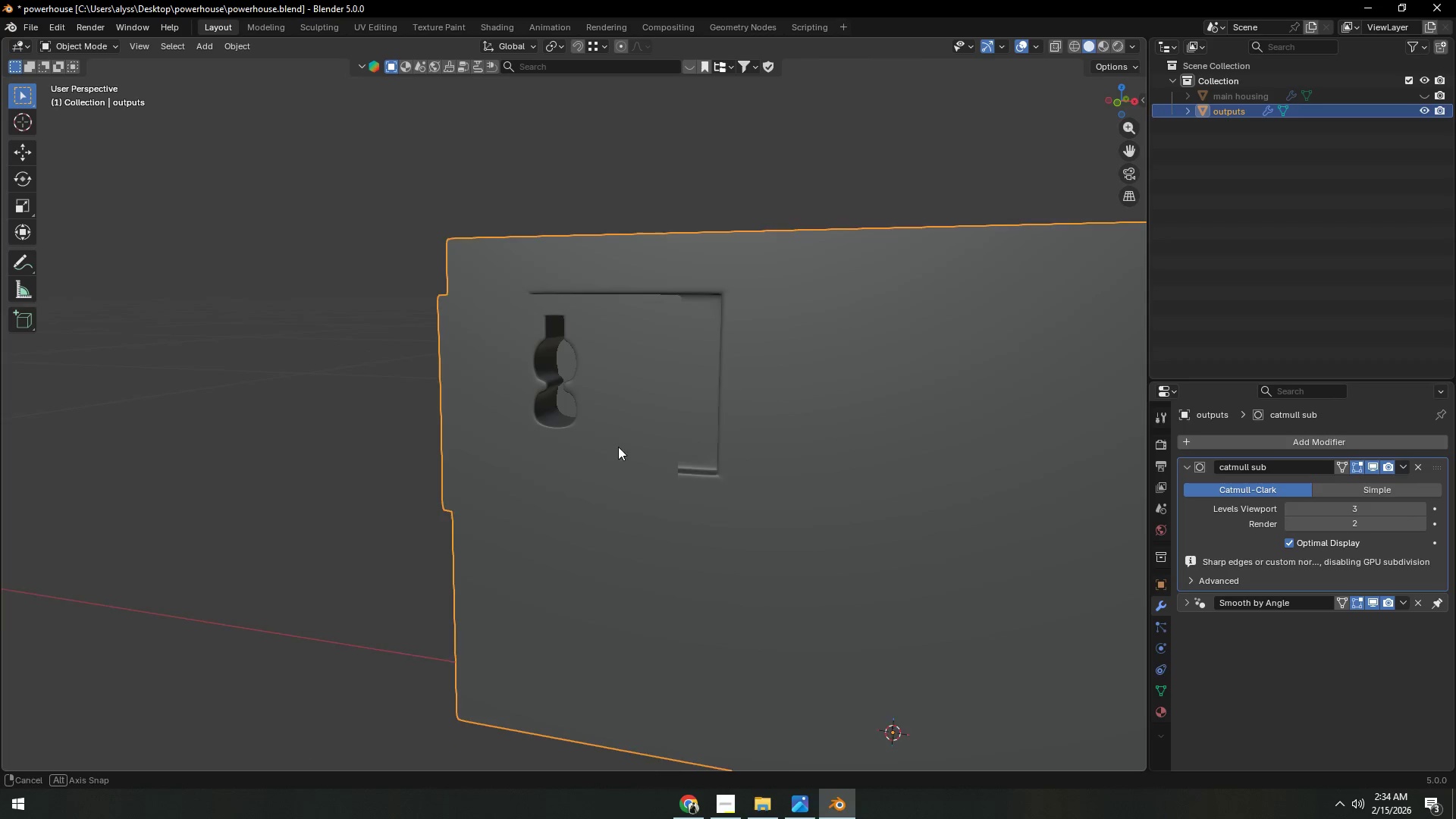 
key(Alt+AltLeft)
 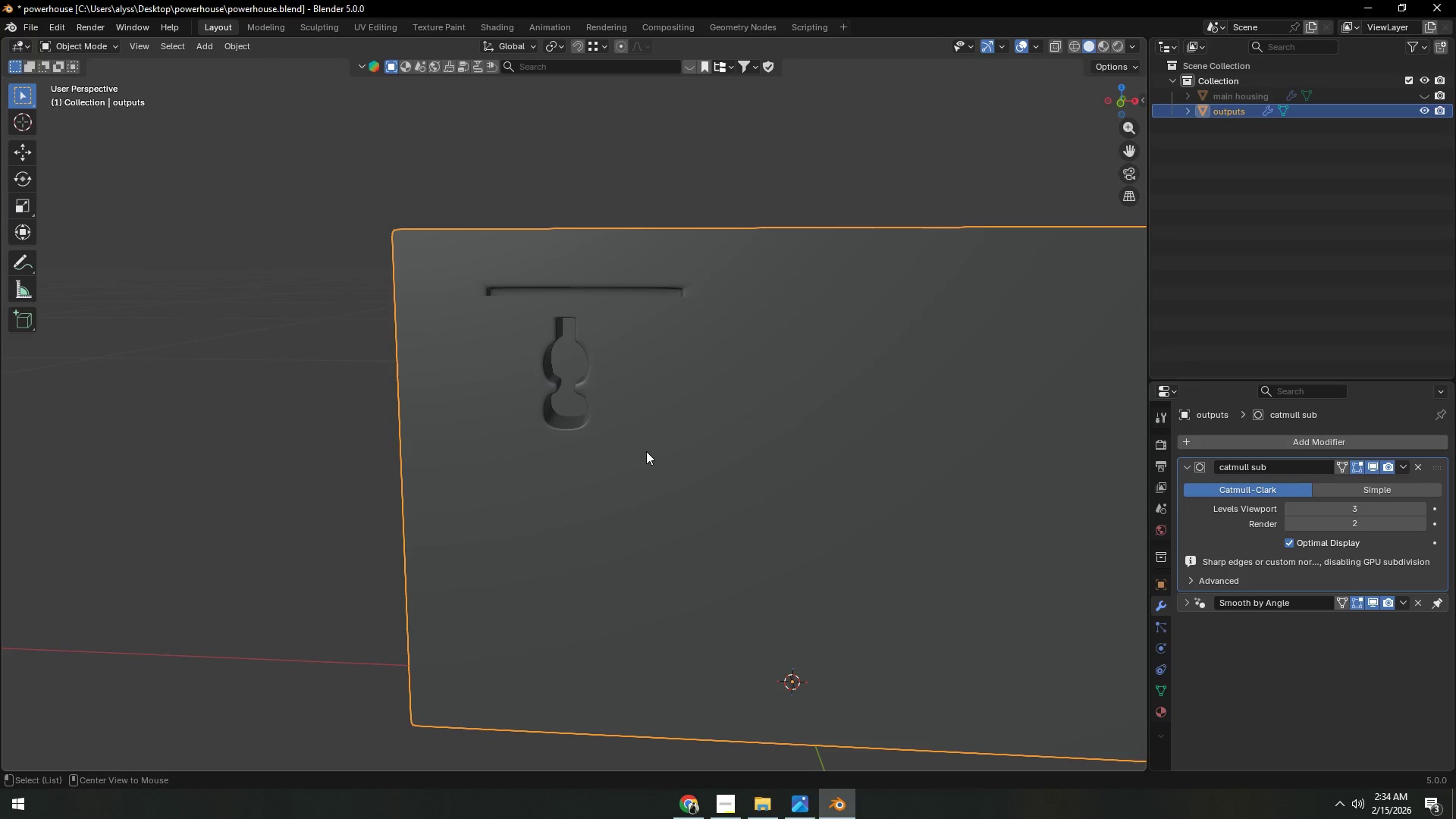 
key(Alt+Tab)
 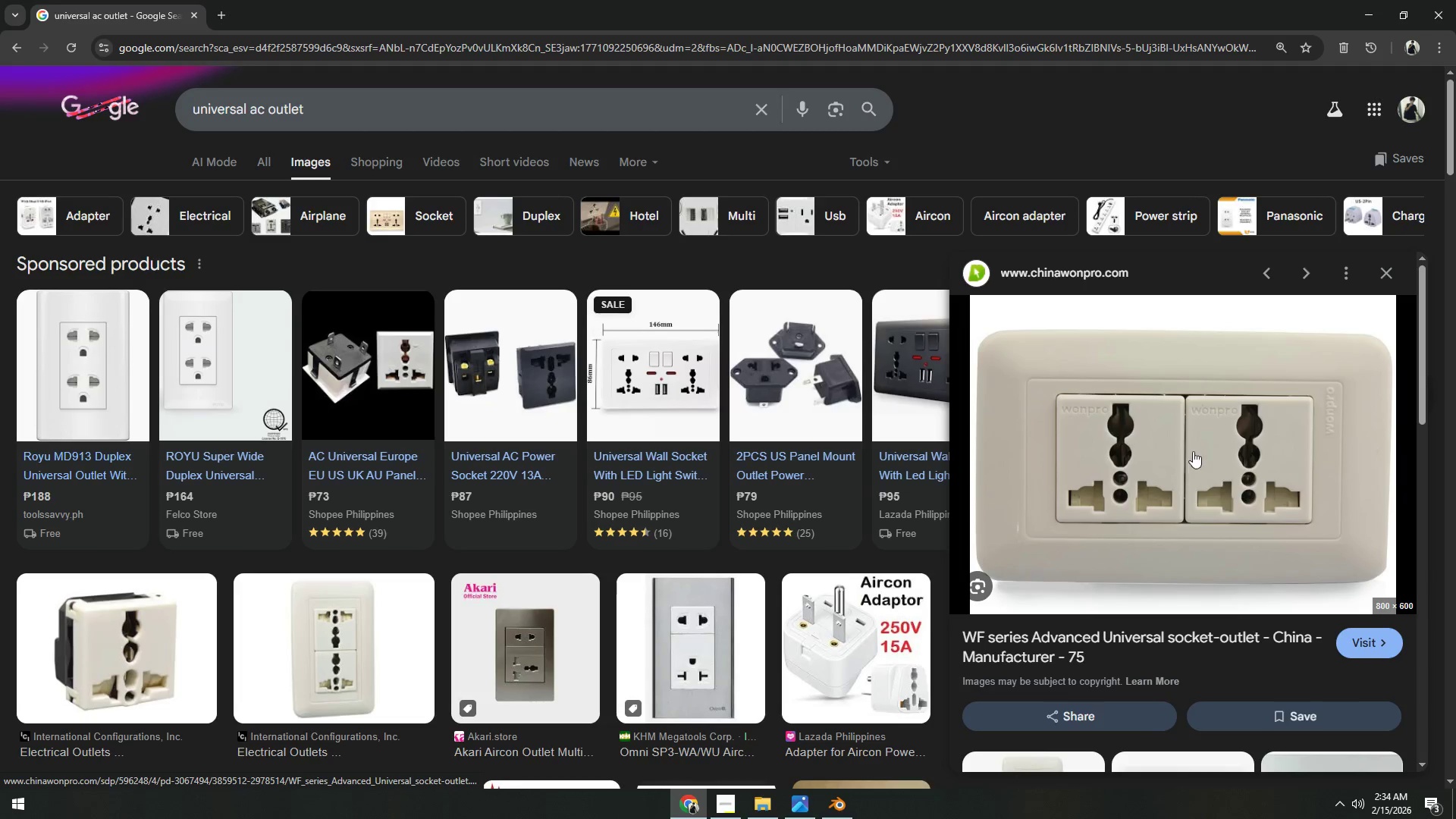 
key(Alt+AltLeft)
 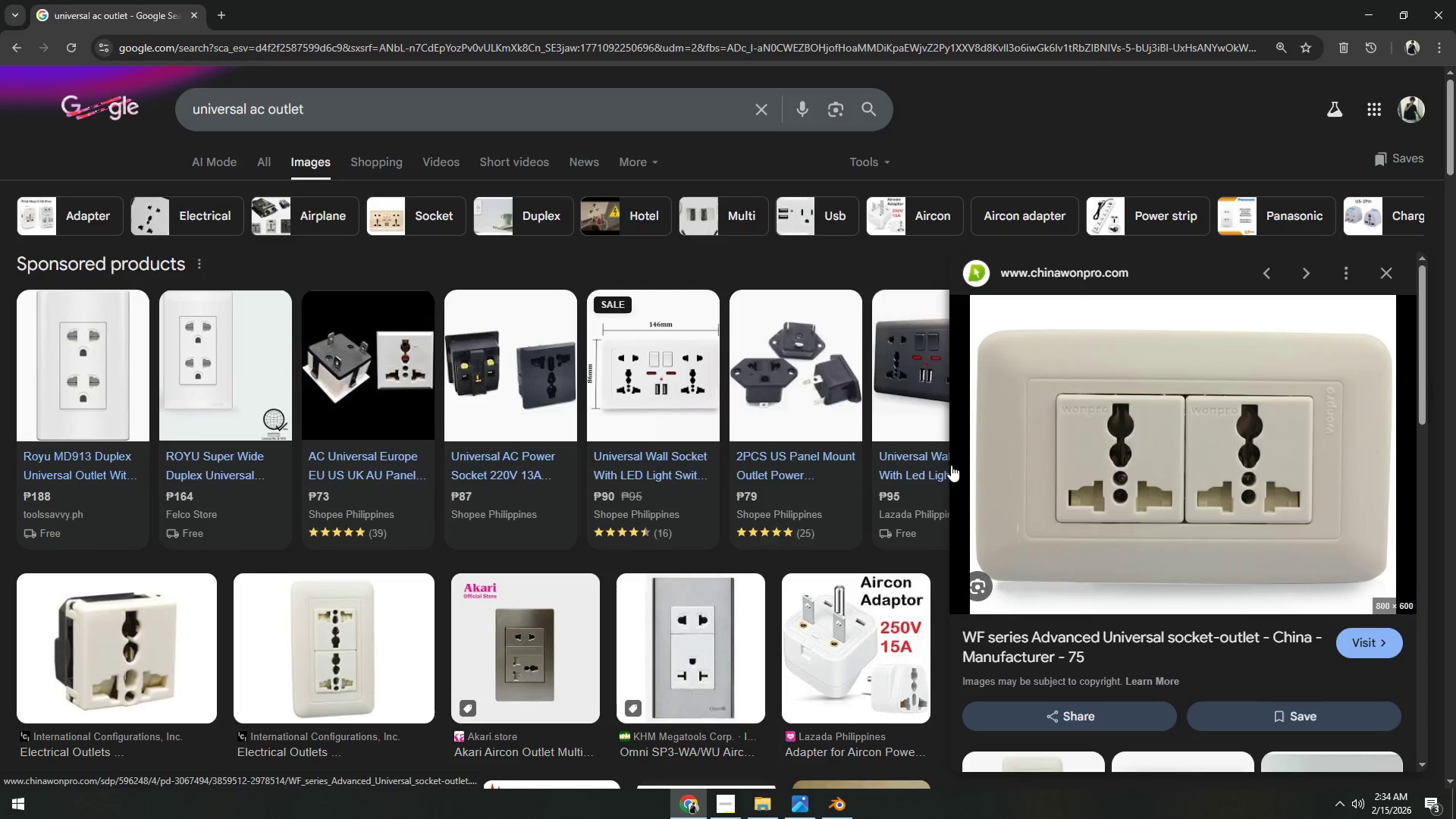 
key(Alt+Tab)
 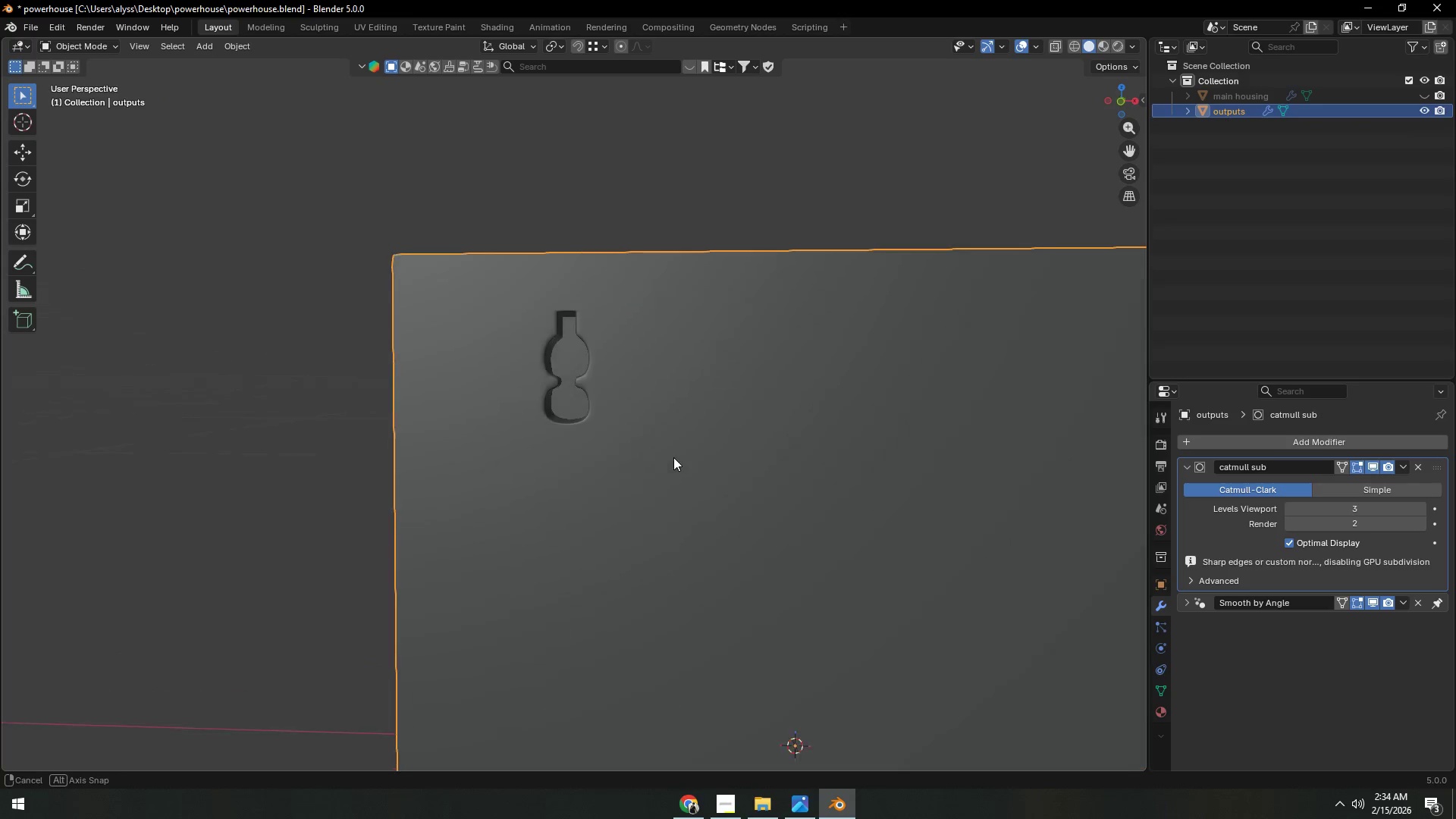 
key(Tab)
 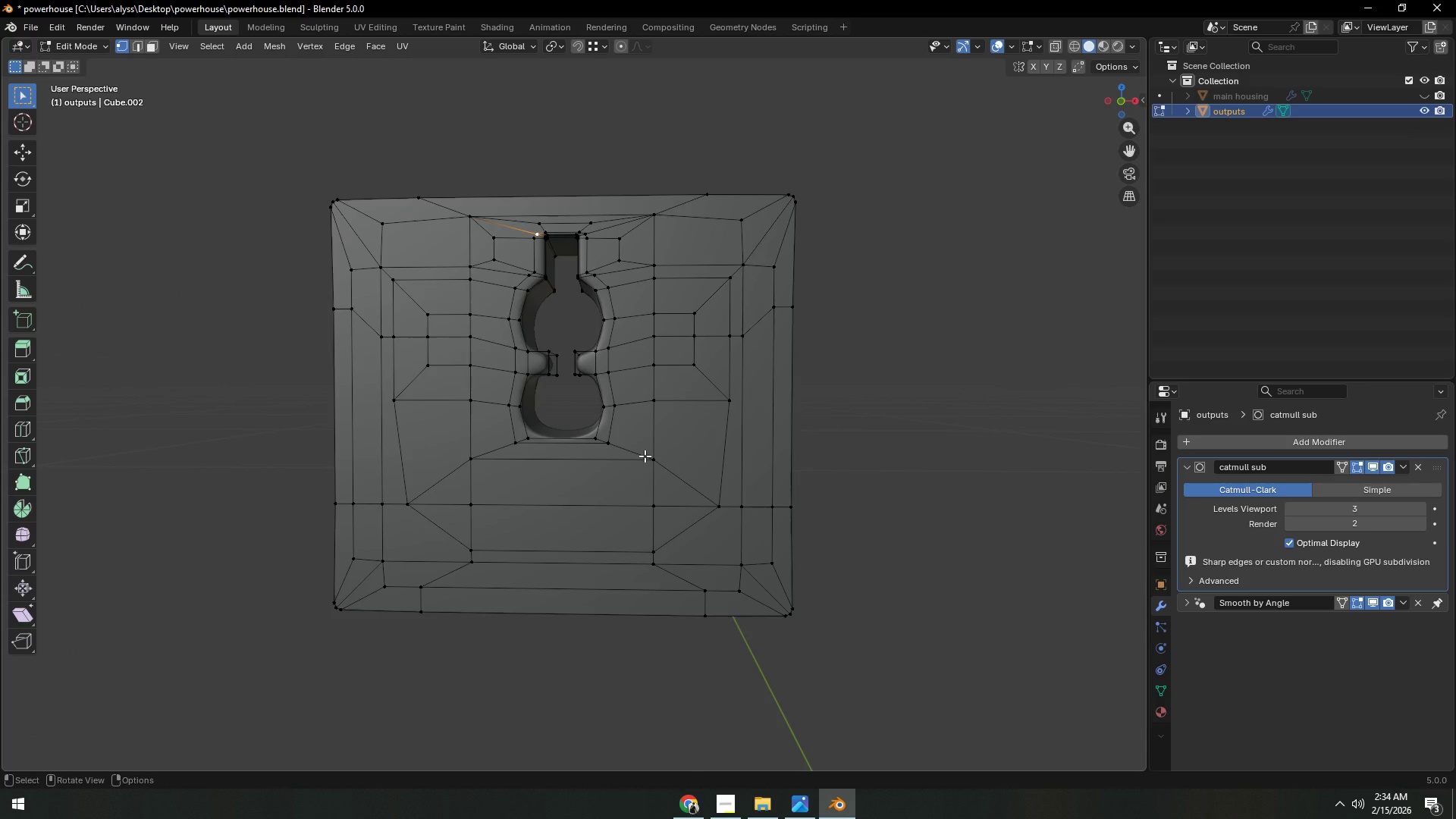 
scroll: coordinate [629, 462], scroll_direction: up, amount: 8.0
 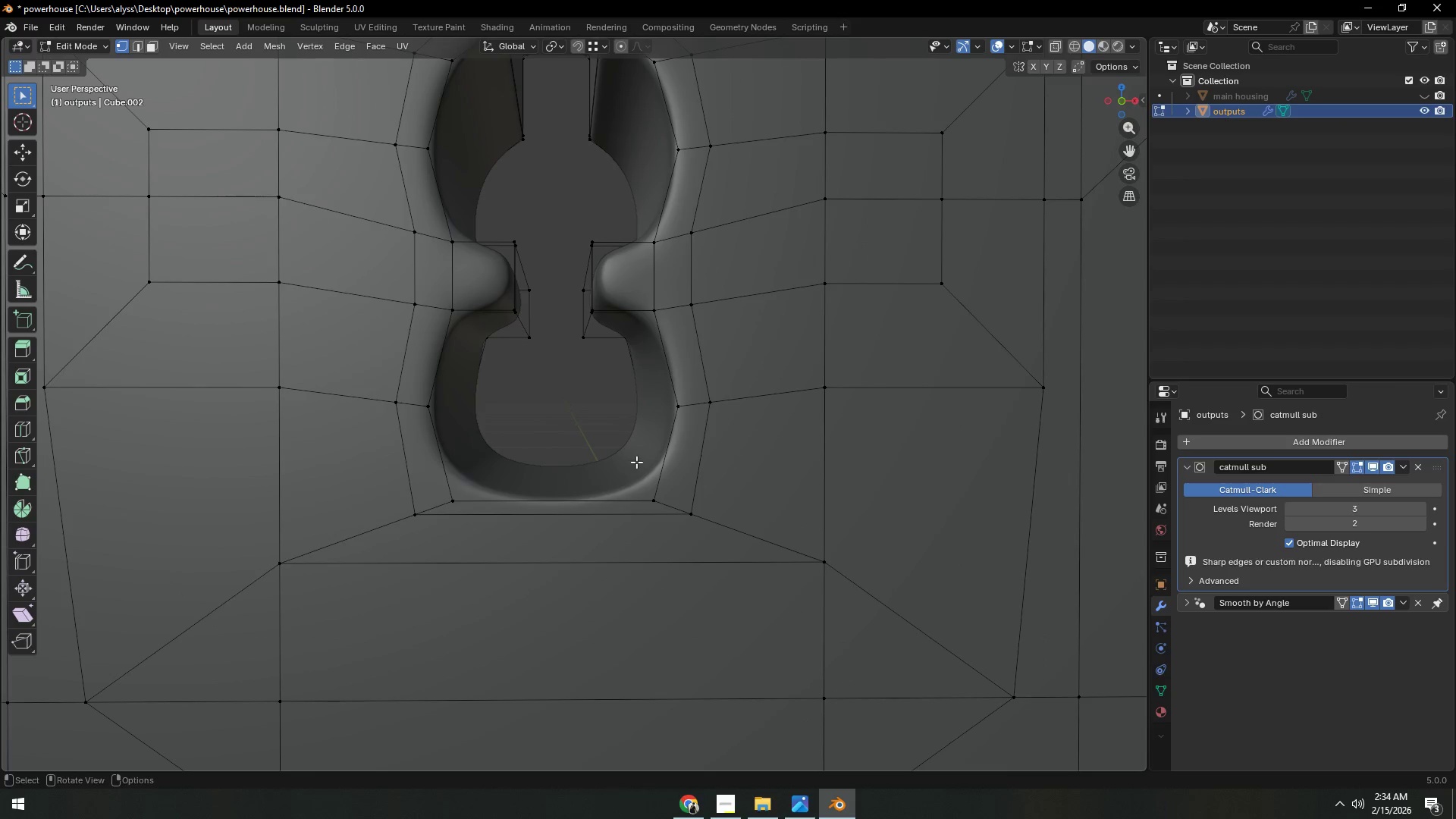 
key(Alt+AltLeft)
 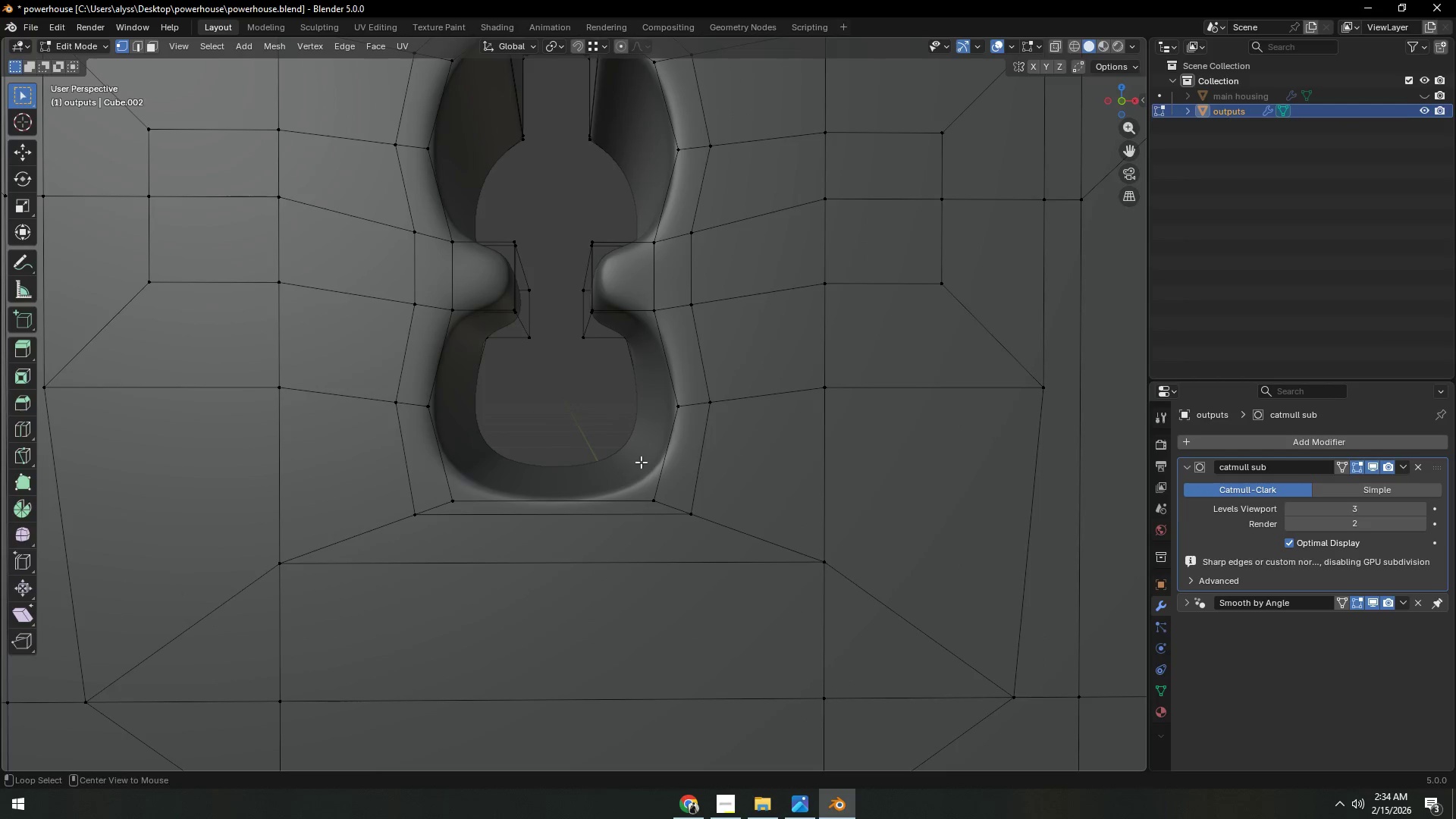 
key(Alt+Tab)
 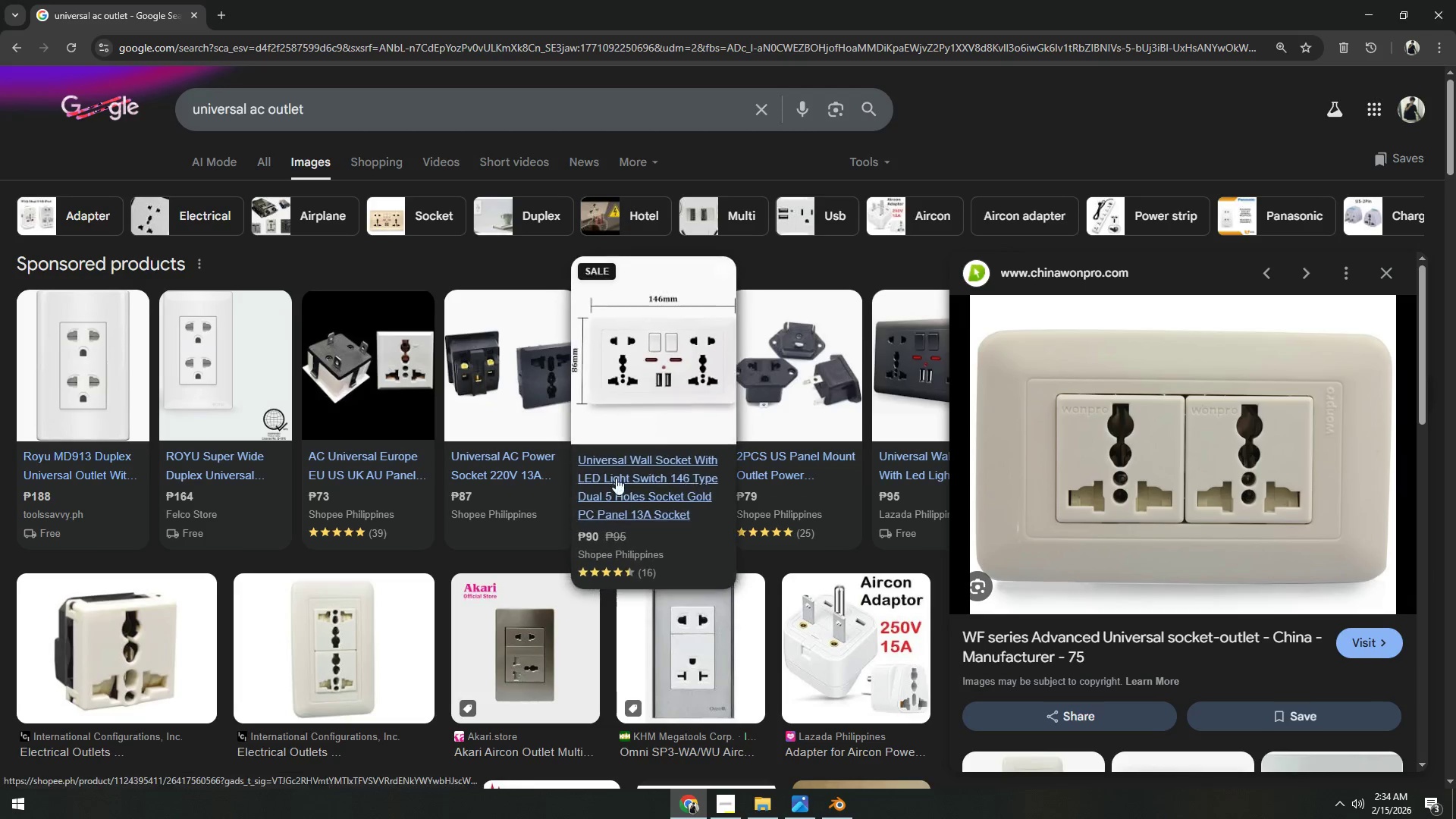 
key(Alt+AltLeft)
 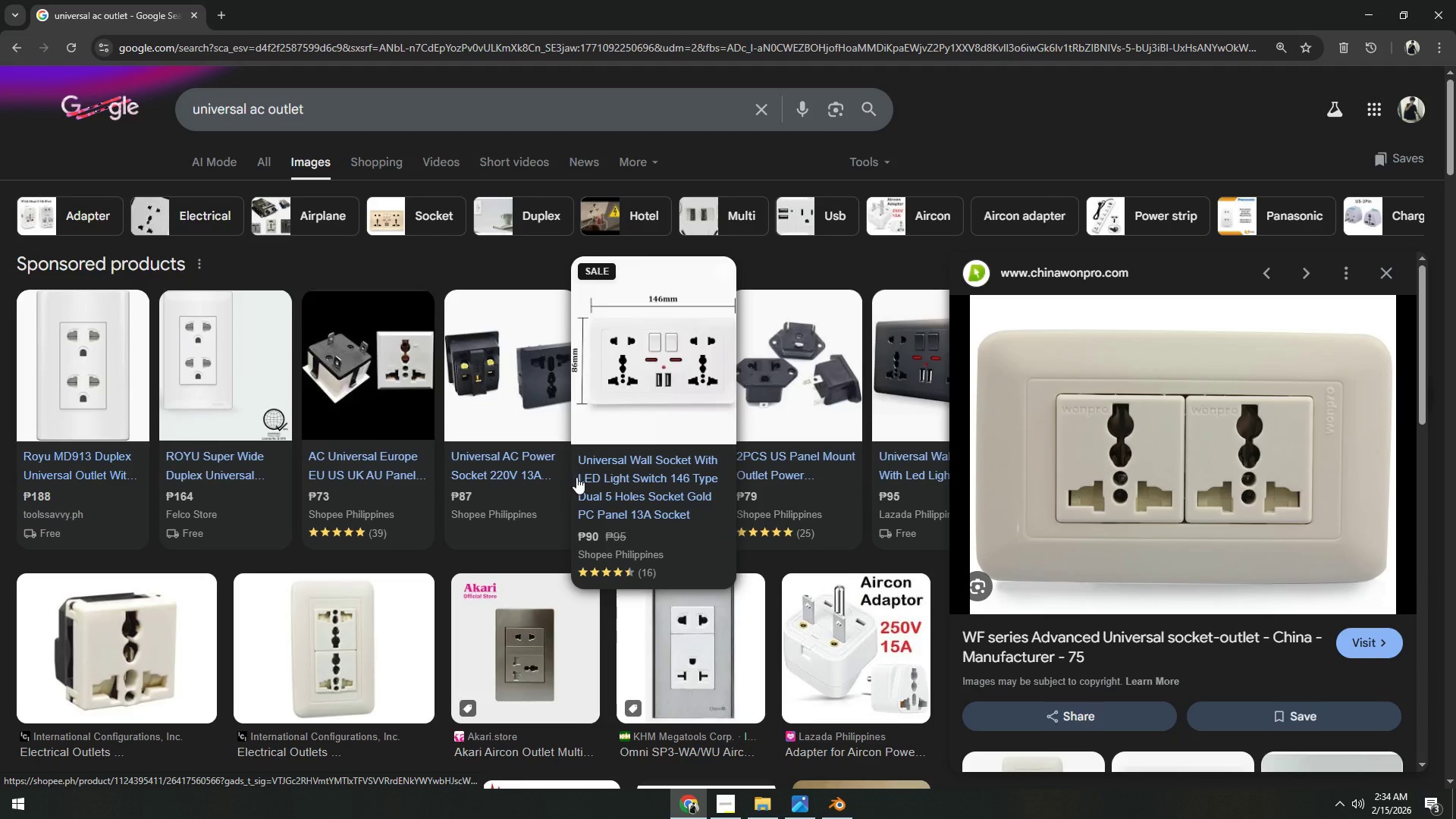 
key(Alt+Tab)
 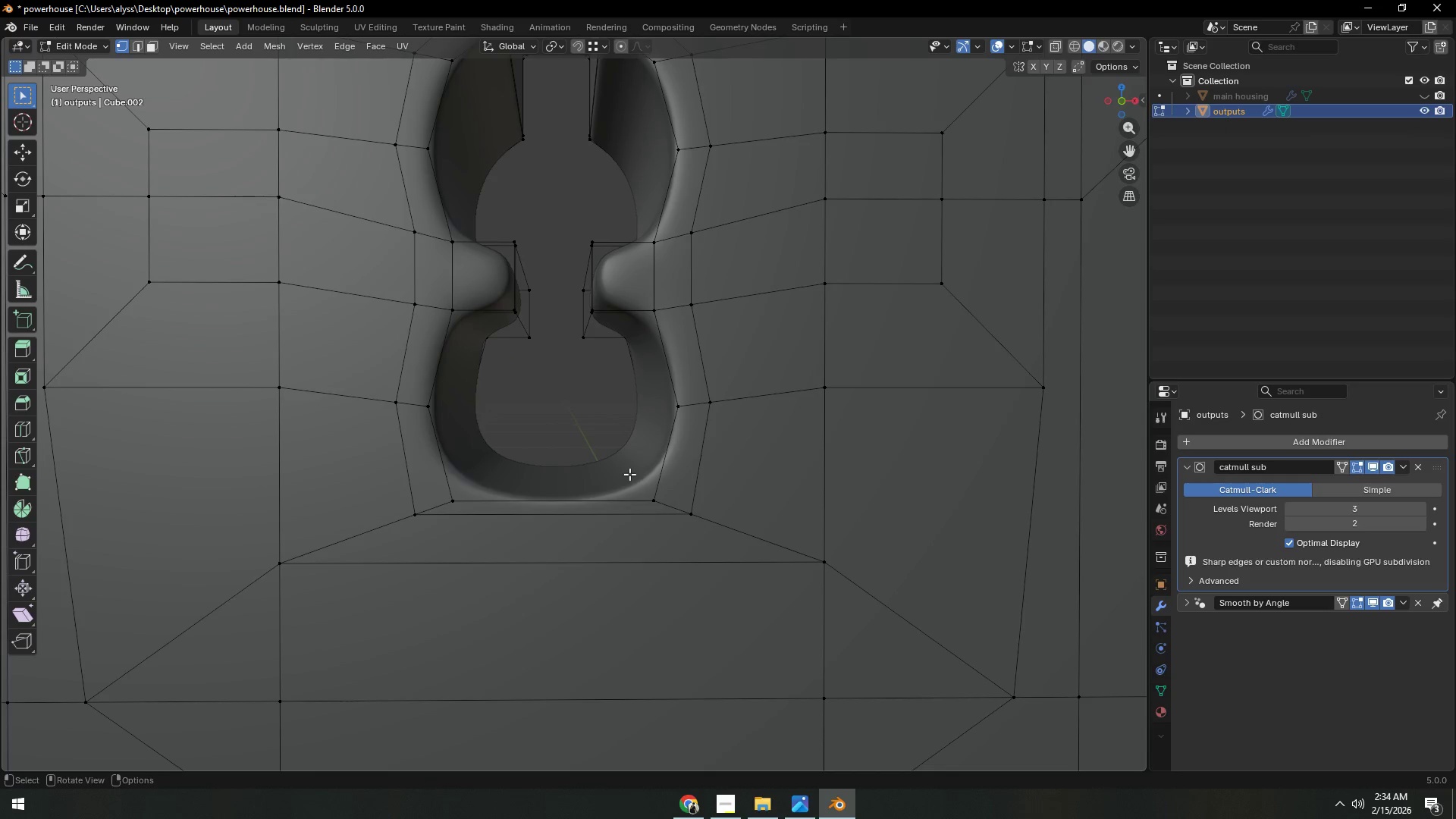 
hold_key(key=ShiftLeft, duration=0.52)
 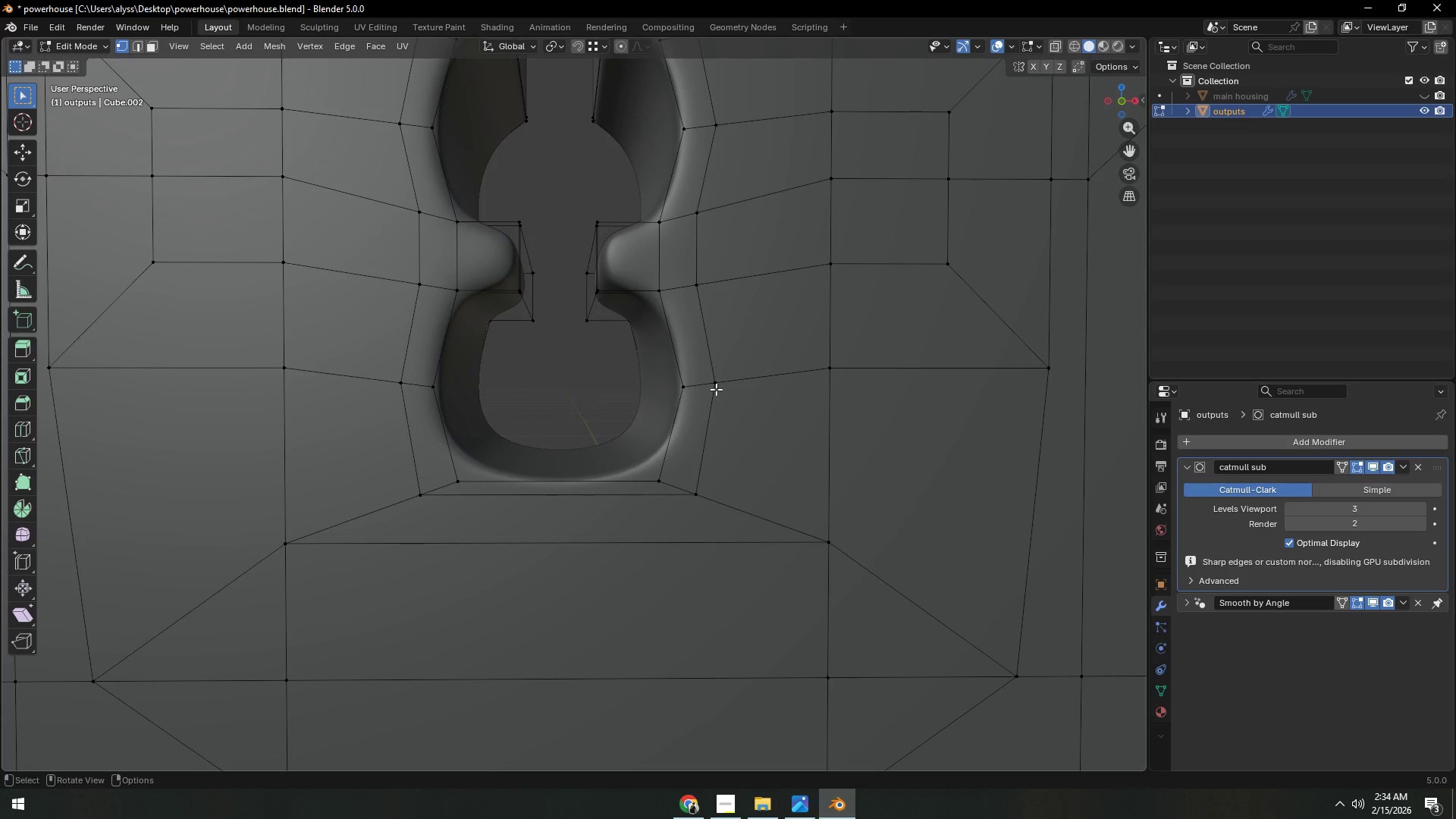 
left_click([1372, 463])
 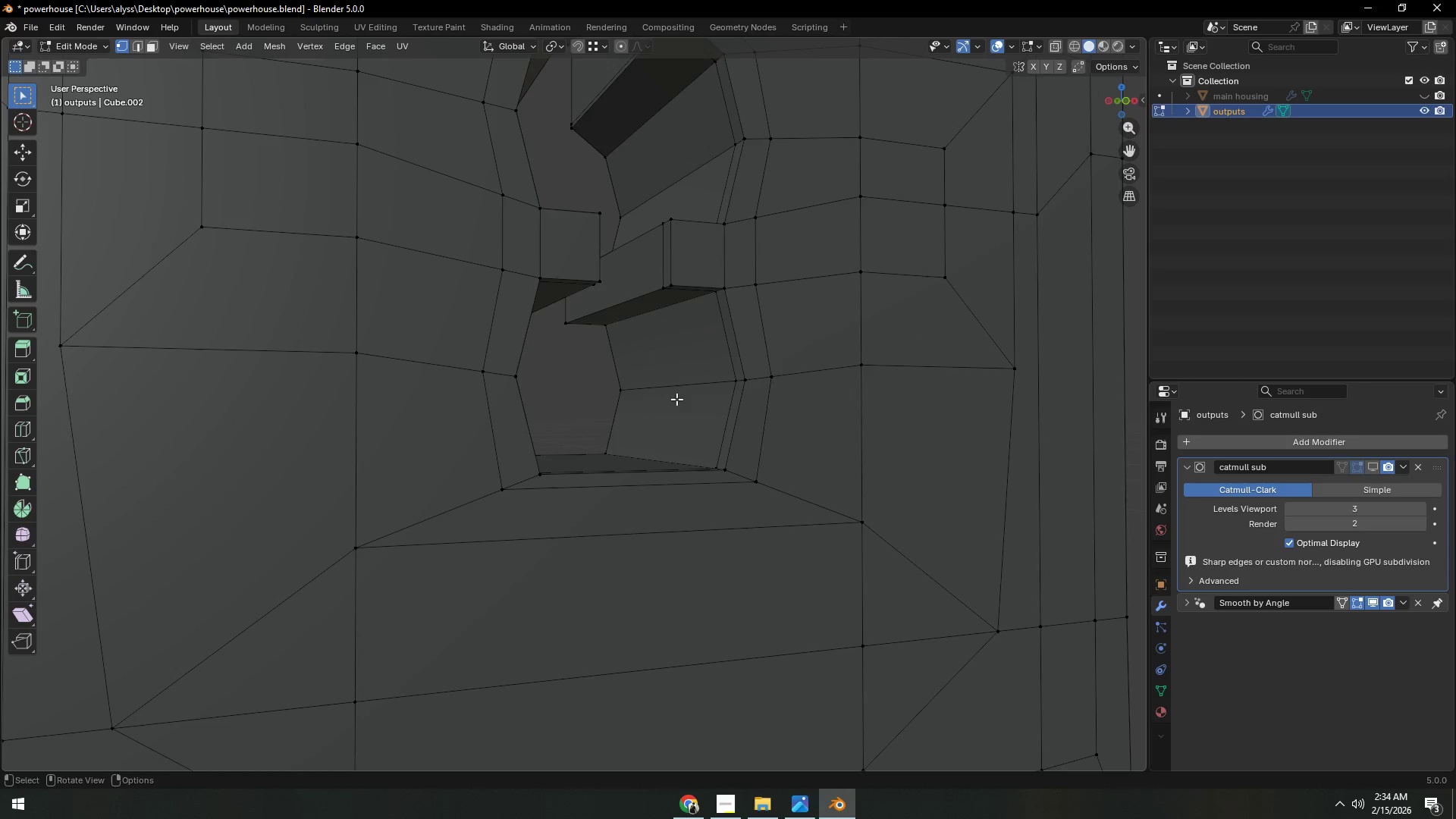 
left_click([623, 390])
 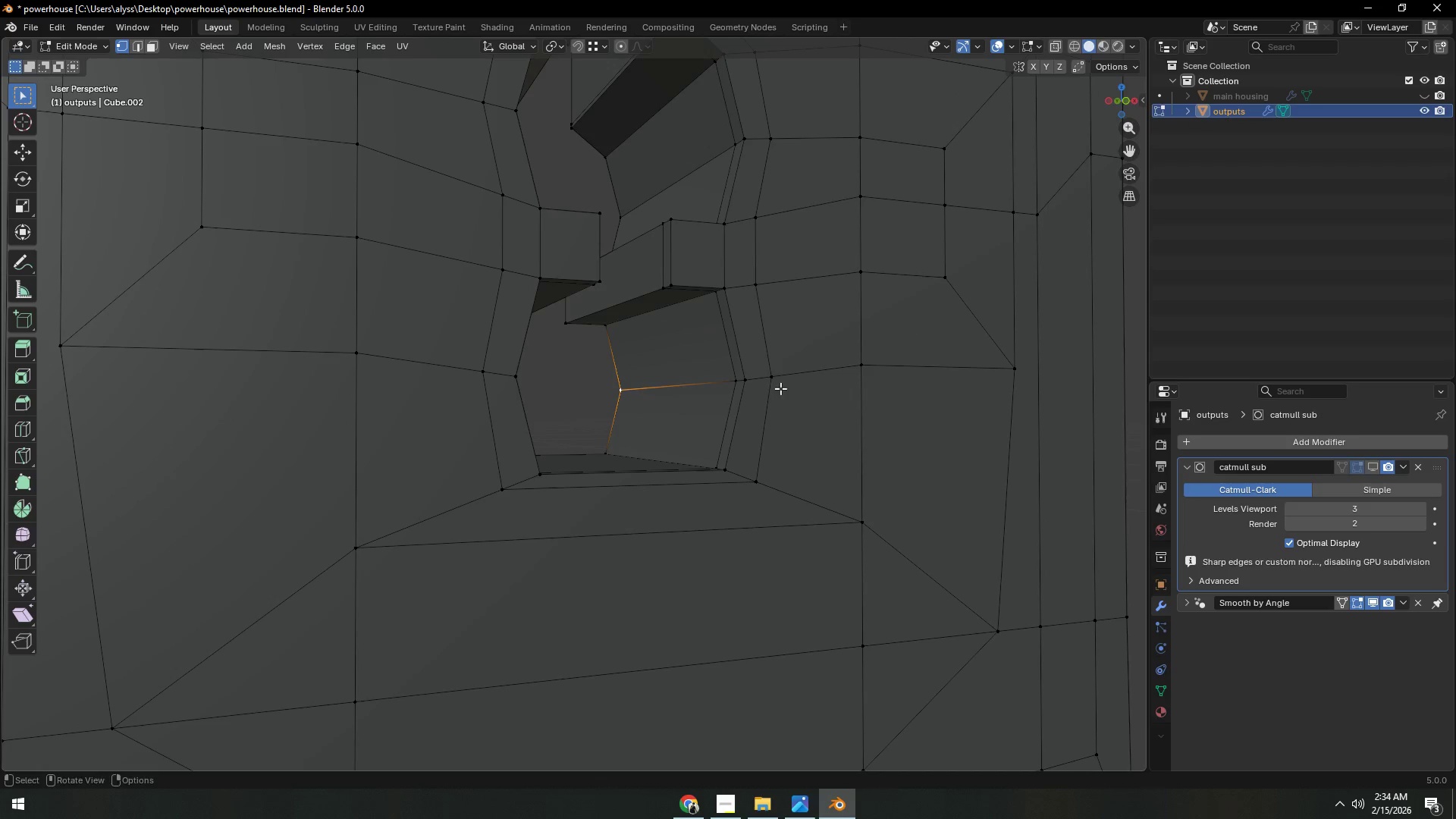 
hold_key(key=ControlLeft, duration=0.5)
left_click([753, 383])
 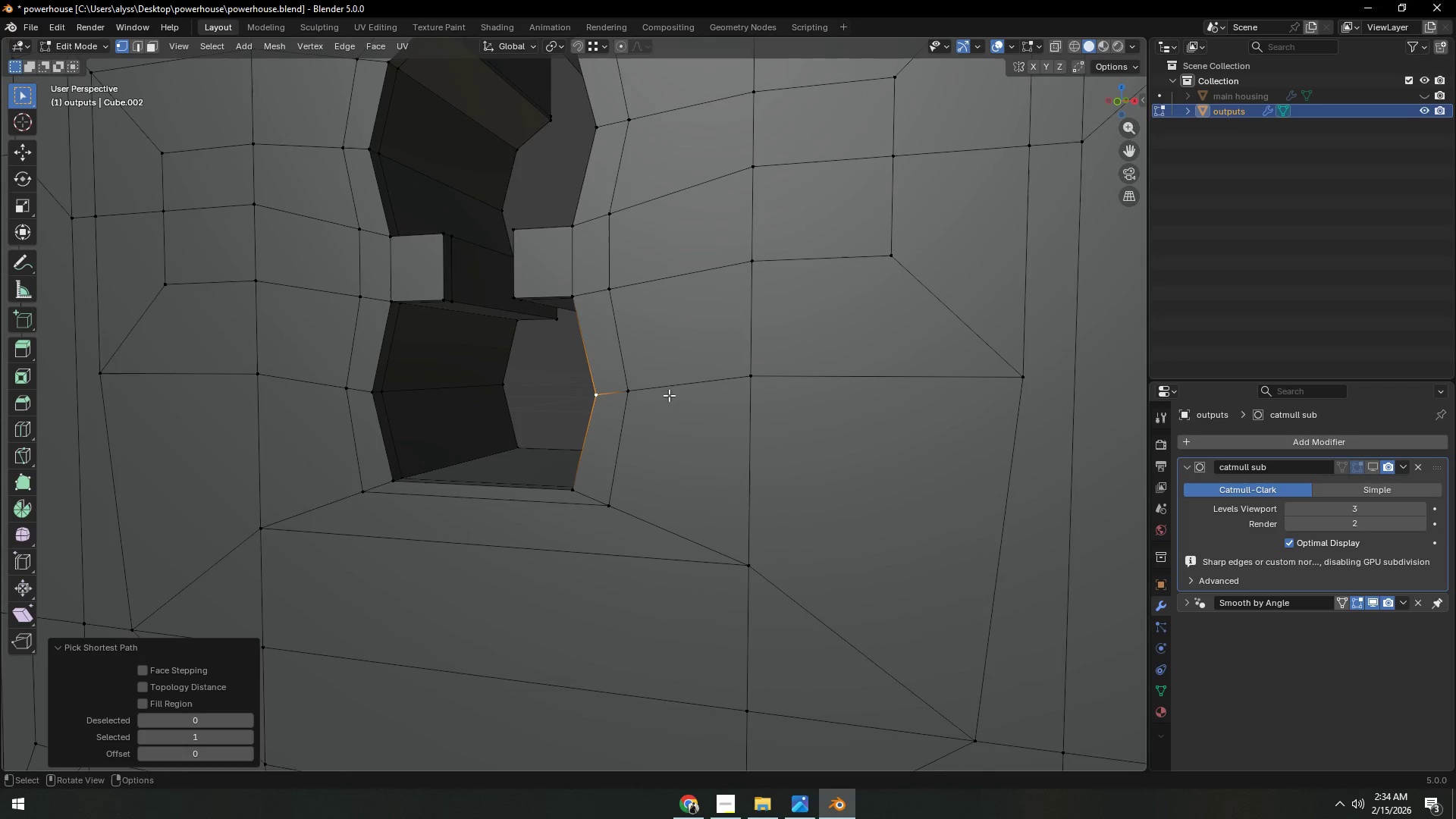 
hold_key(key=ShiftLeft, duration=0.34)
left_click([506, 388])
 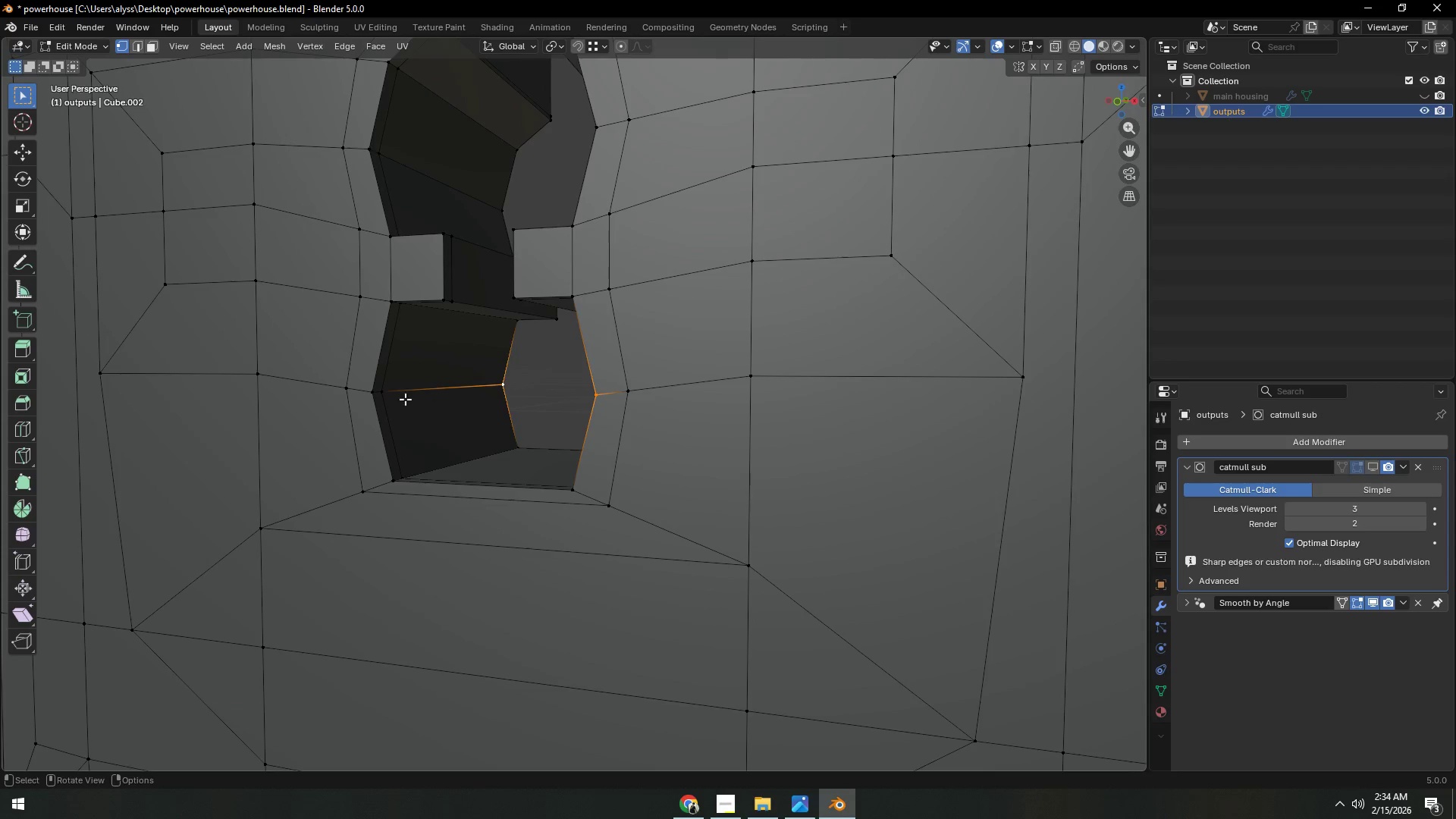 
hold_key(key=ControlLeft, duration=0.39)
left_click([365, 394])
 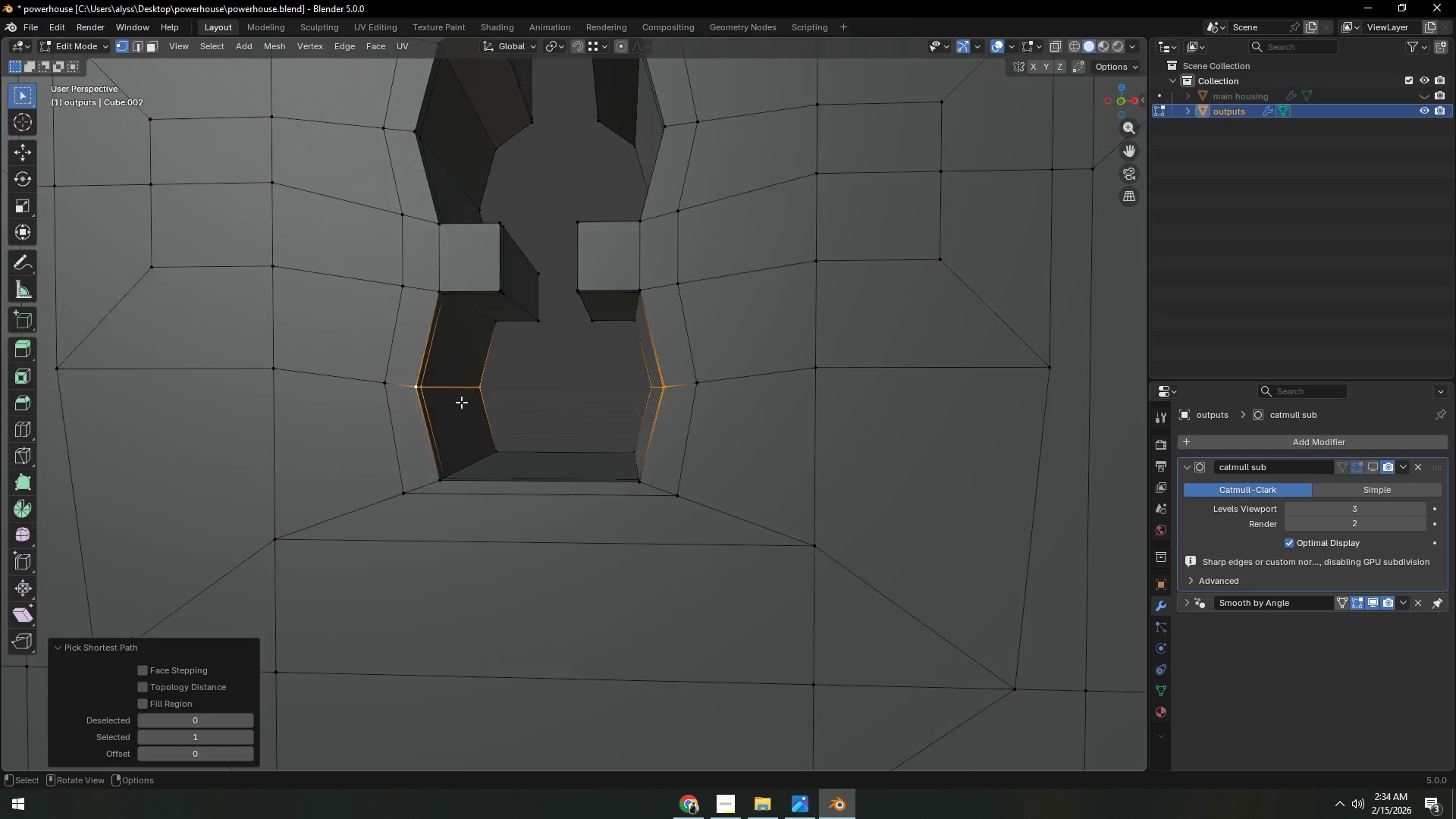 
type(sx)
 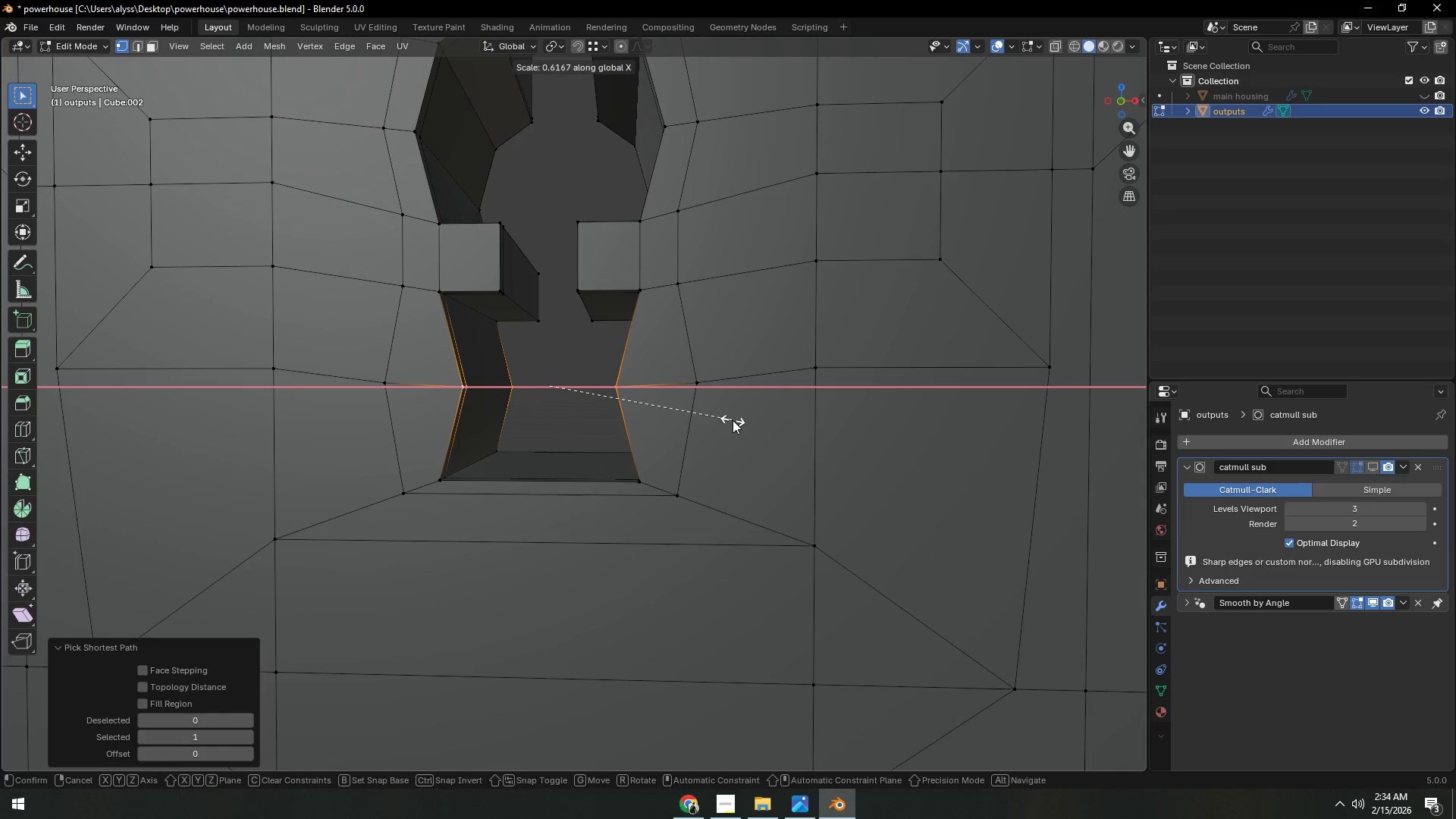 
left_click([733, 420])
 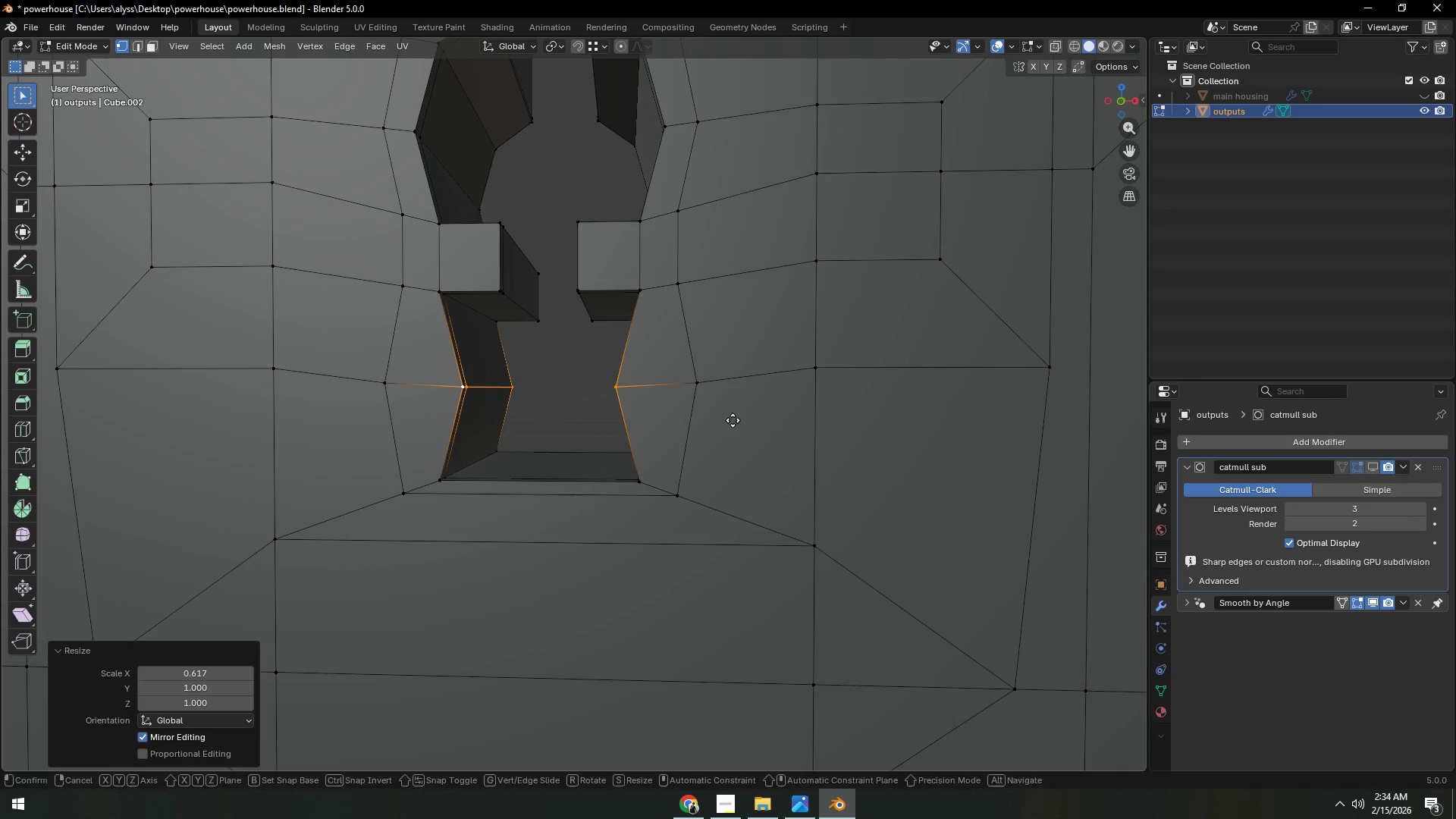 
type(gz)
 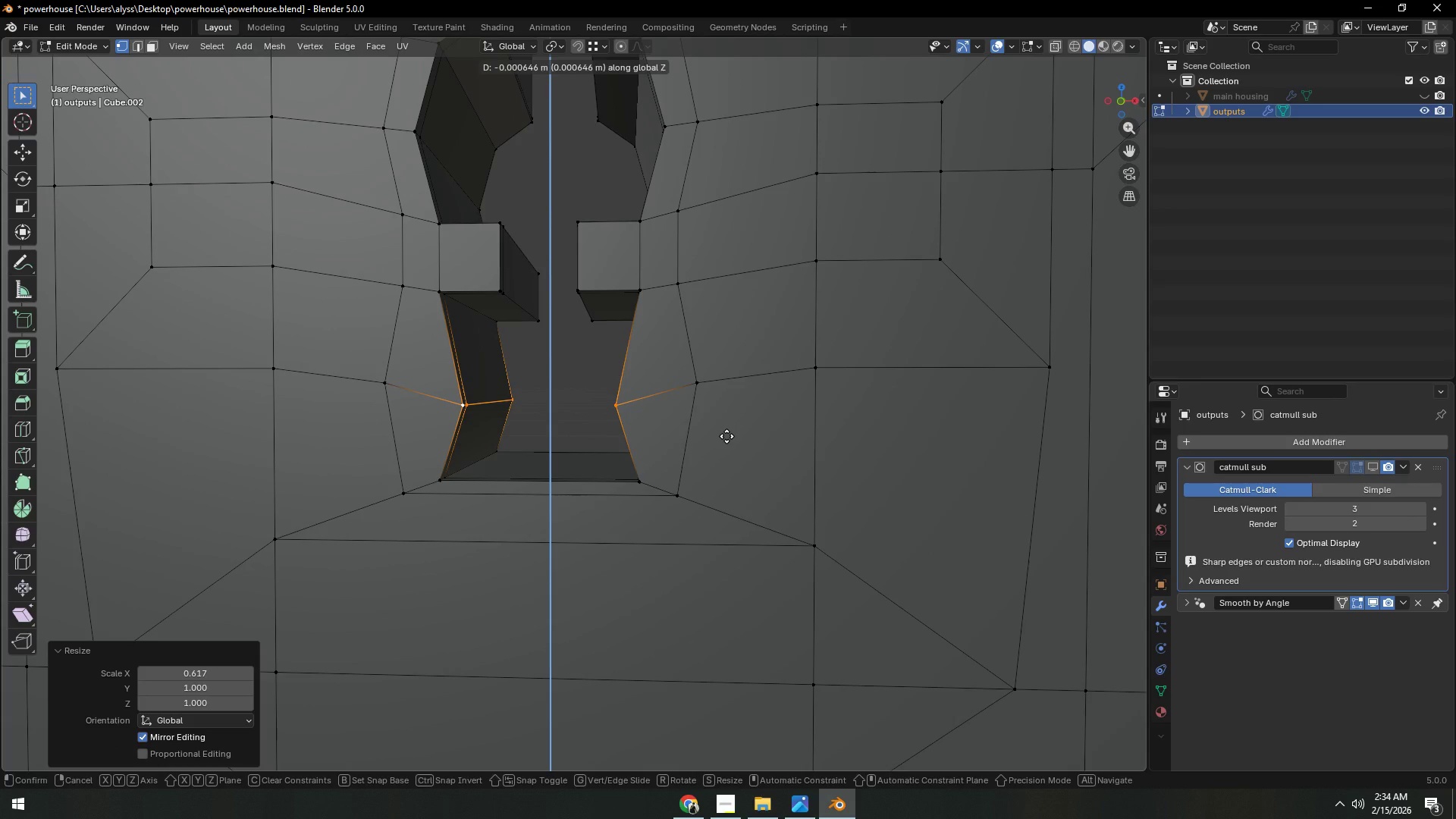 
left_click([726, 436])
 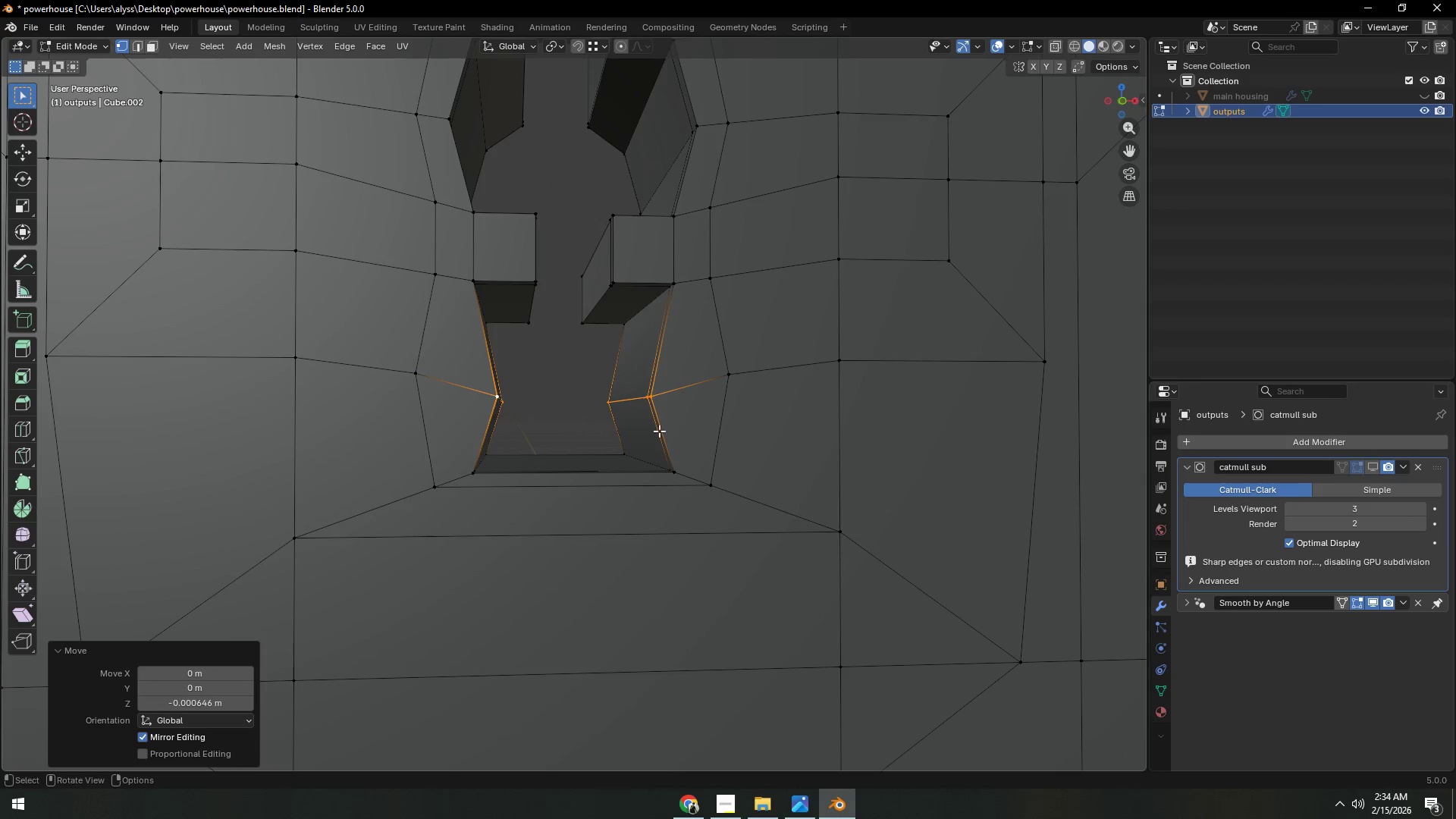 
left_click([608, 401])
 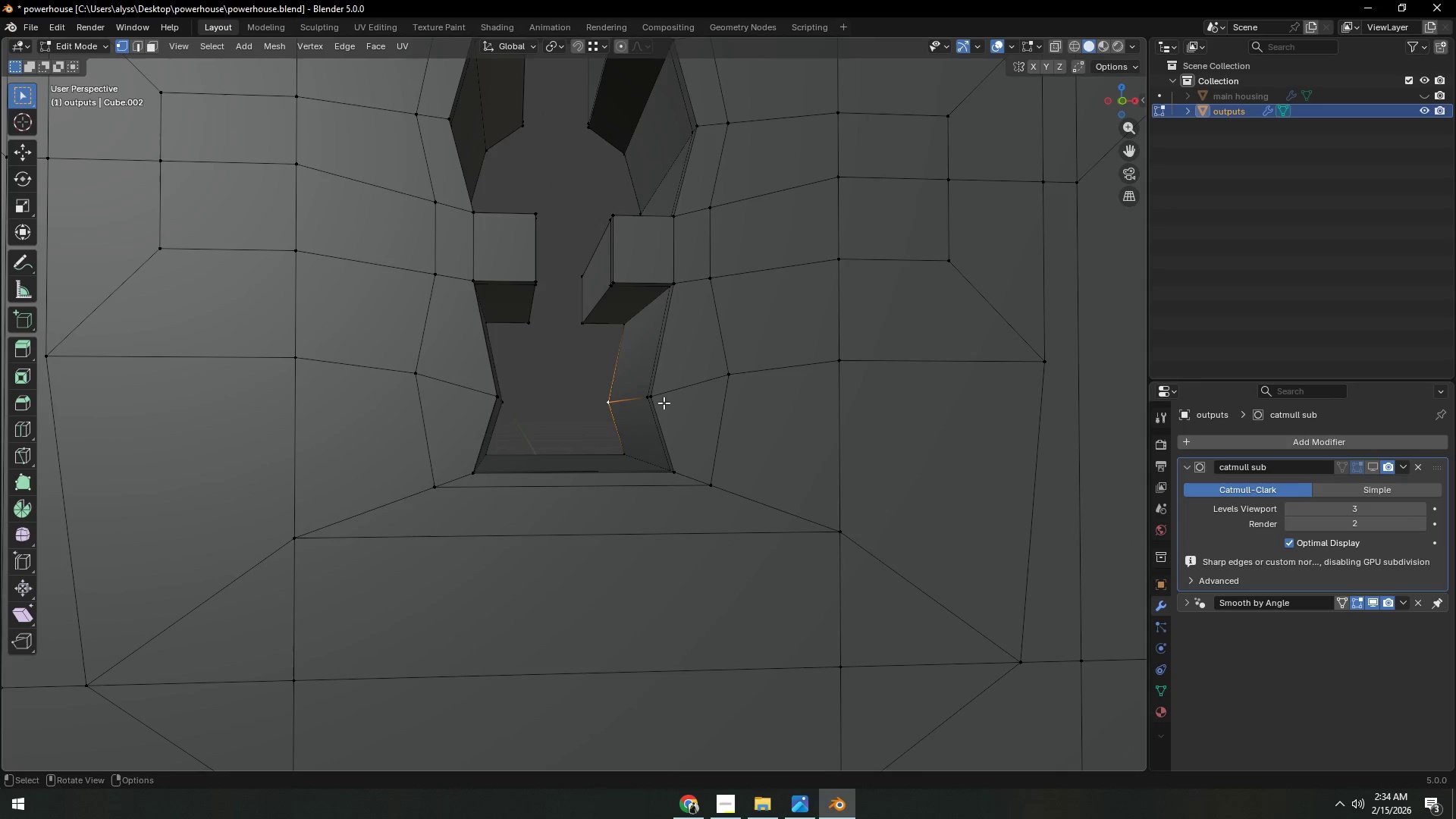 
hold_key(key=ControlLeft, duration=0.41)
left_click([660, 399])
 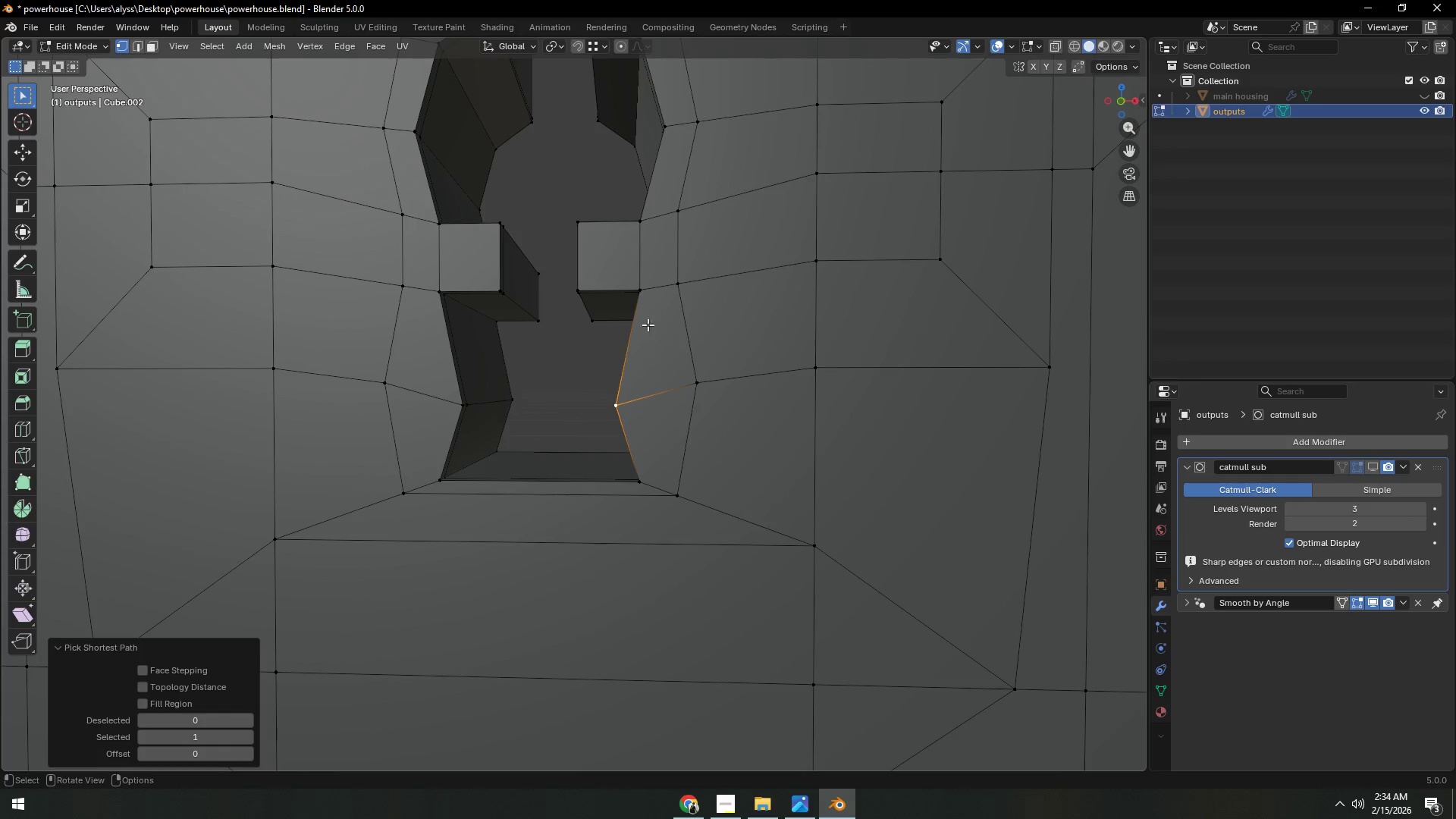 
type(gx)
 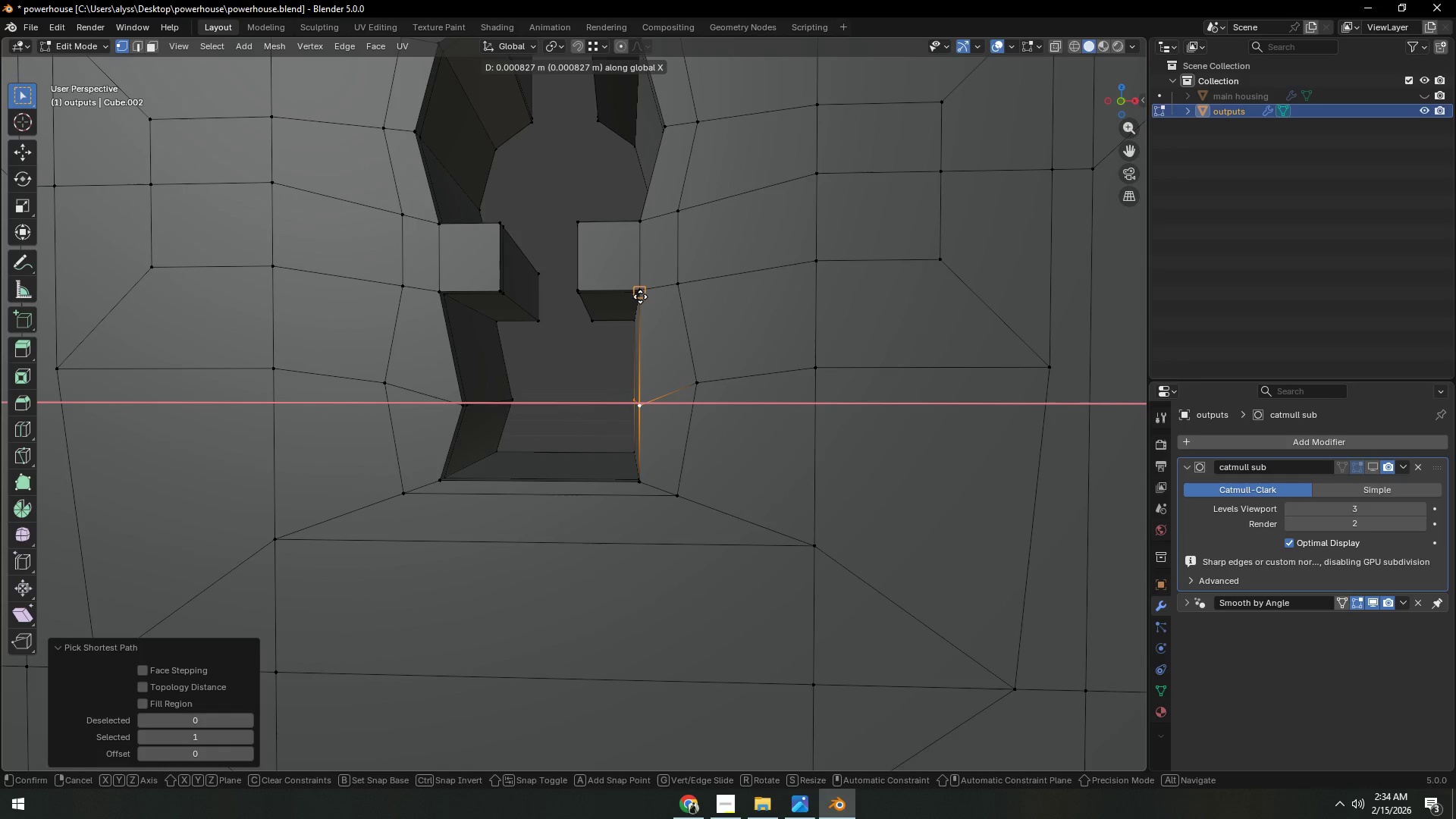 
hold_key(key=ControlLeft, duration=0.44)
left_click([640, 297])
 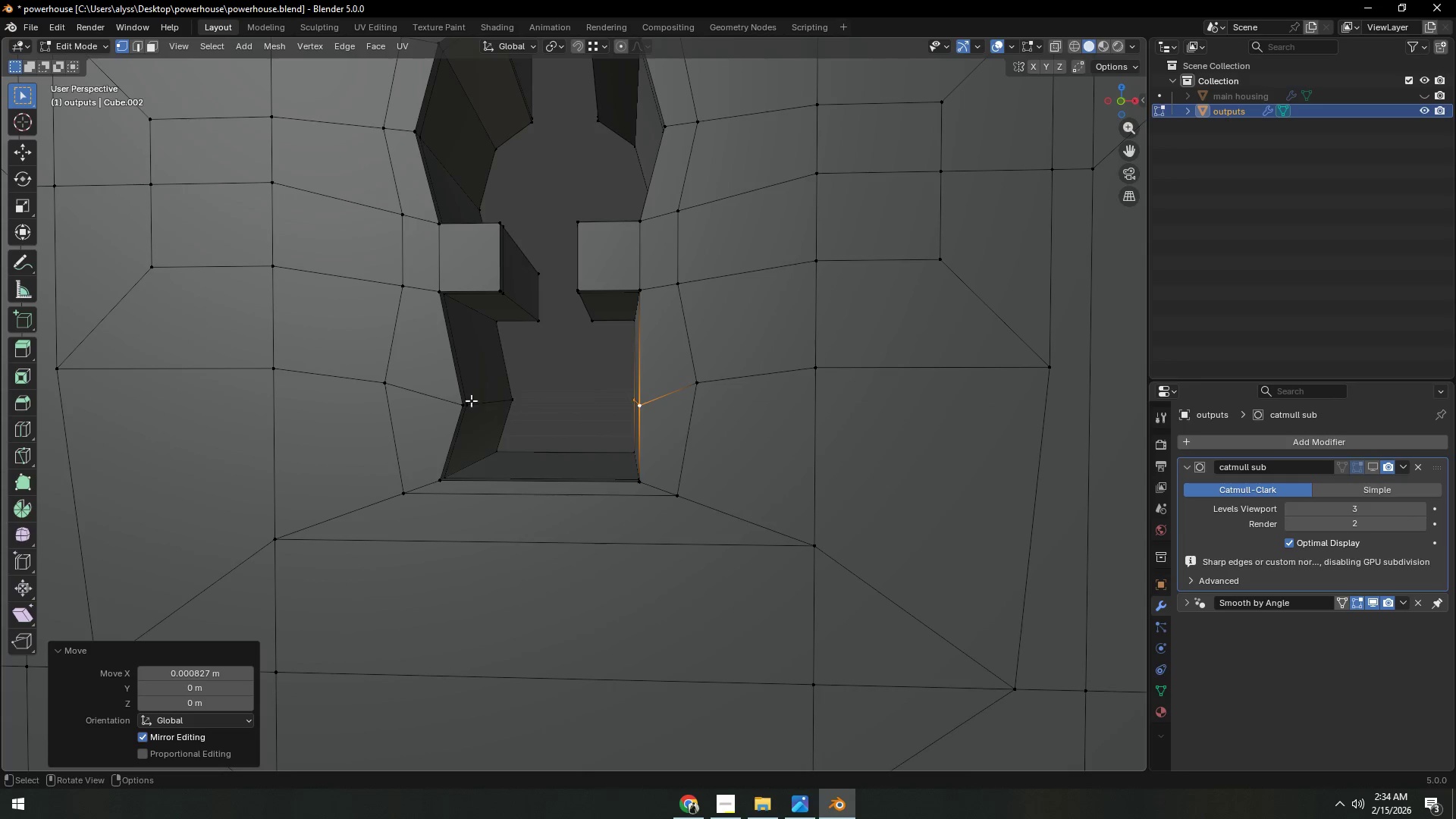 
left_click([450, 401])
 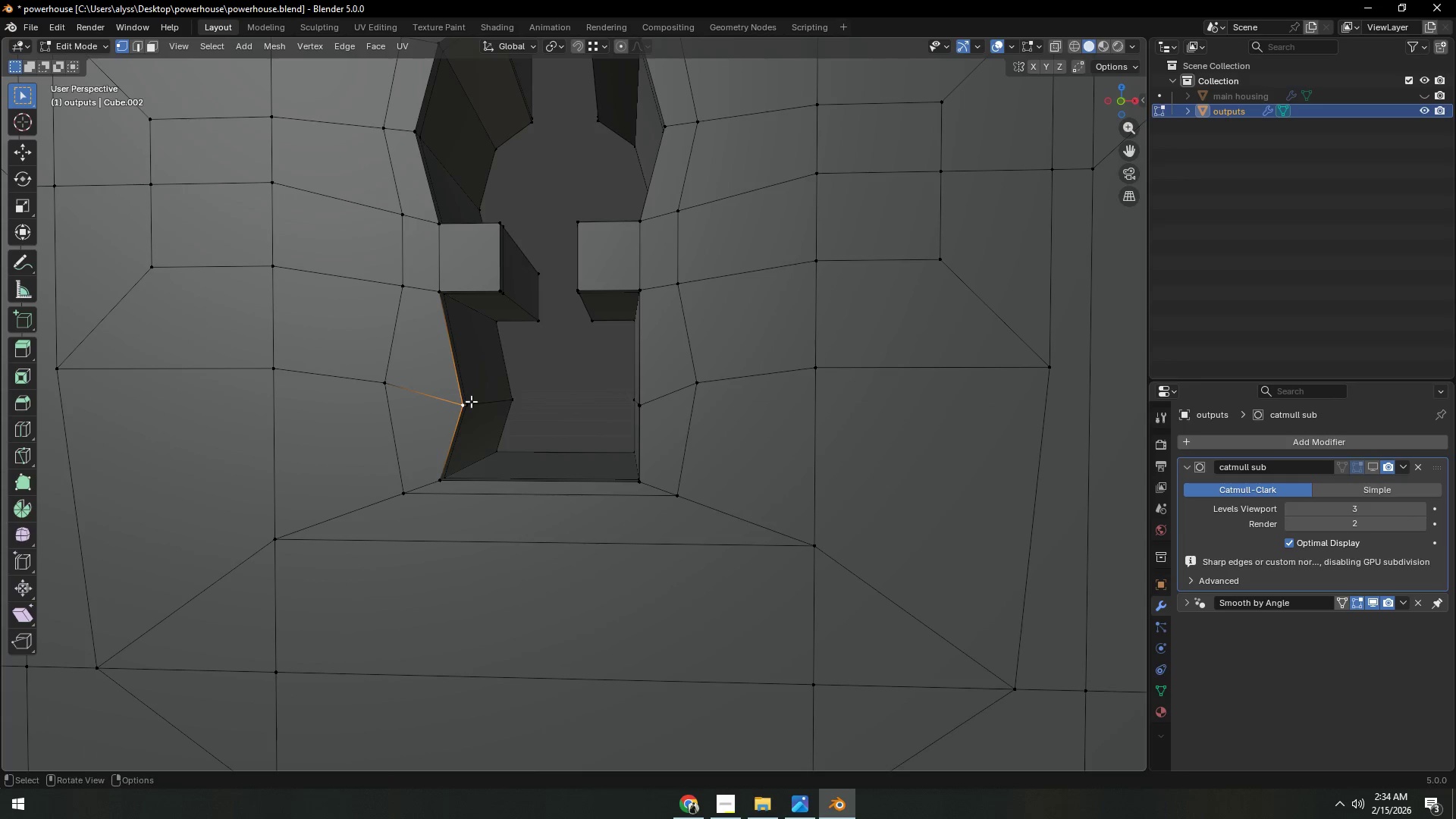 
hold_key(key=ControlLeft, duration=0.44)
 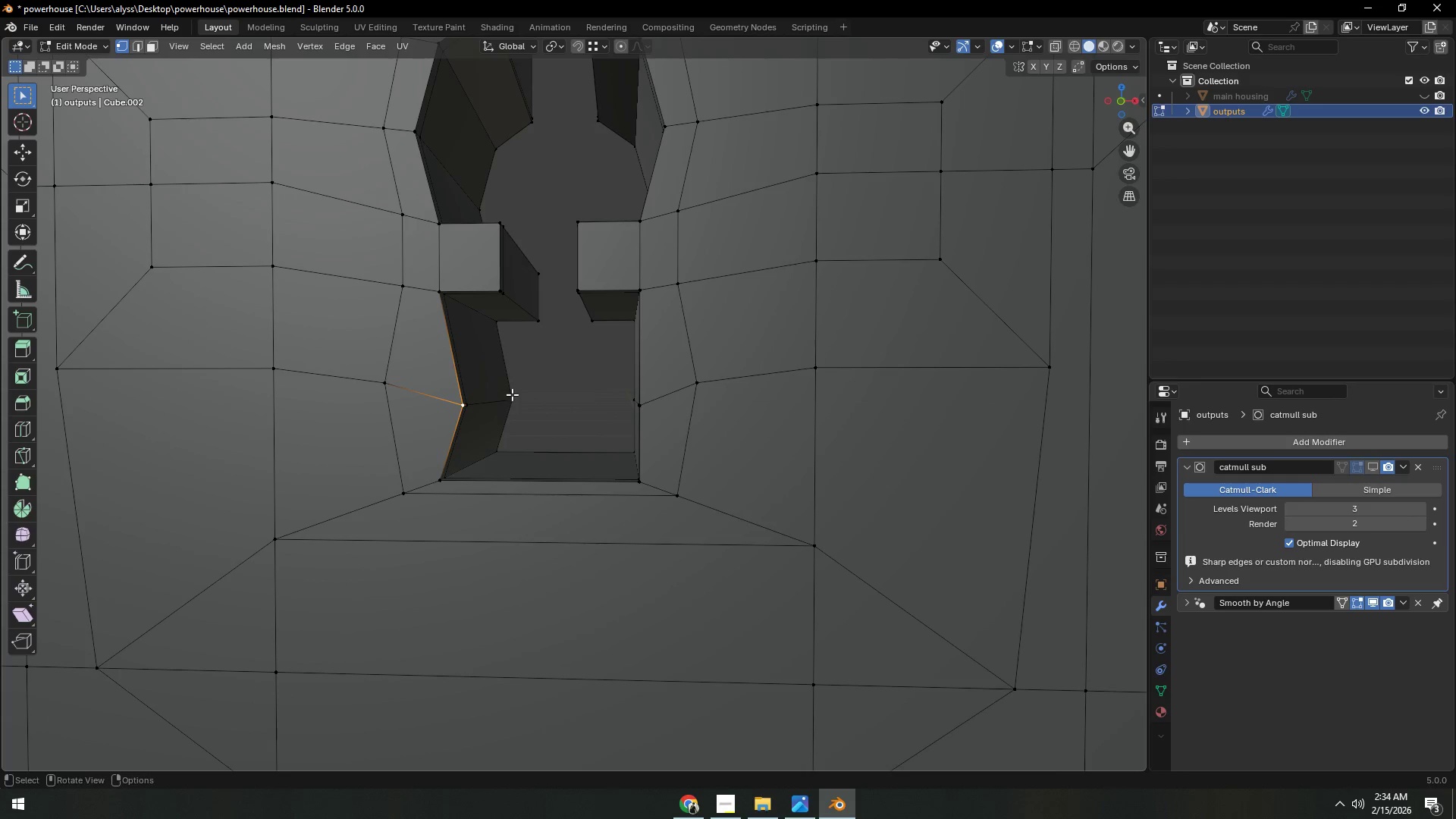 
hold_key(key=ShiftLeft, duration=0.41)
left_click([512, 394])
 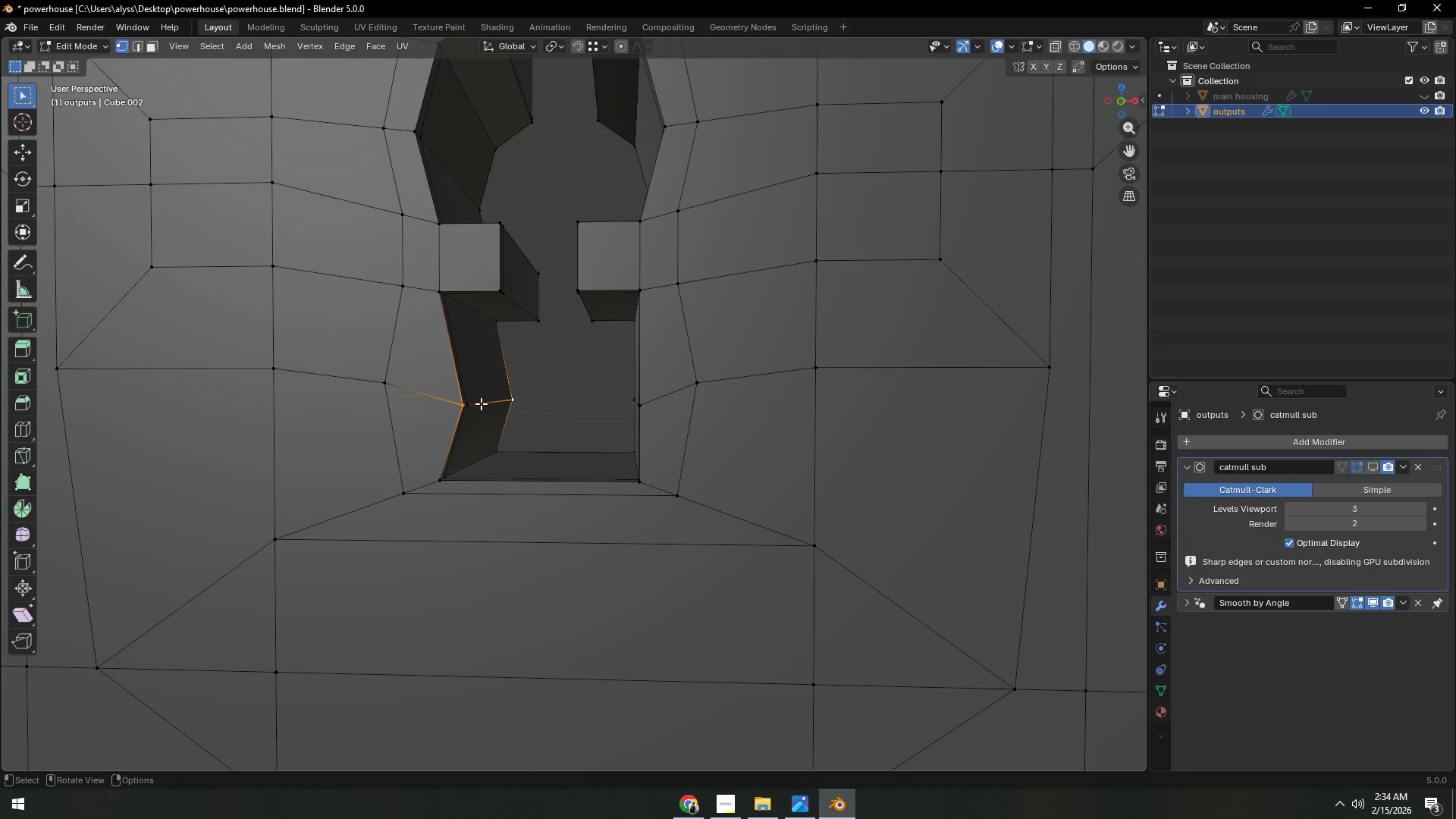 
key(Shift+ShiftLeft)
 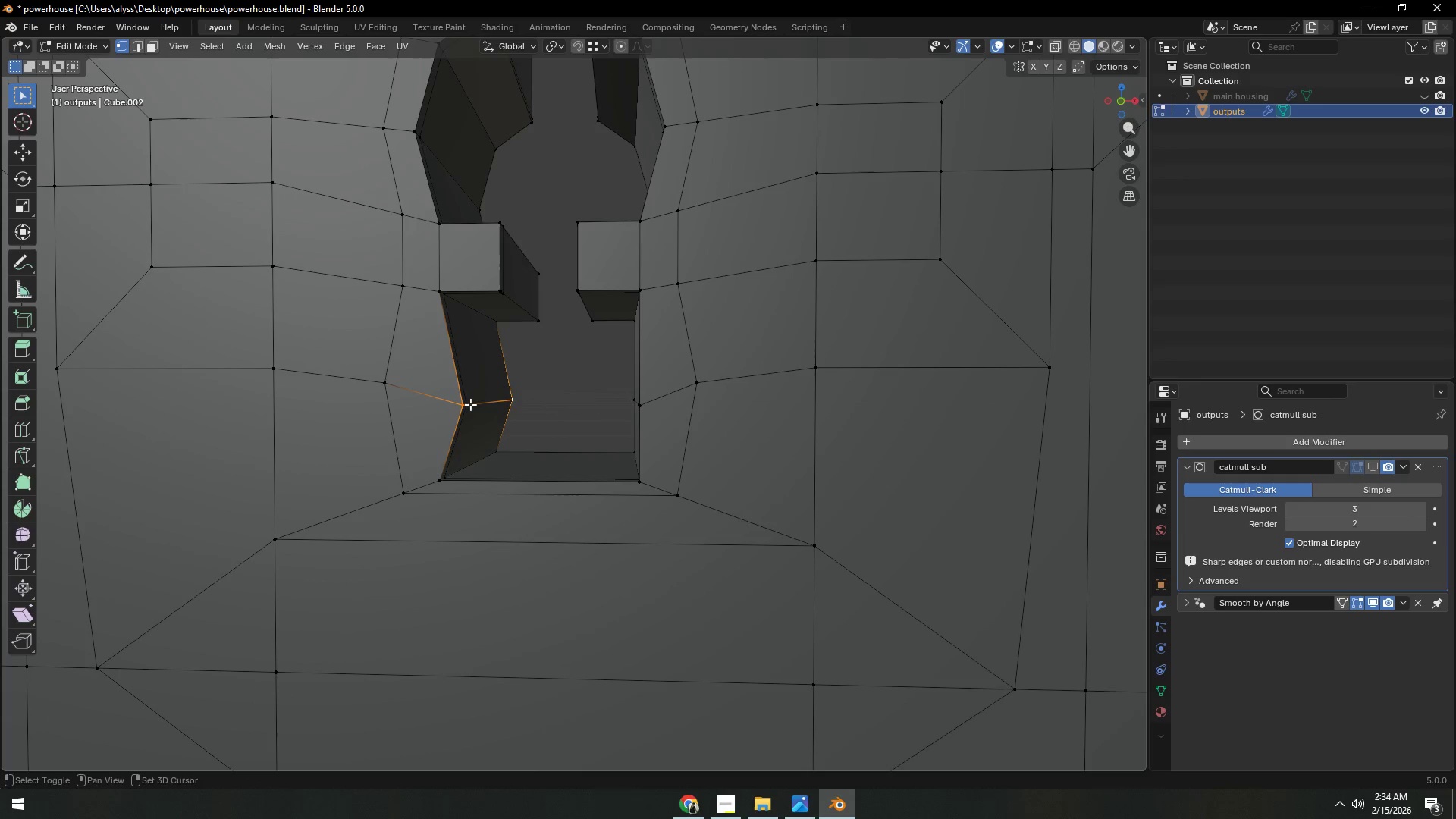 
left_click([470, 404])
 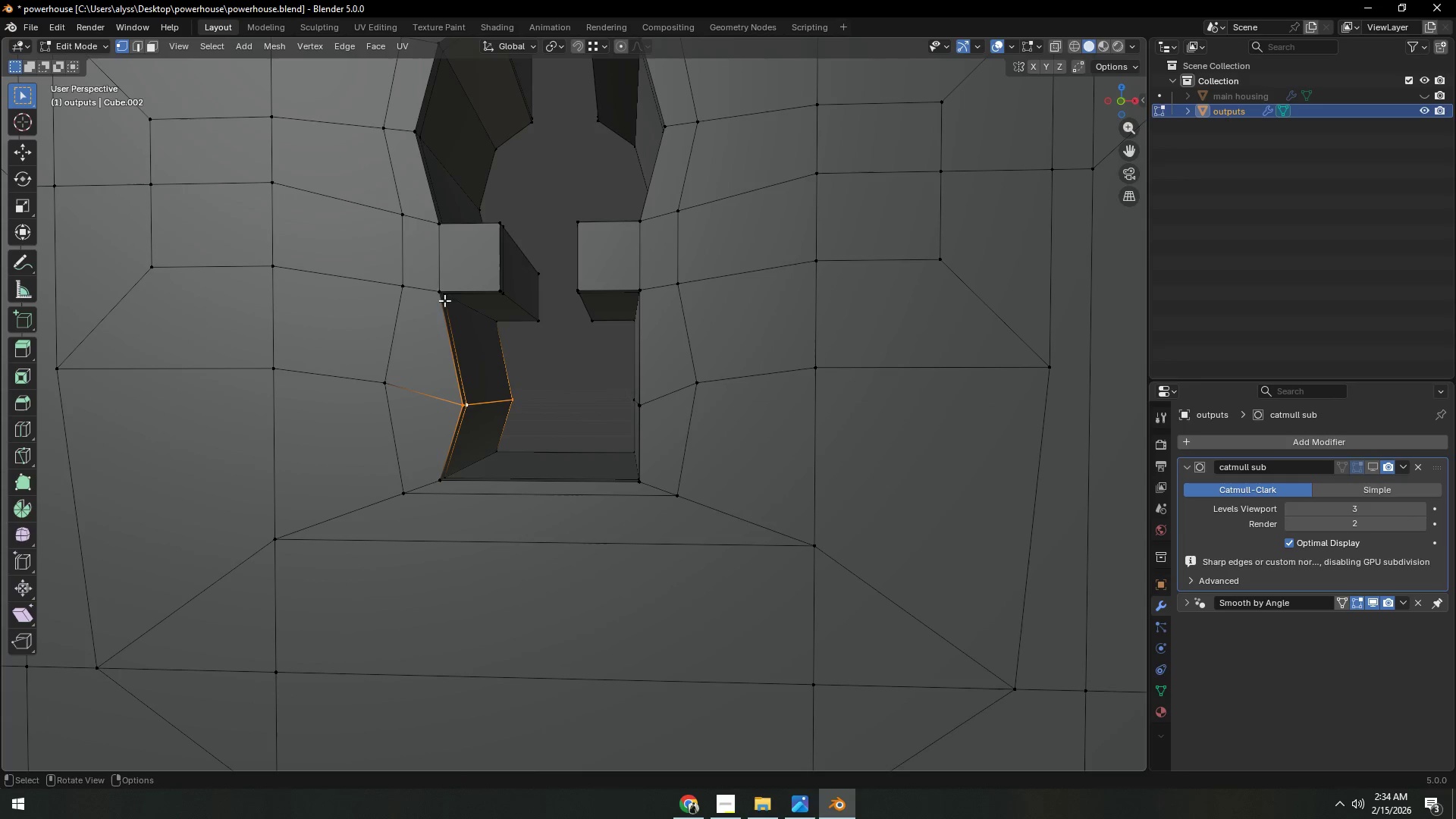 
type(gx)
 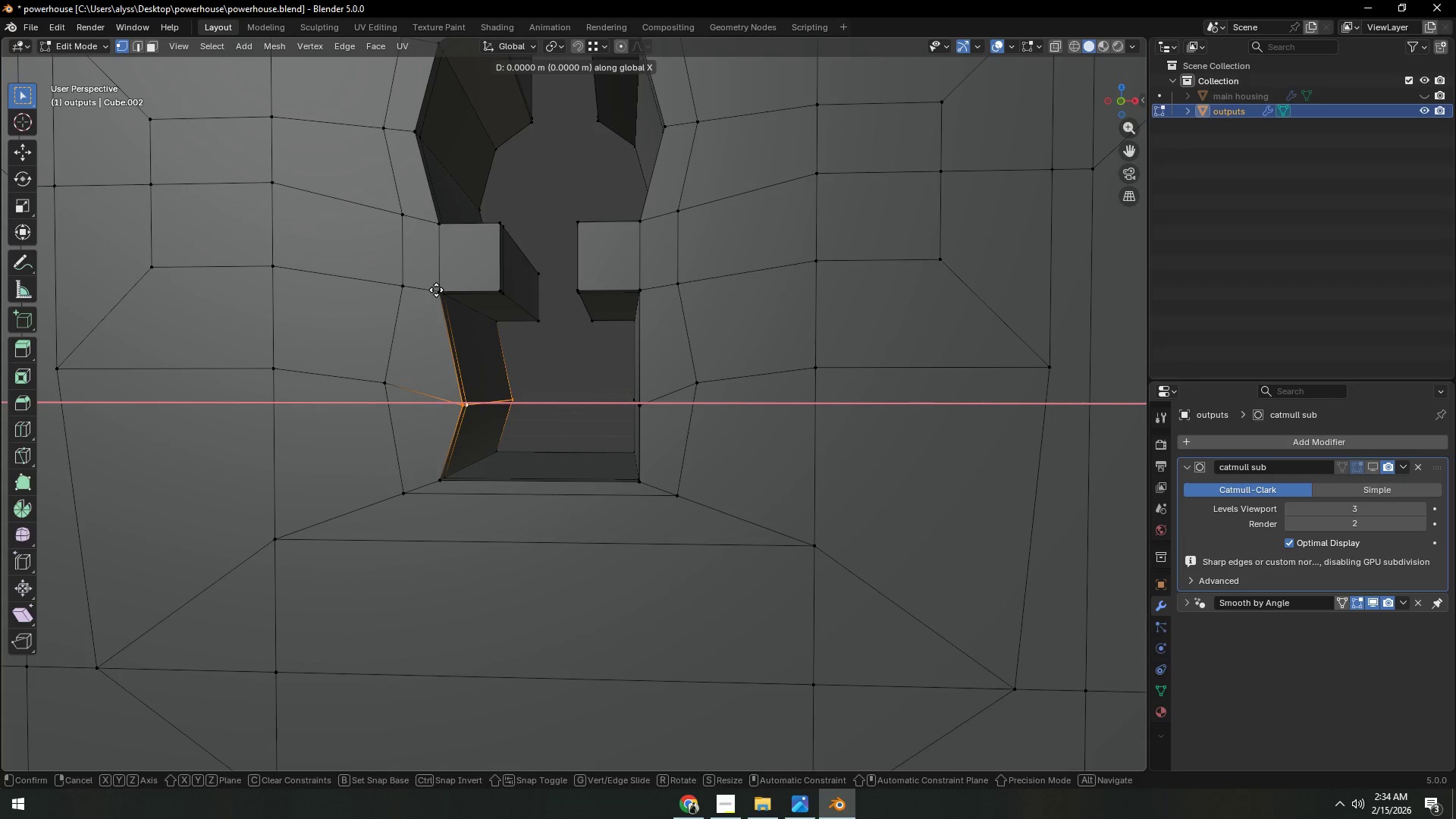 
hold_key(key=ControlLeft, duration=0.48)
left_click([436, 290])
 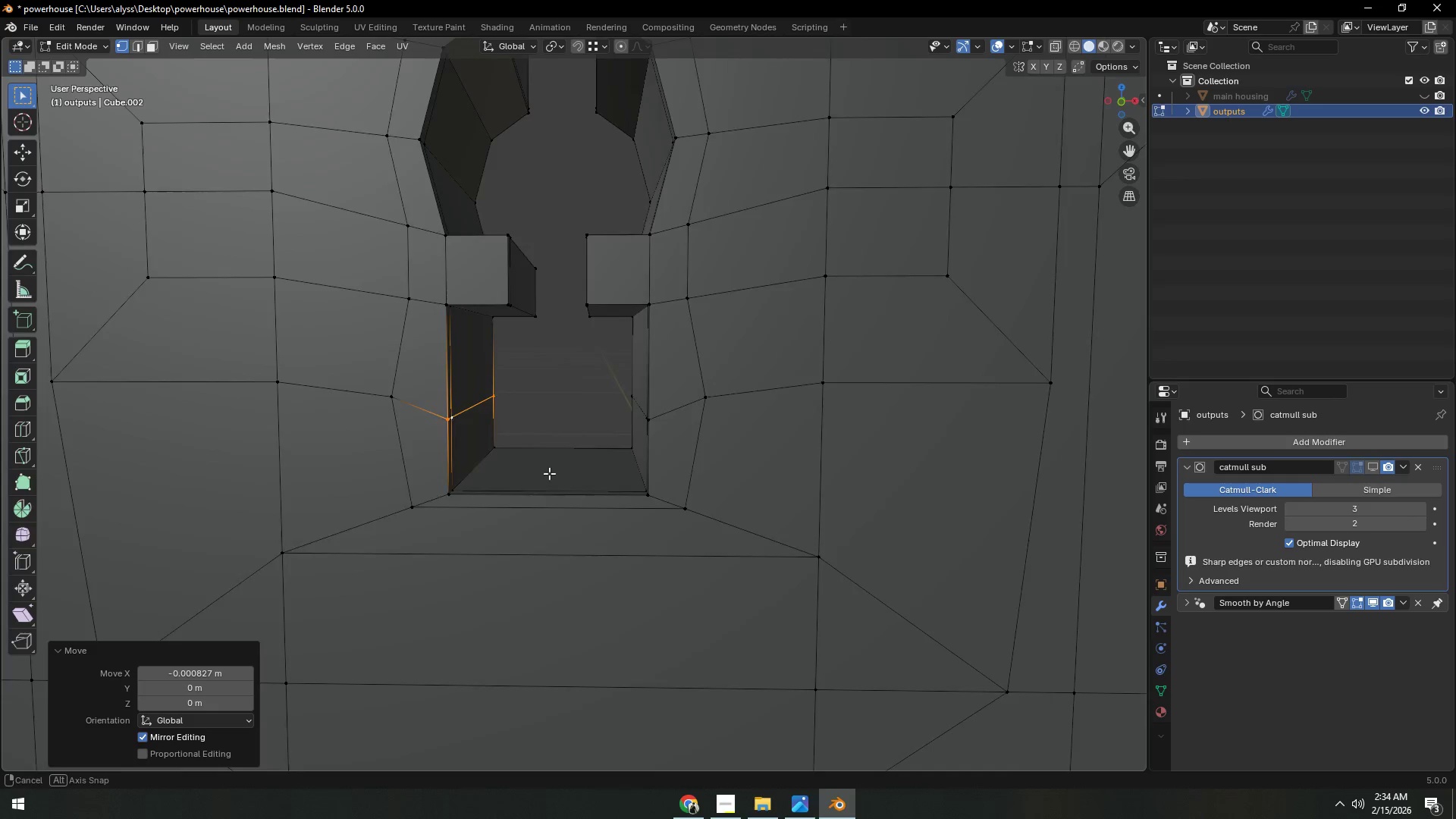 
key(3)
 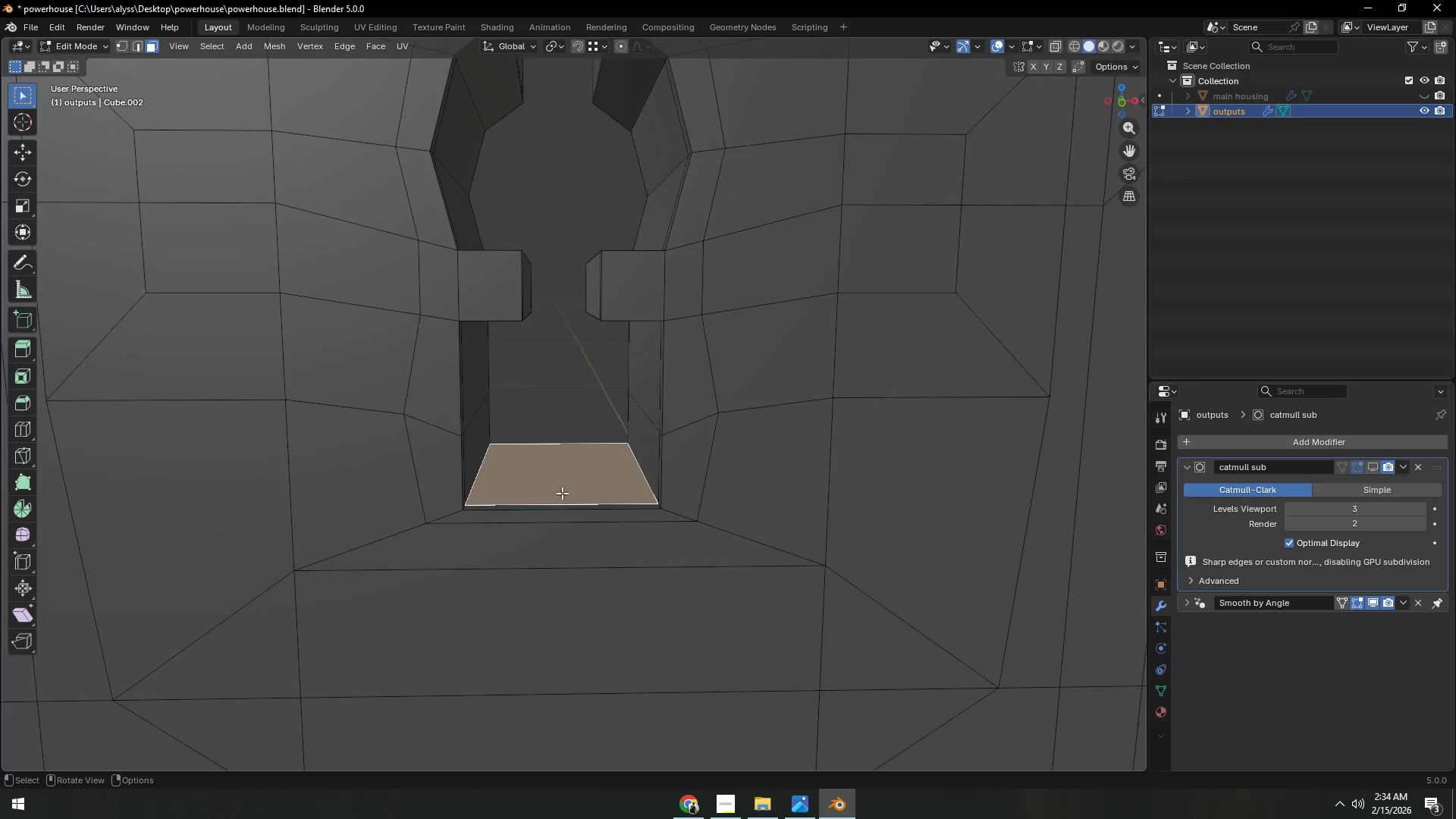 
hold_key(key=ShiftLeft, duration=1.5)
left_click([563, 504])
 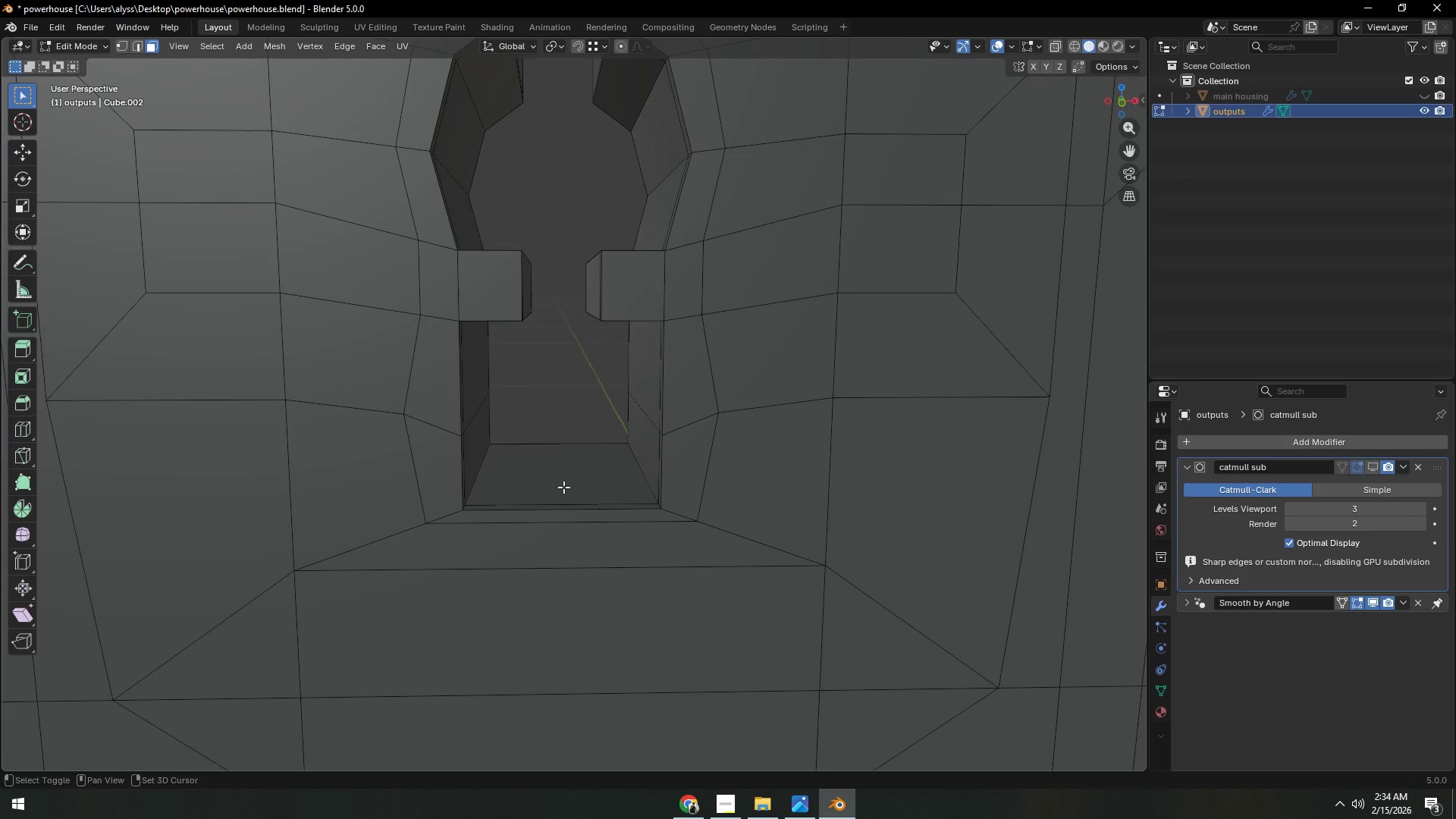 
left_click([563, 487])
 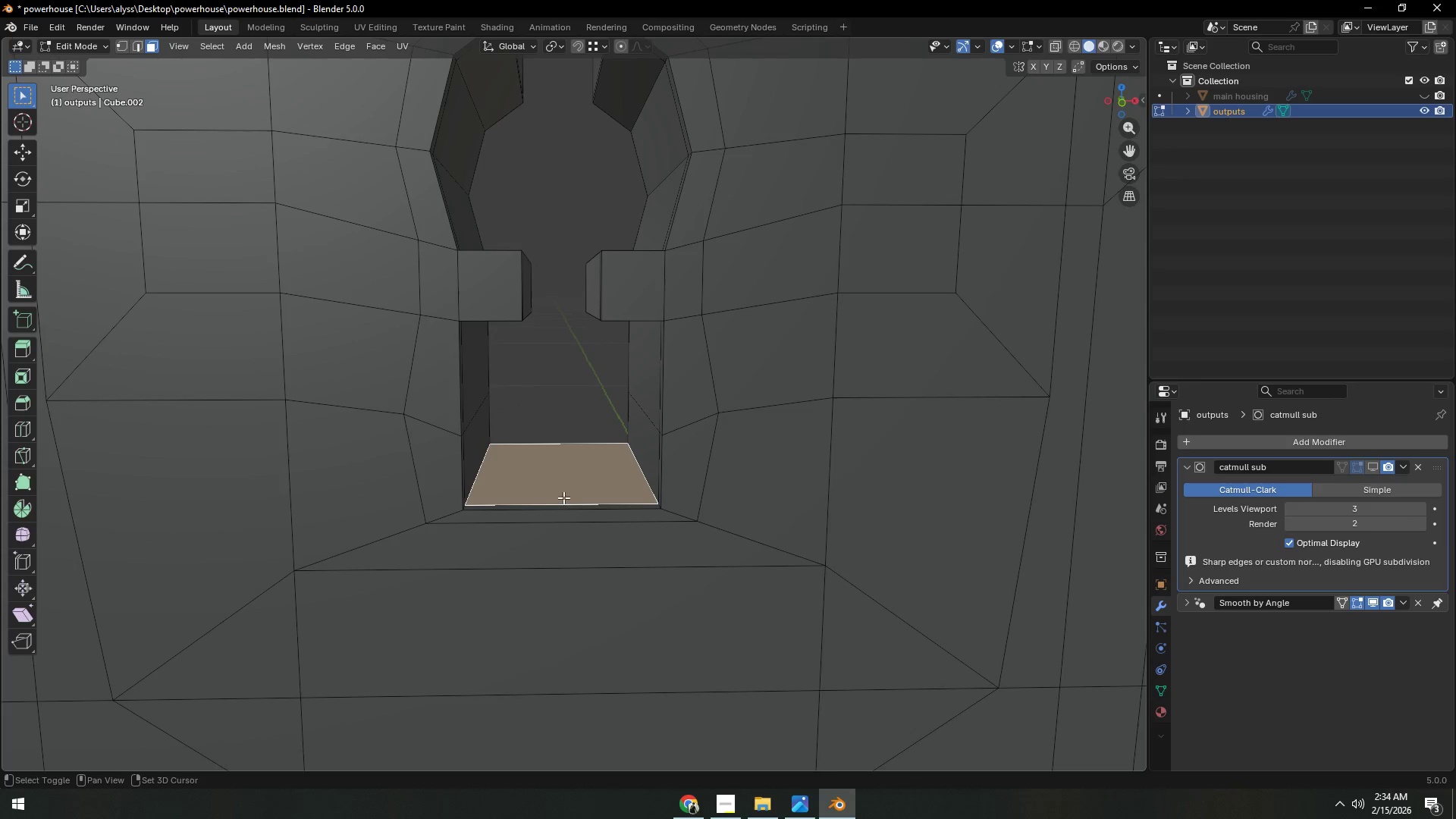 
hold_key(key=ShiftLeft, duration=1.14)
left_click([564, 507])
 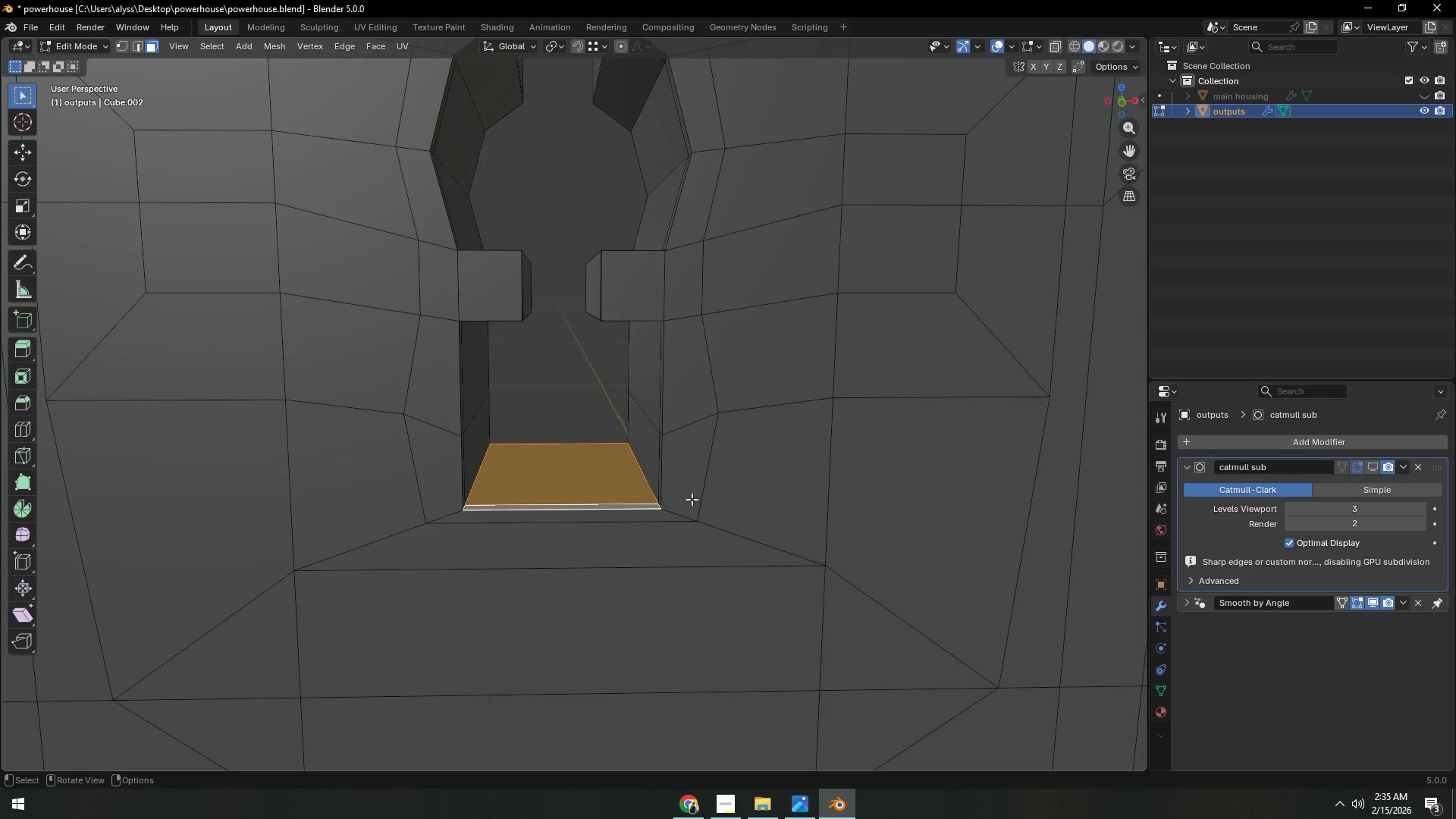 
type(sx)
 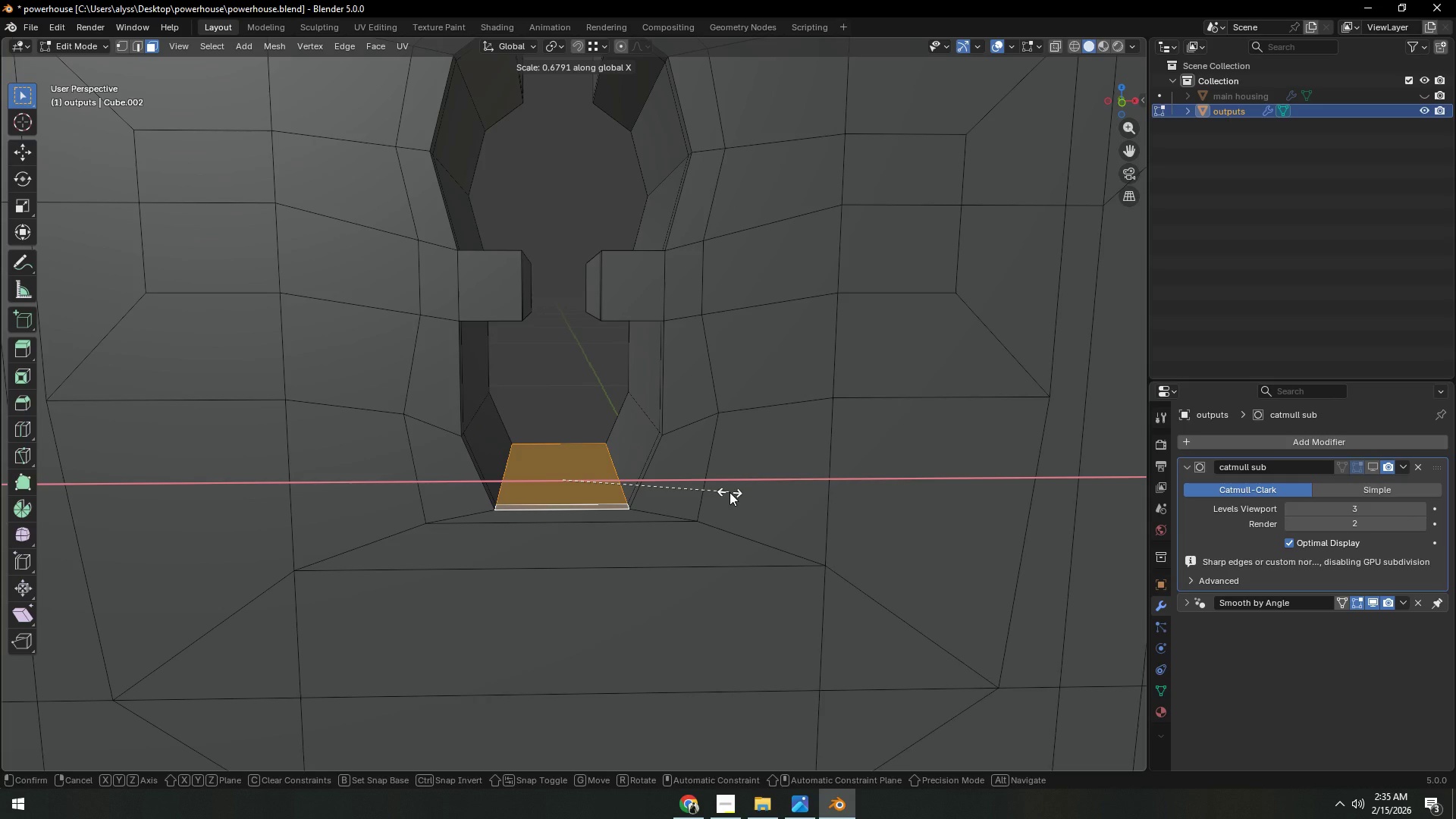 
left_click([730, 492])
 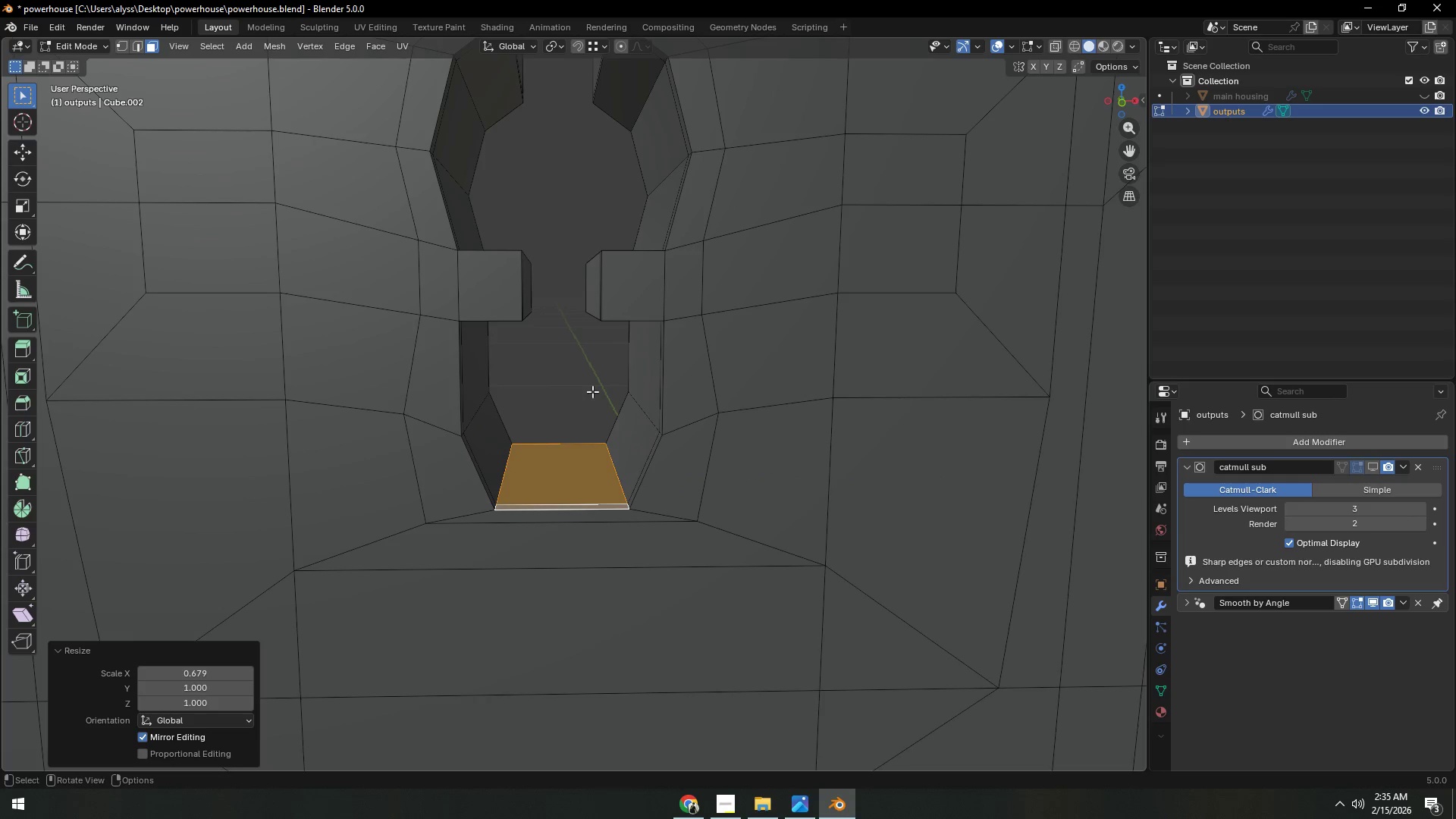 
double_click([575, 382])
 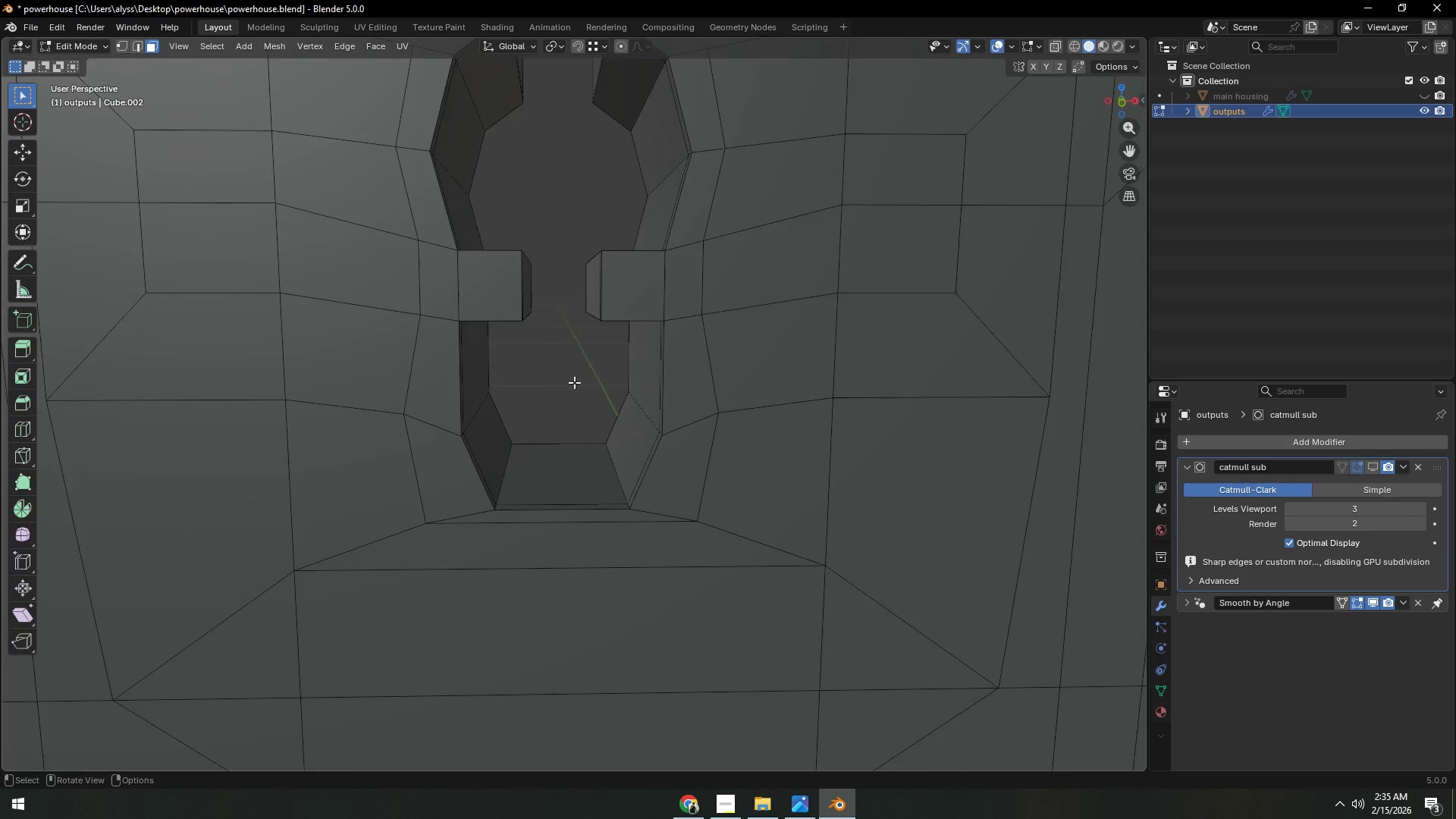 
scroll: coordinate [573, 383], scroll_direction: down, amount: 3.0
 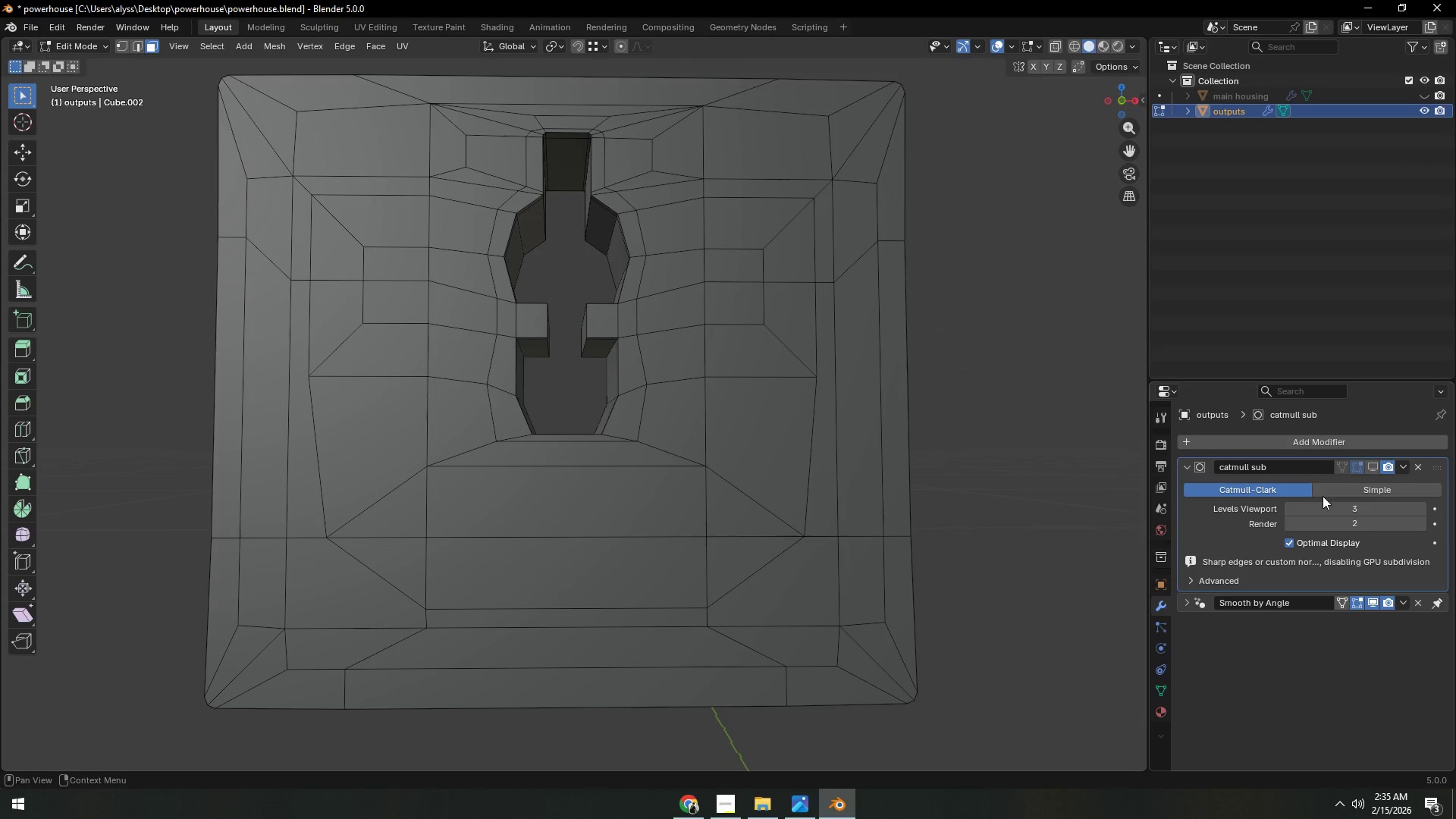 
left_click([1376, 463])
 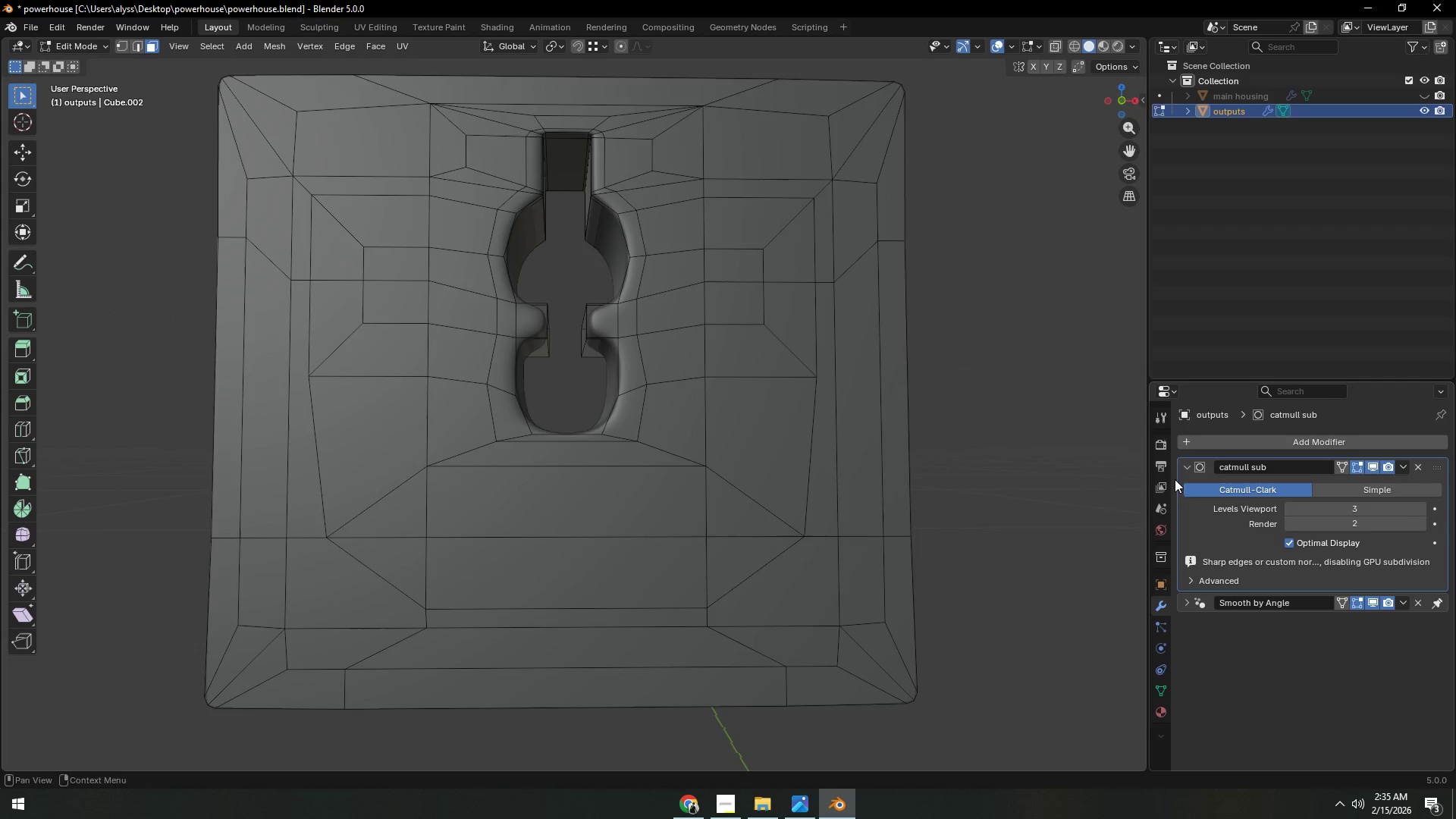 
key(Tab)
 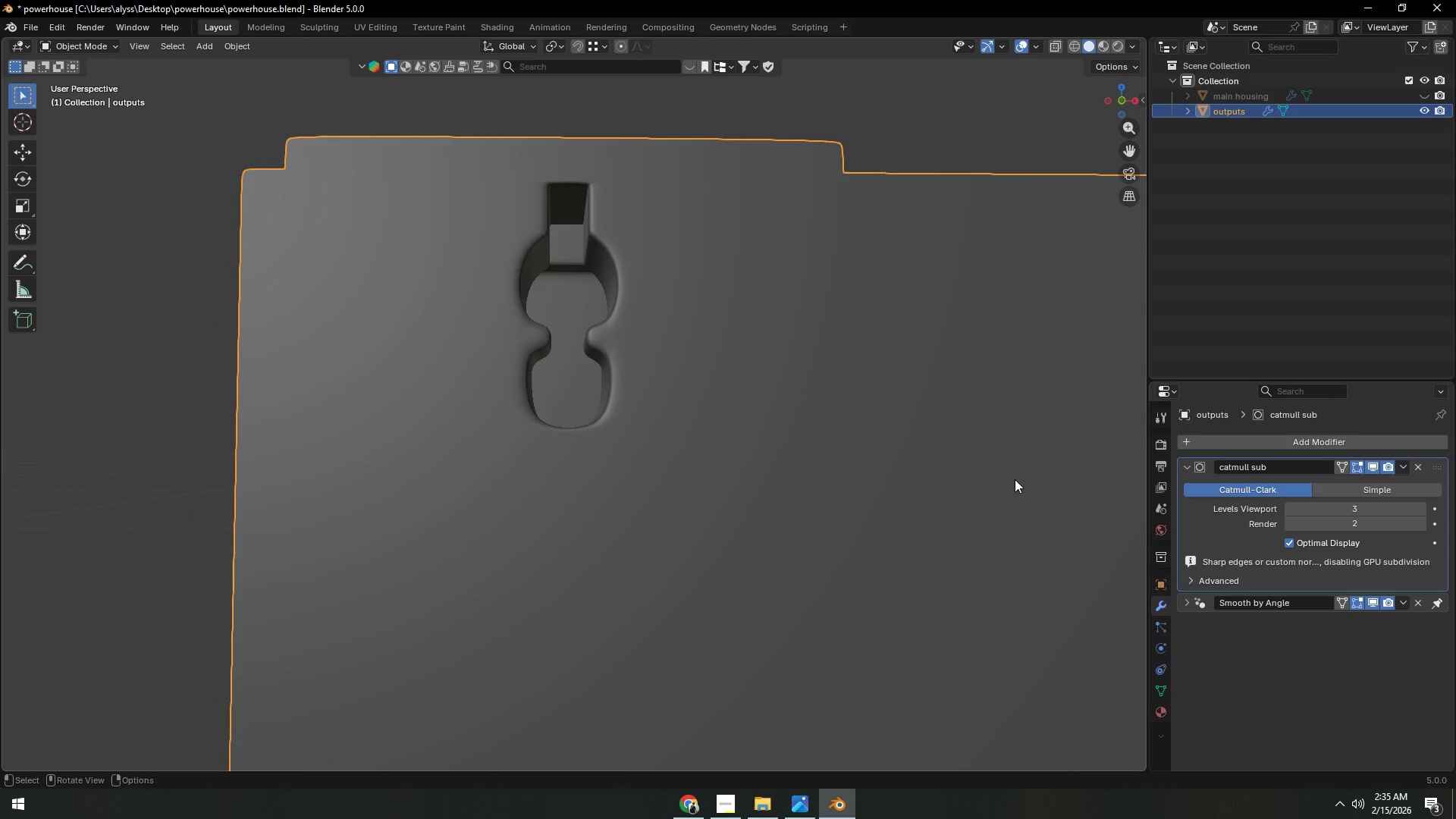 
scroll: coordinate [890, 491], scroll_direction: down, amount: 7.0
 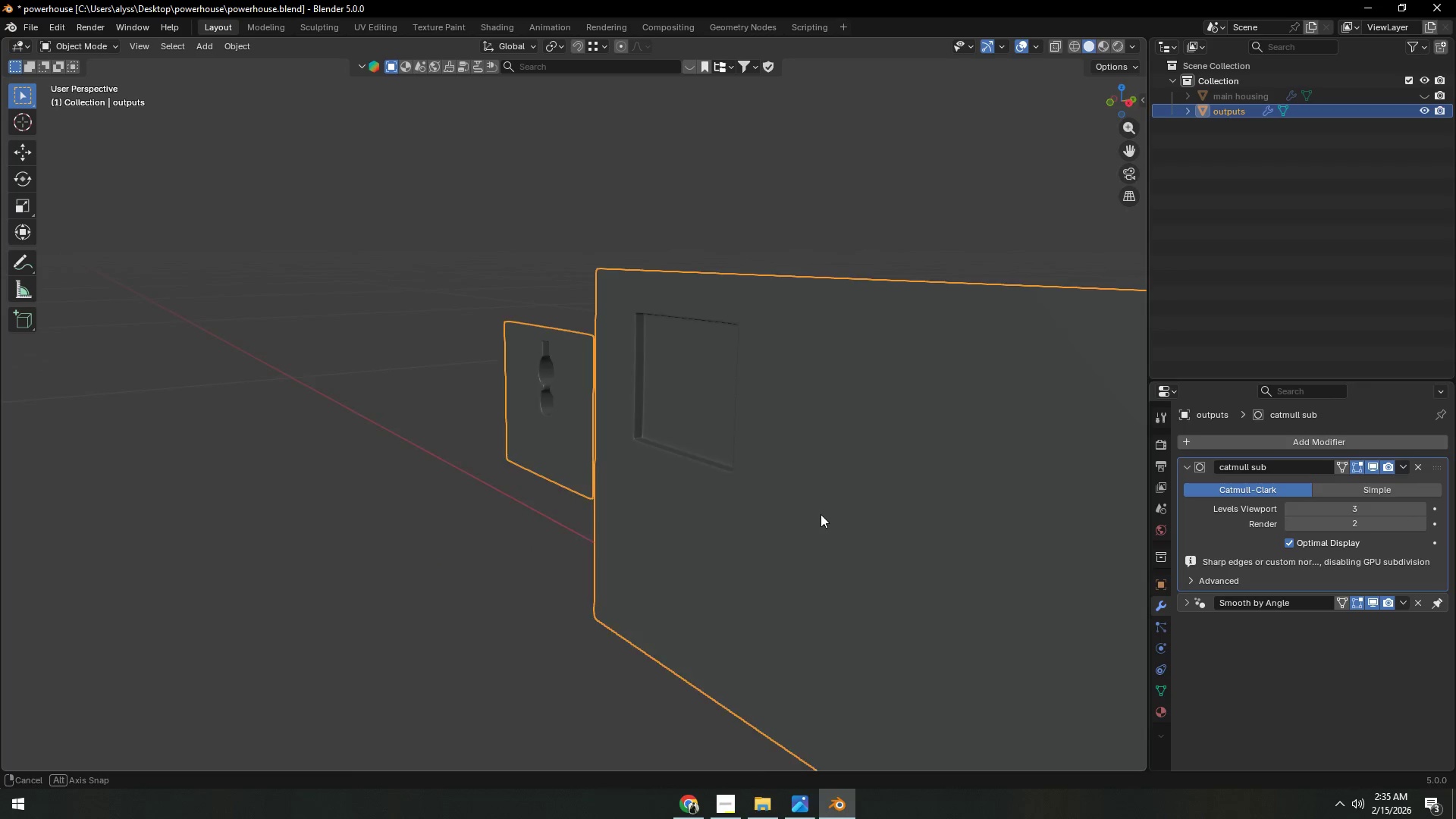 
scroll: coordinate [651, 516], scroll_direction: up, amount: 12.0
 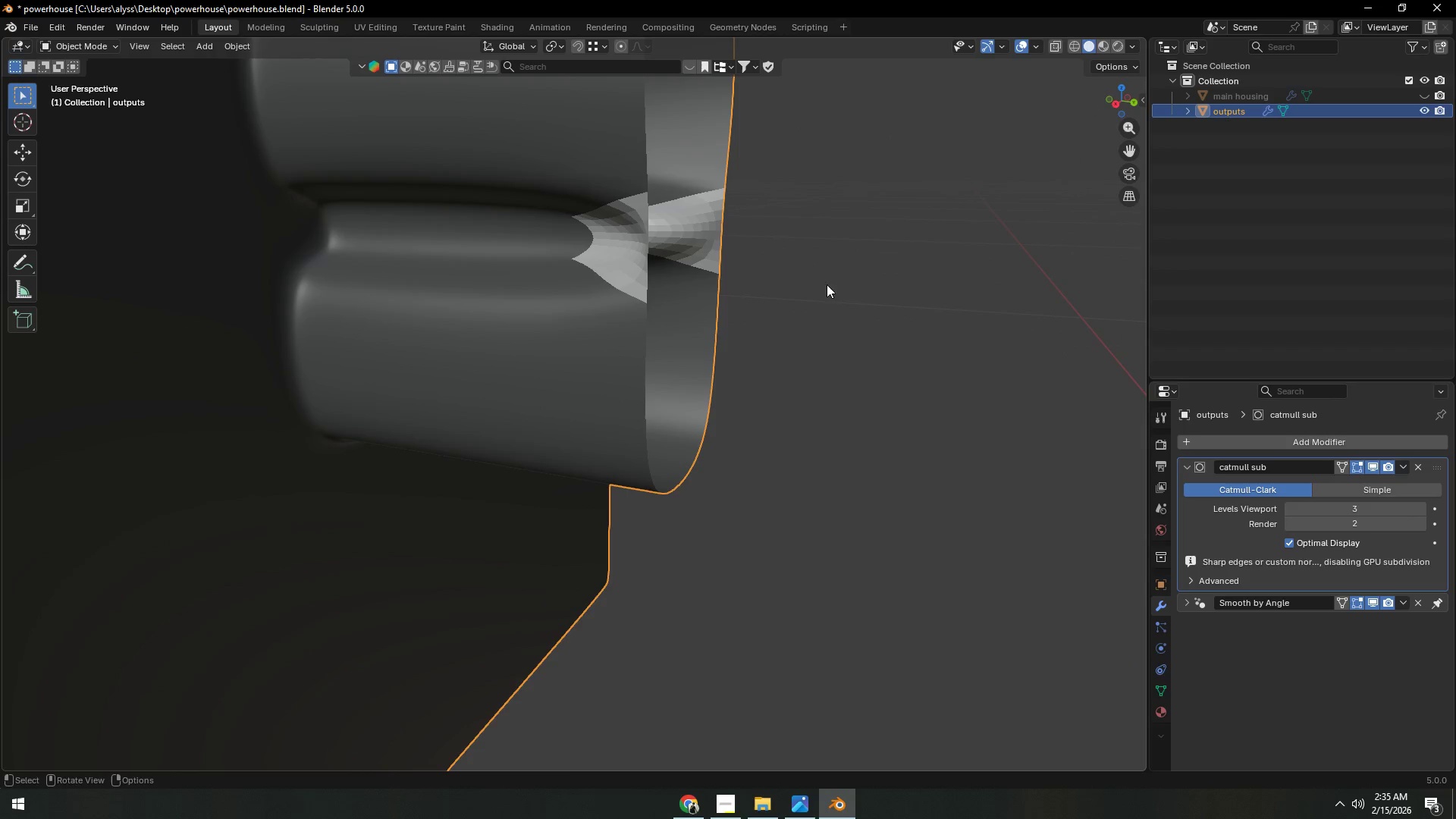 
scroll: coordinate [842, 334], scroll_direction: down, amount: 11.0
 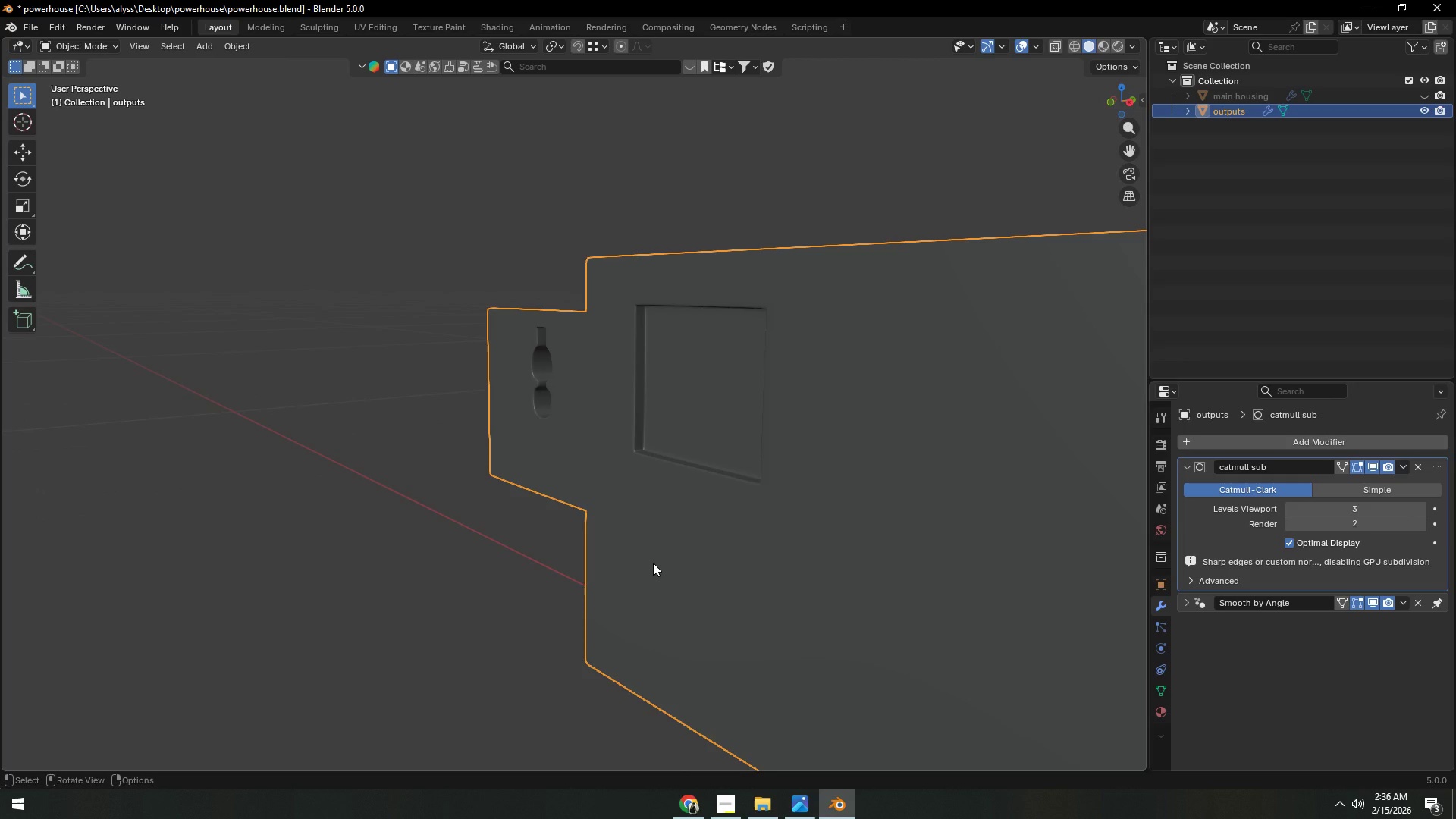 
wait(63.45)
 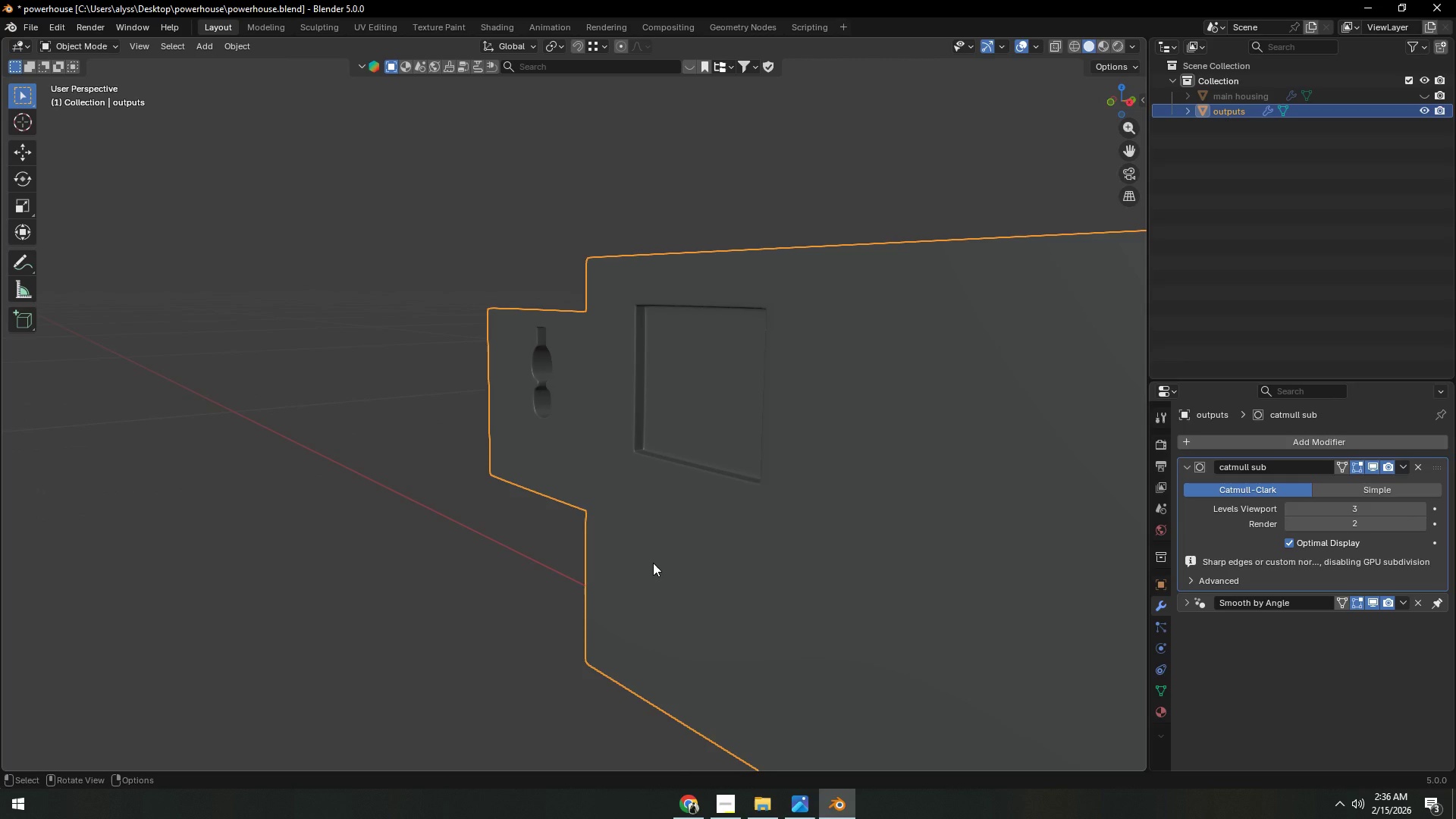 
key(Meta+MetaLeft)
 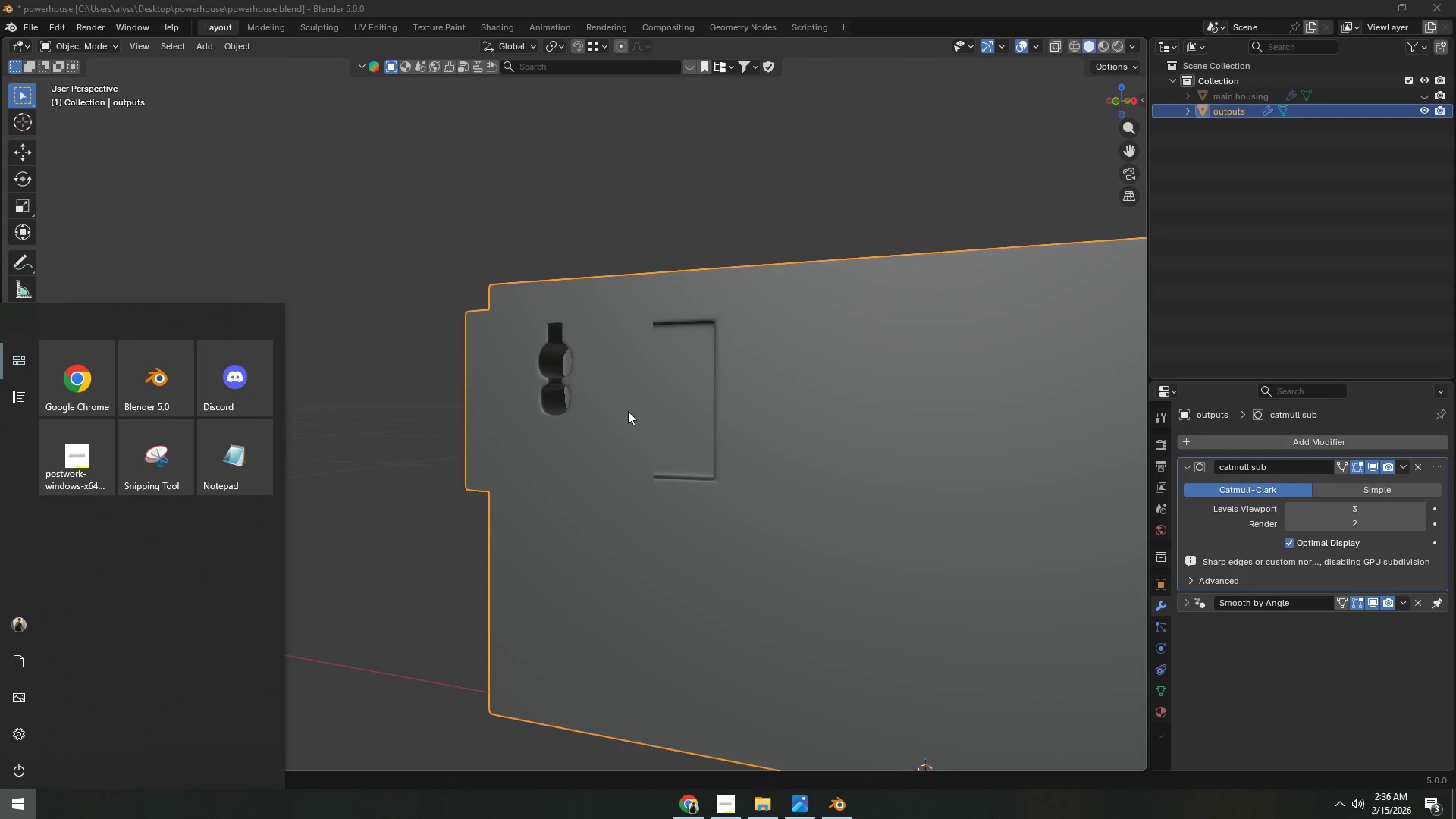 
left_click([350, 443])
 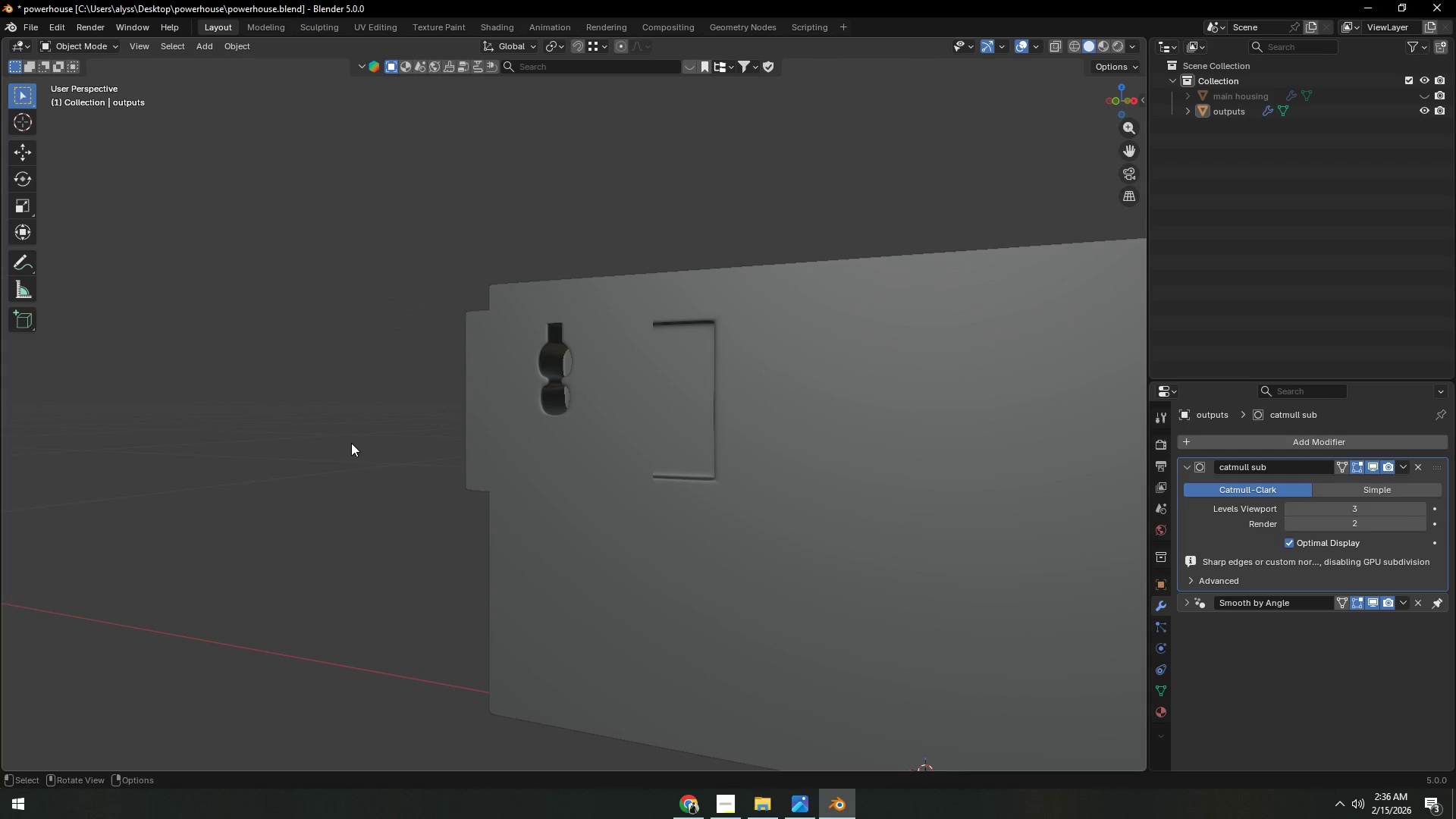 
key(Alt+AltLeft)
 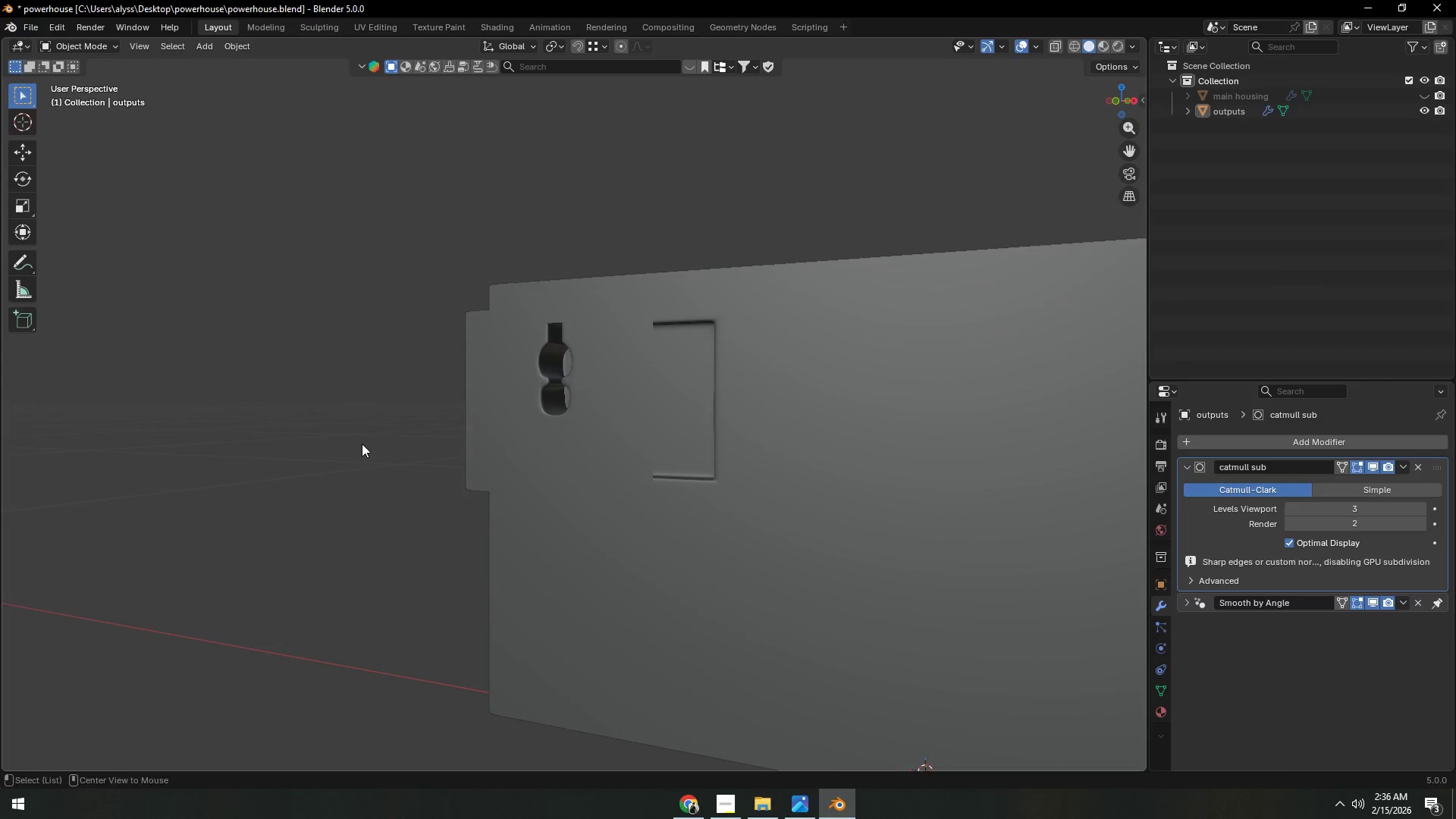 
key(Alt+Tab)
 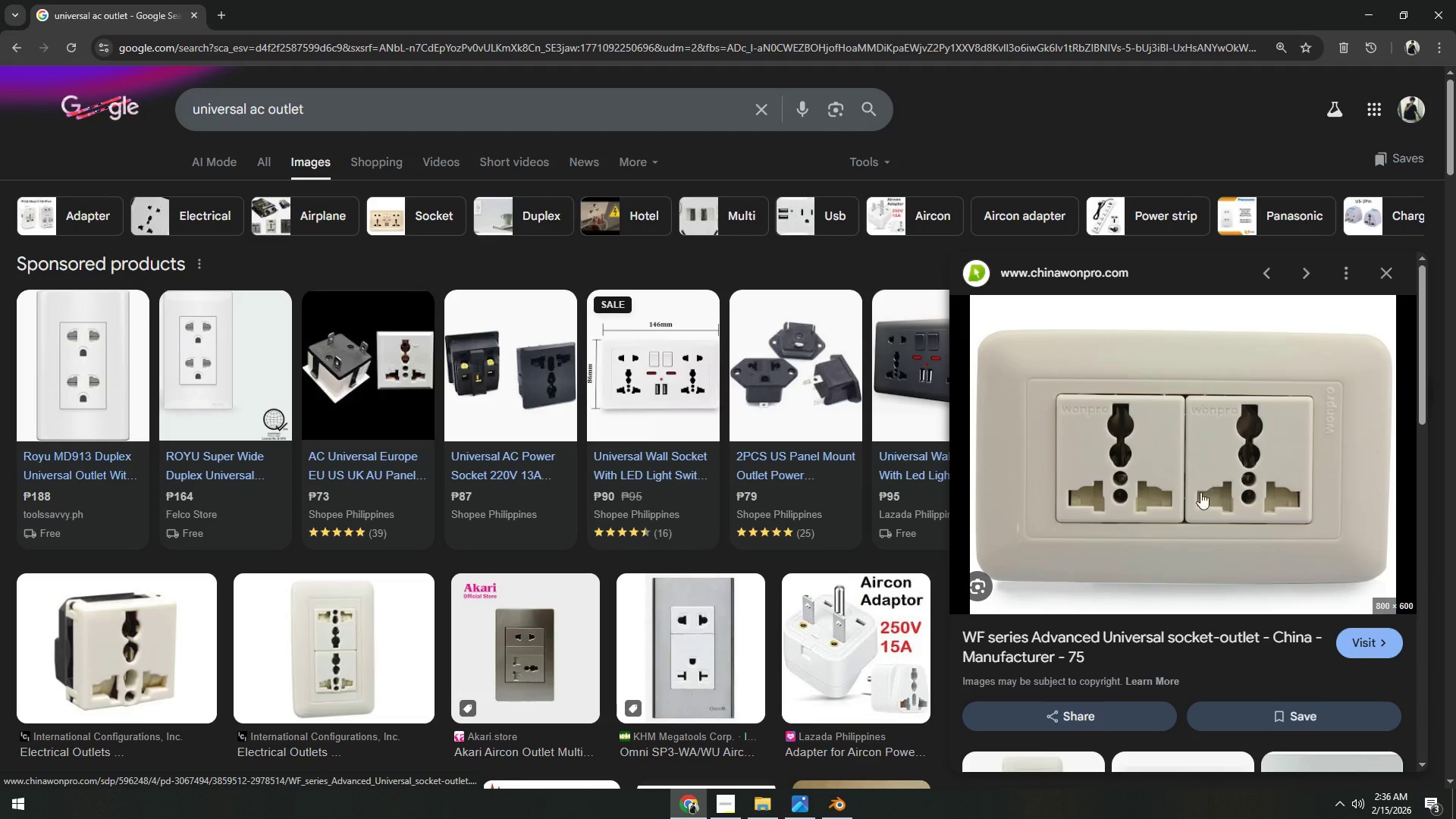 
key(Alt+Tab)
 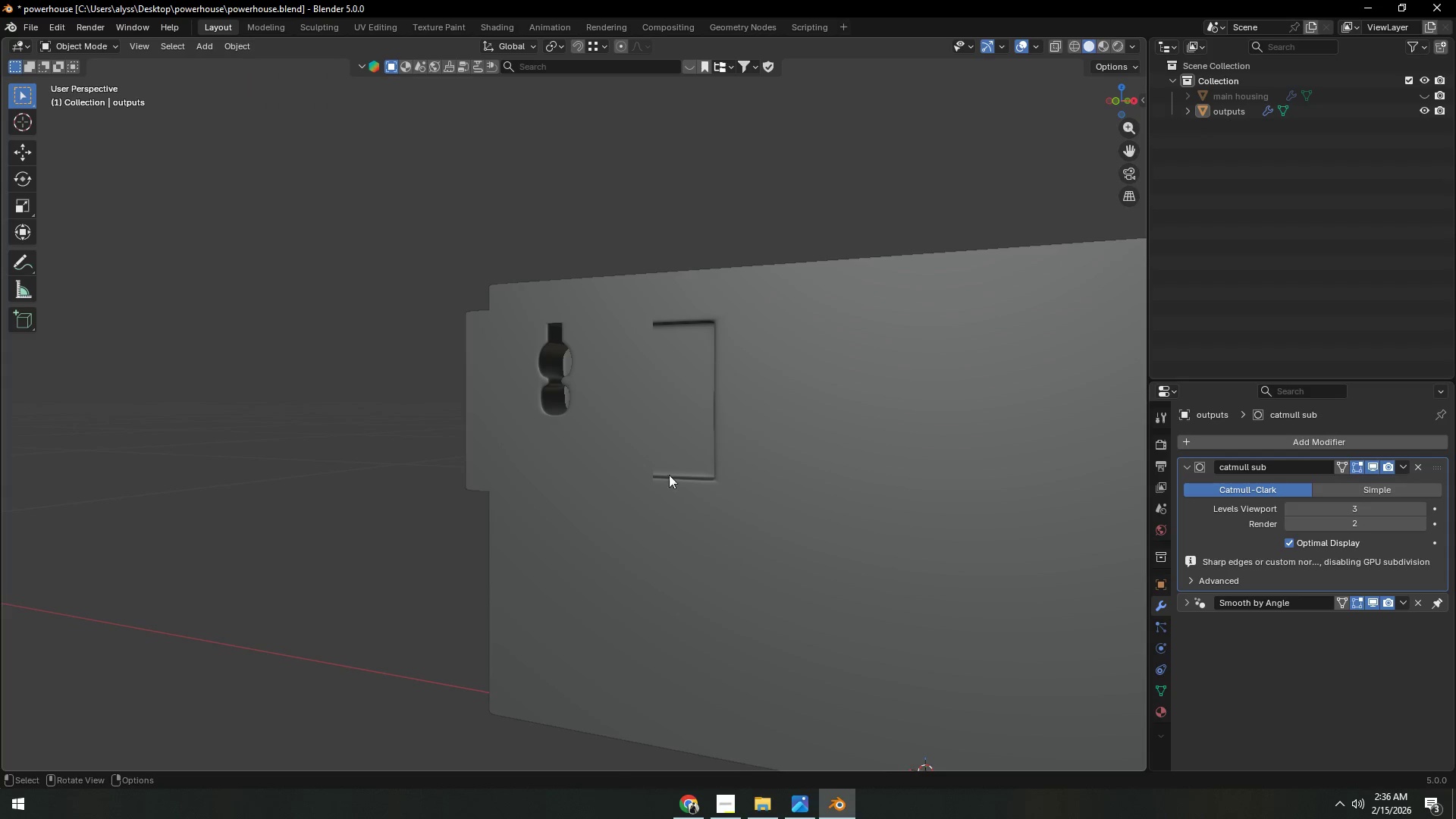 
left_click([606, 448])
 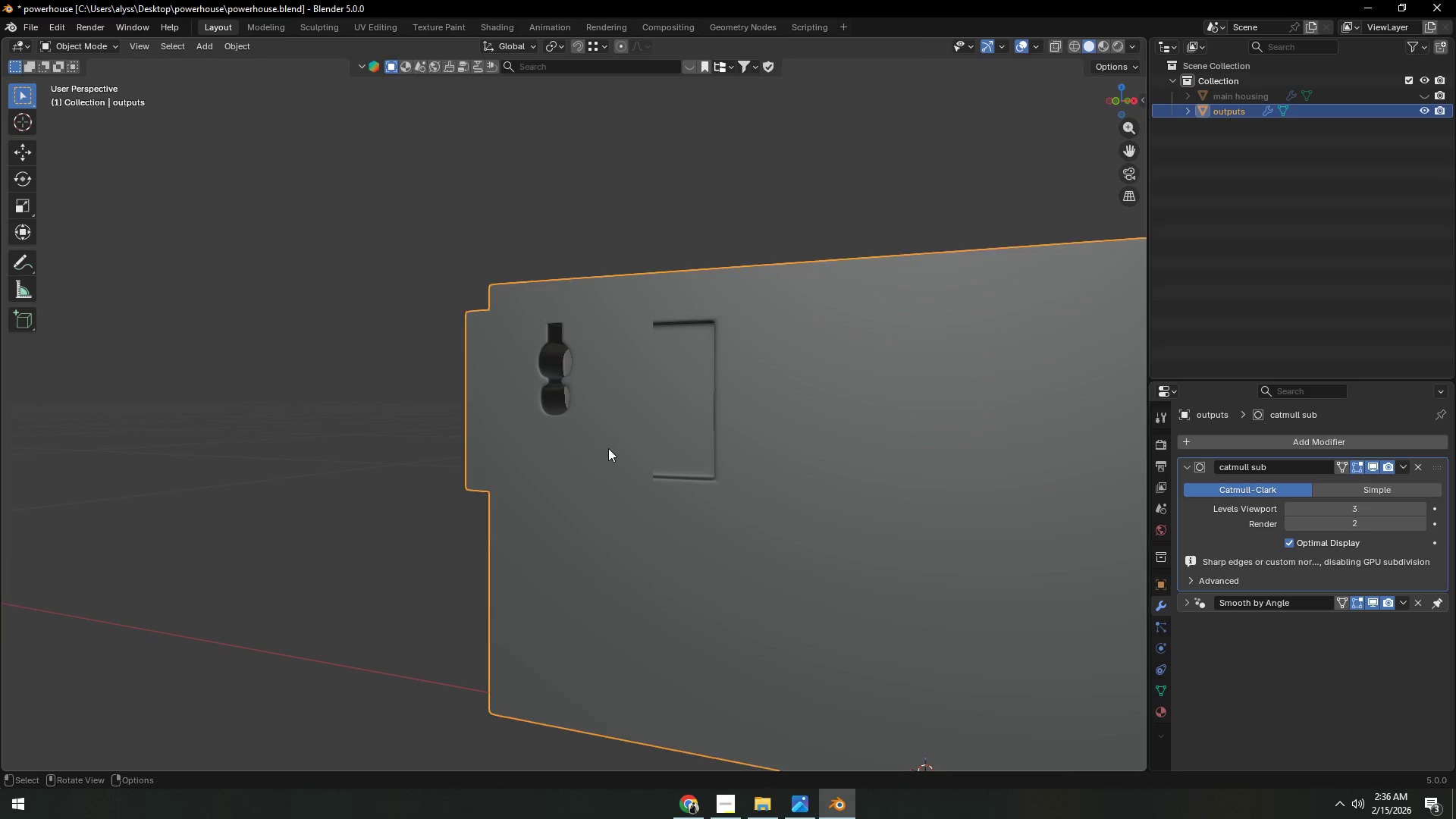 
key(Tab)
 